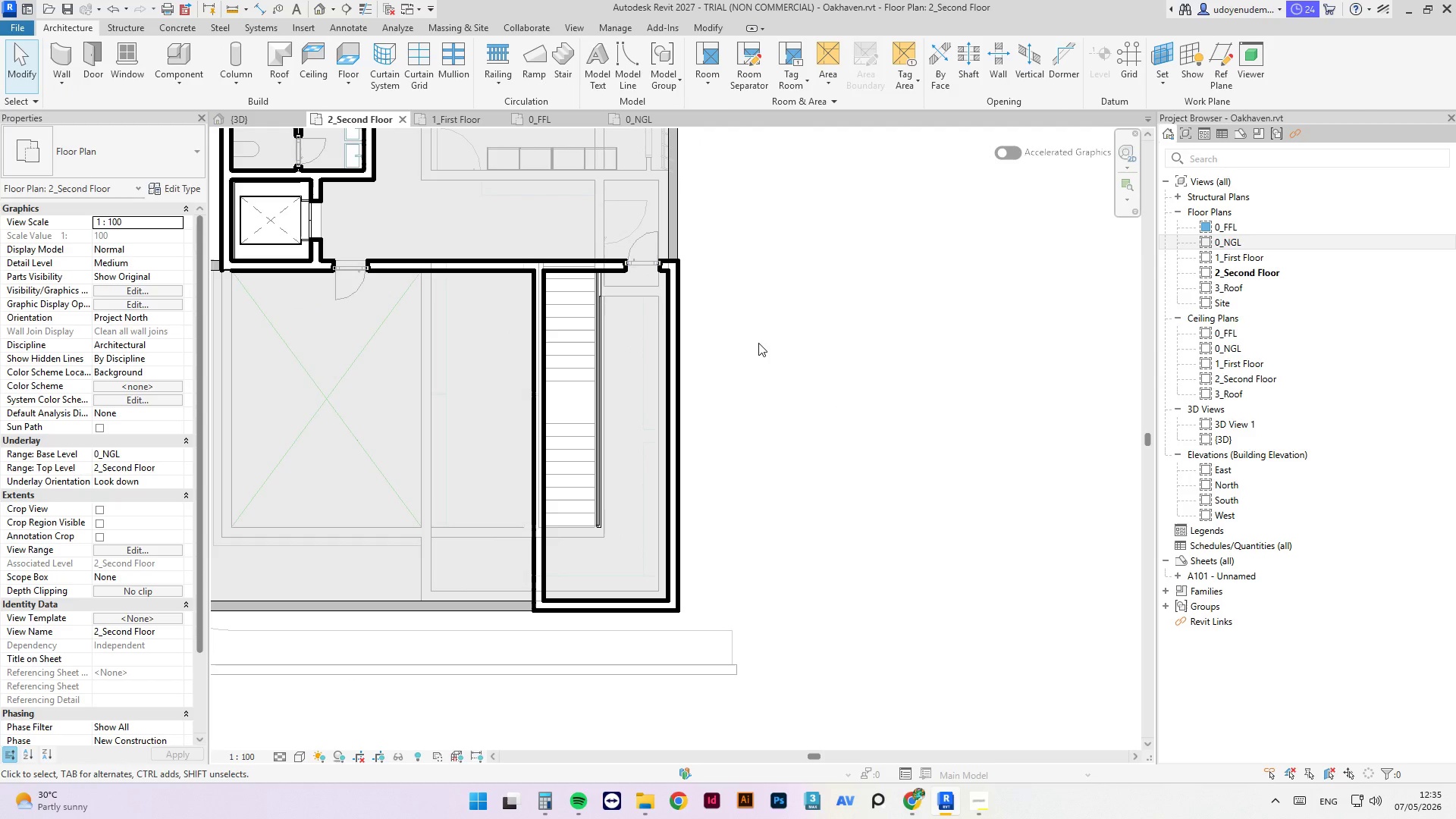 
wait(7.97)
 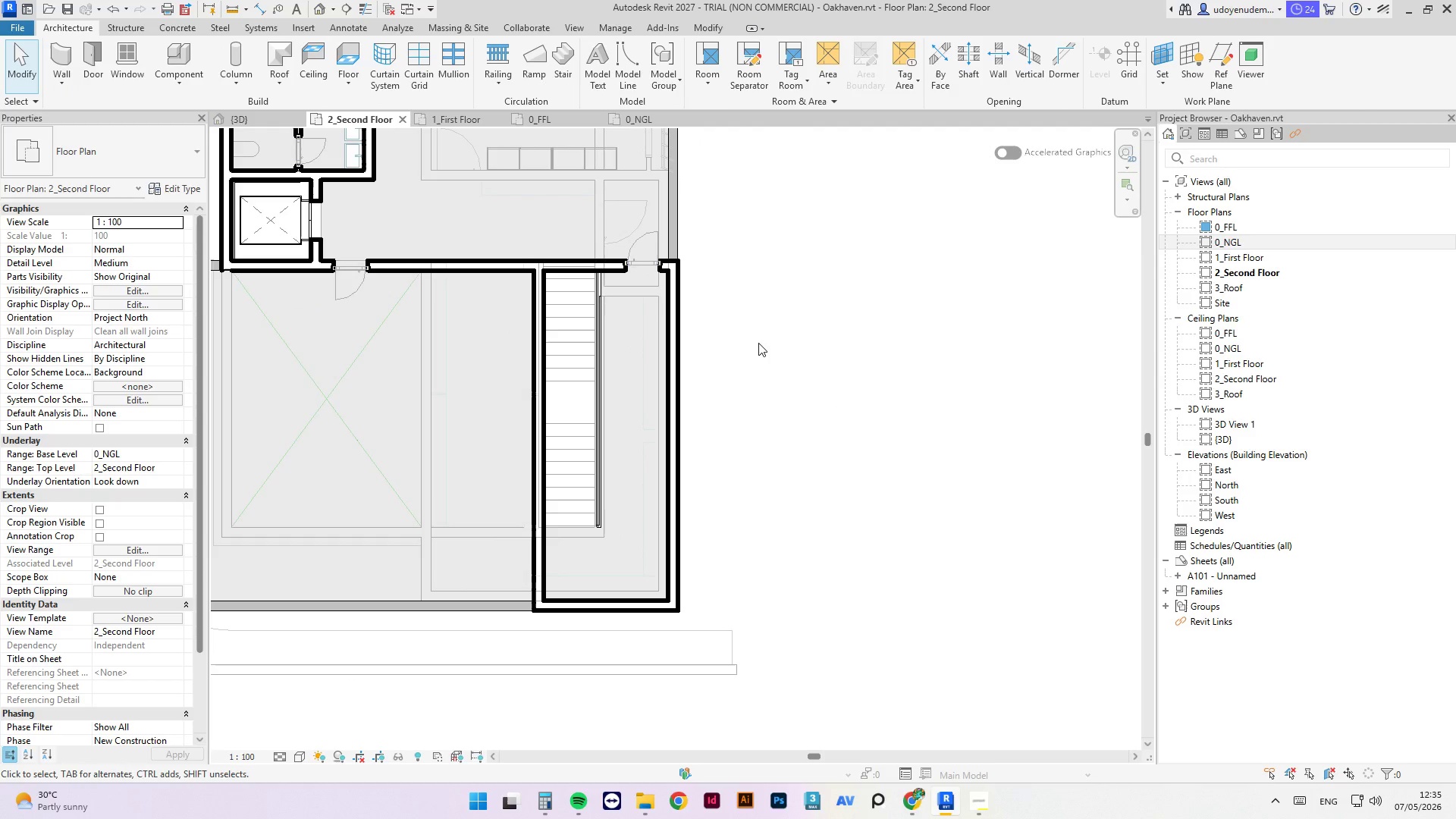 
left_click([246, 122])
 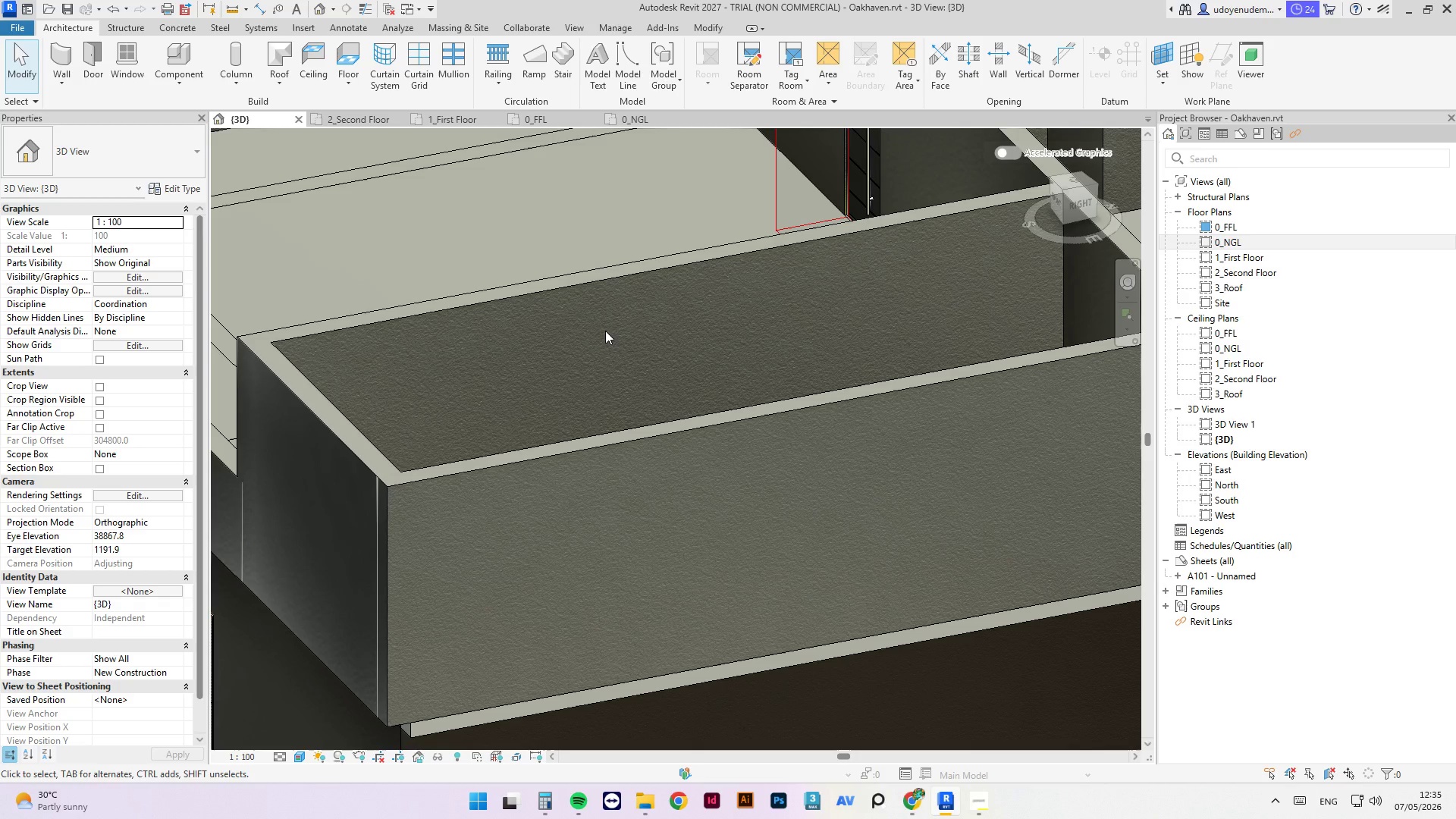 
scroll: coordinate [474, 356], scroll_direction: down, amount: 11.0
 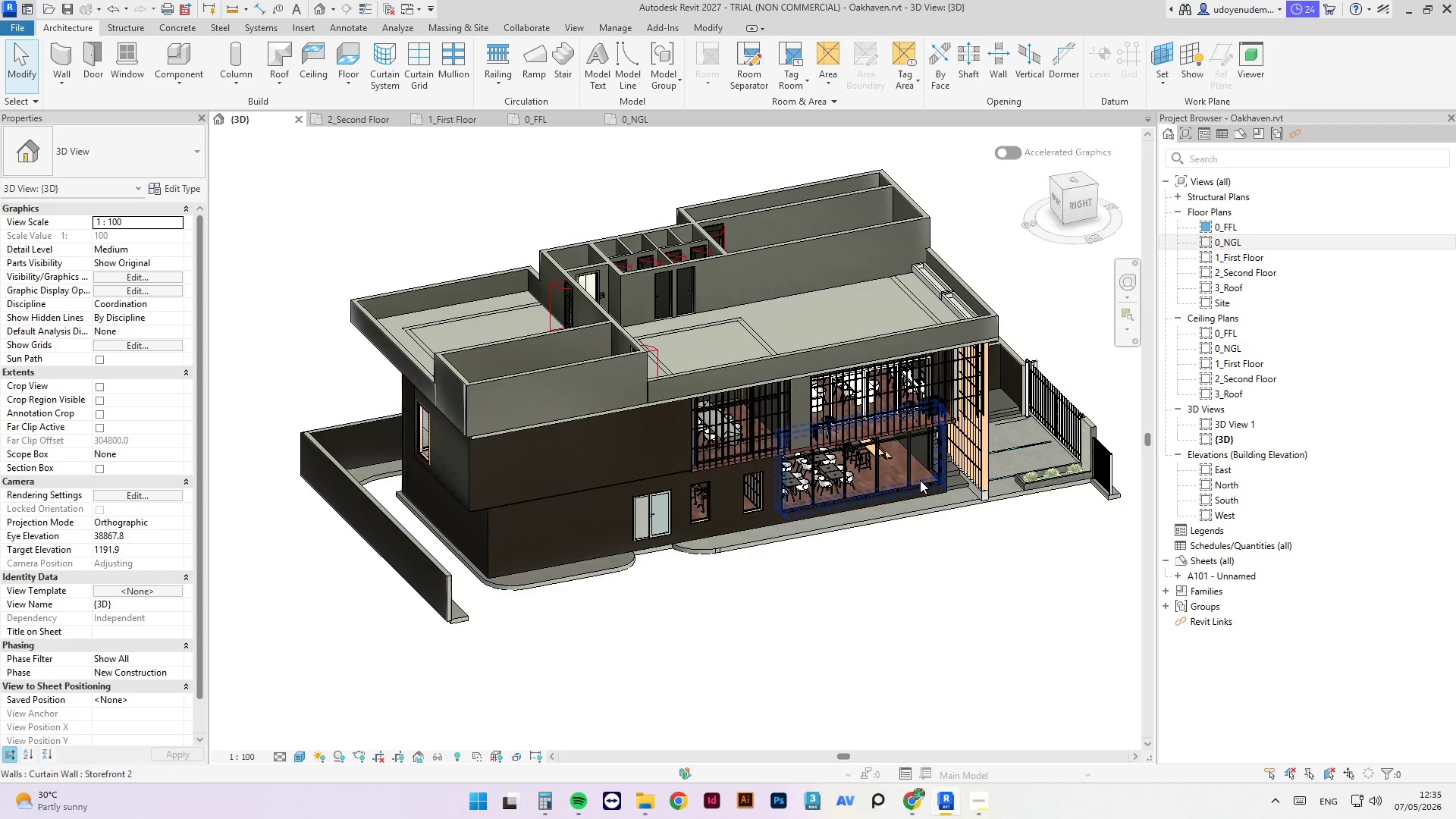 
hold_key(key=ShiftLeft, duration=7.75)
scroll: coordinate [864, 381], scroll_direction: down, amount: 1.0
 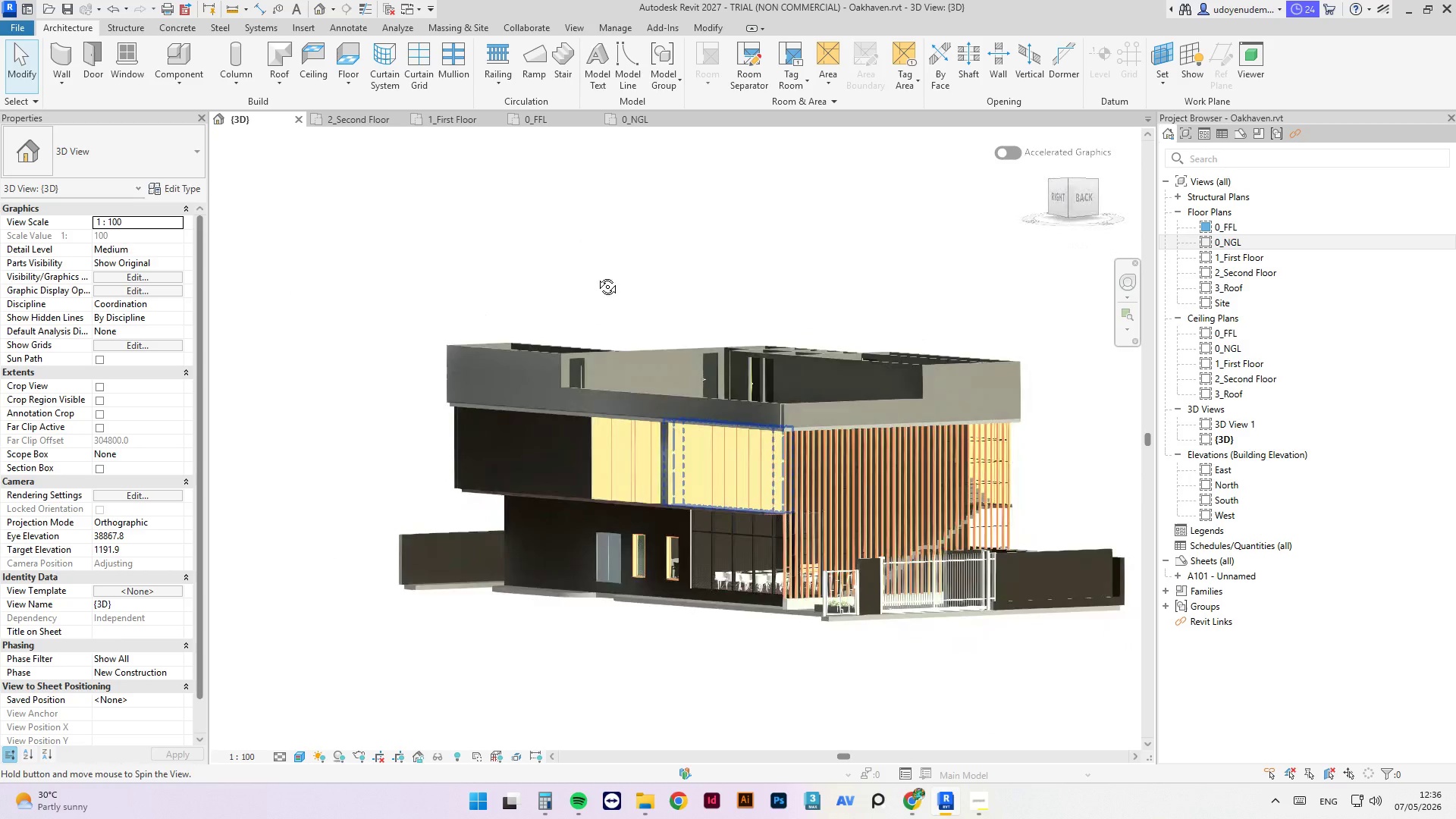 
scroll: coordinate [667, 369], scroll_direction: up, amount: 4.0
 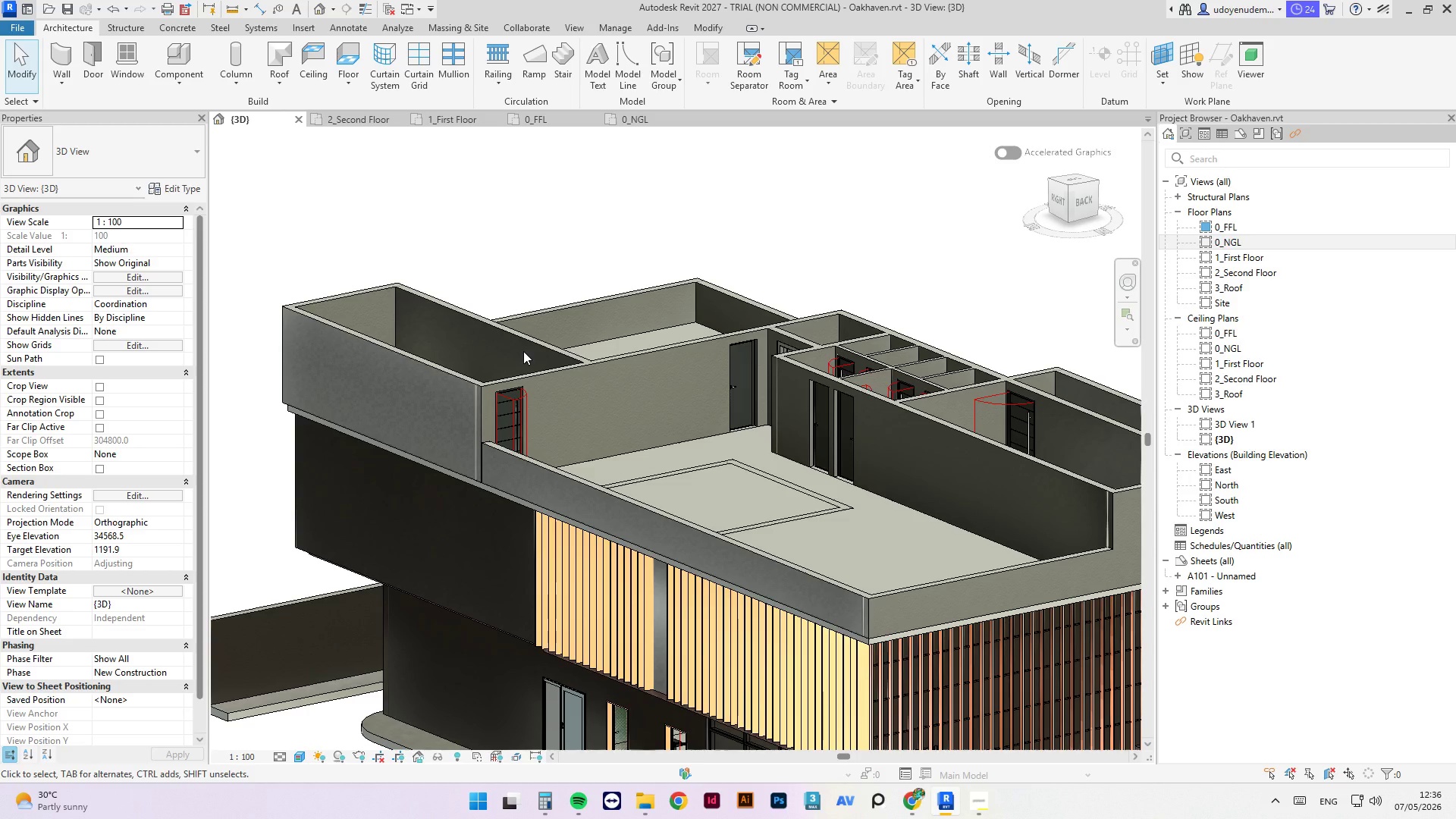 
scroll: coordinate [523, 351], scroll_direction: down, amount: 4.0
 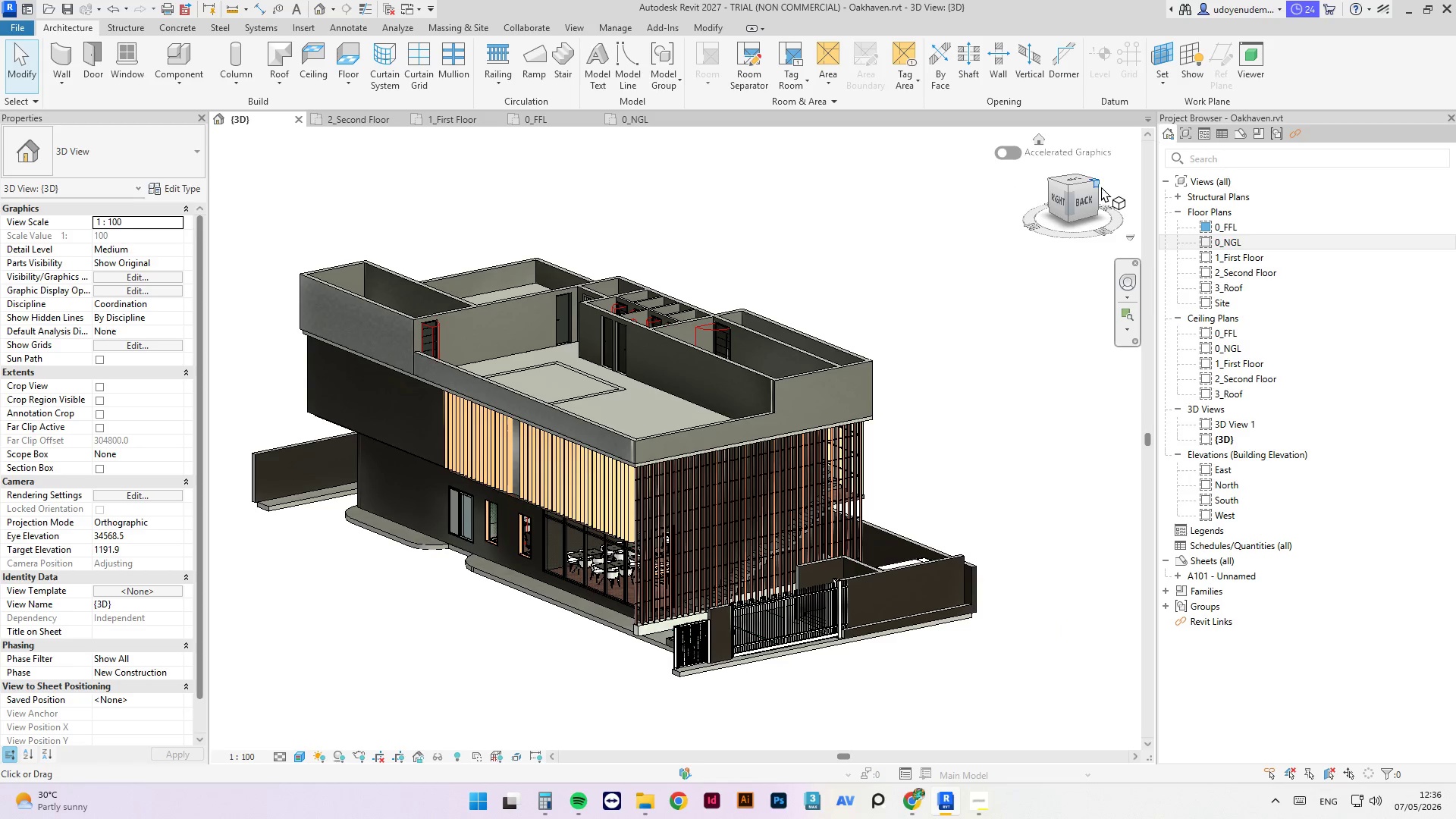 
left_click_drag(start_coordinate=[1068, 190], to_coordinate=[976, 152])
 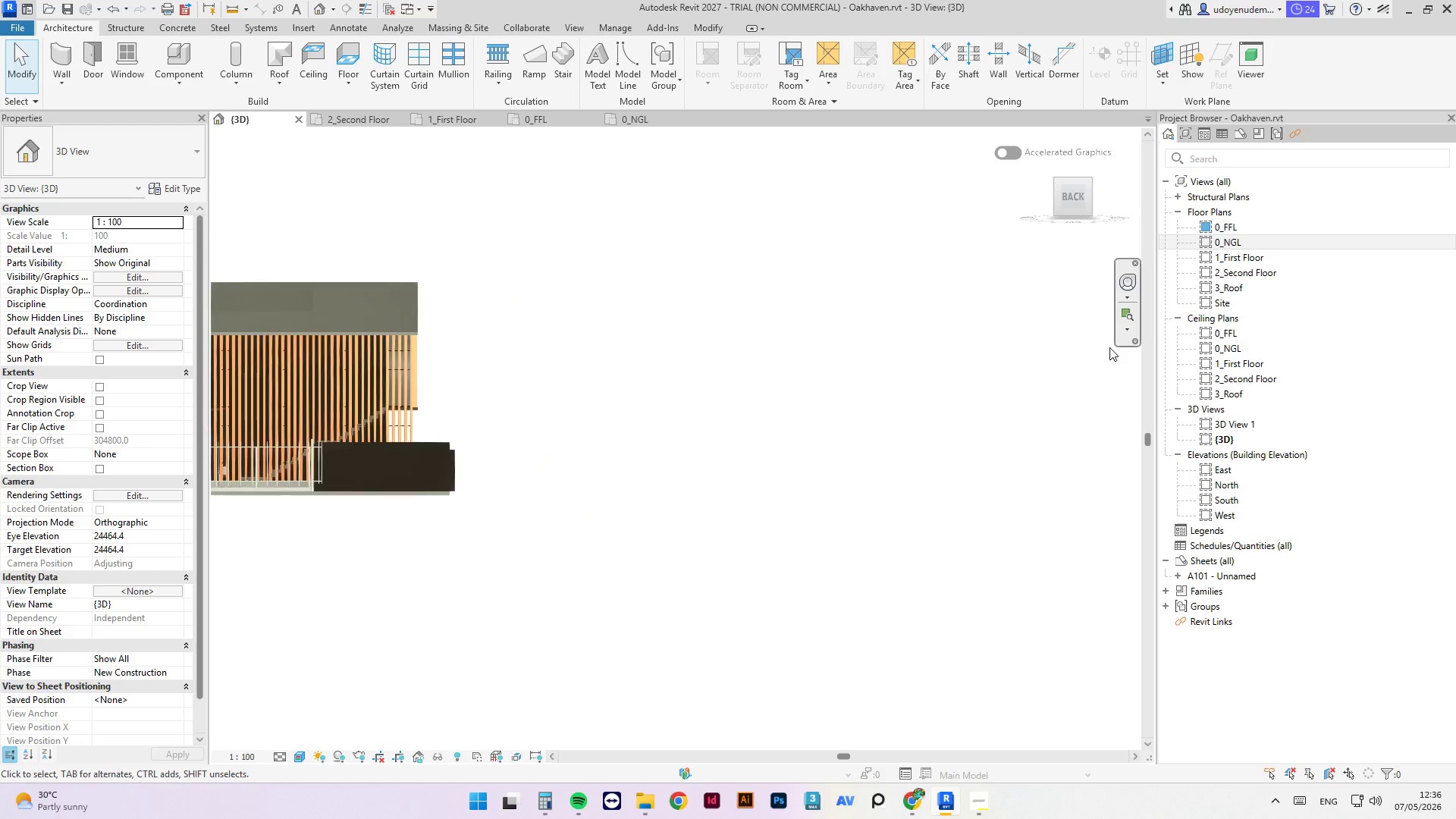 
scroll: coordinate [1117, 346], scroll_direction: down, amount: 4.0
 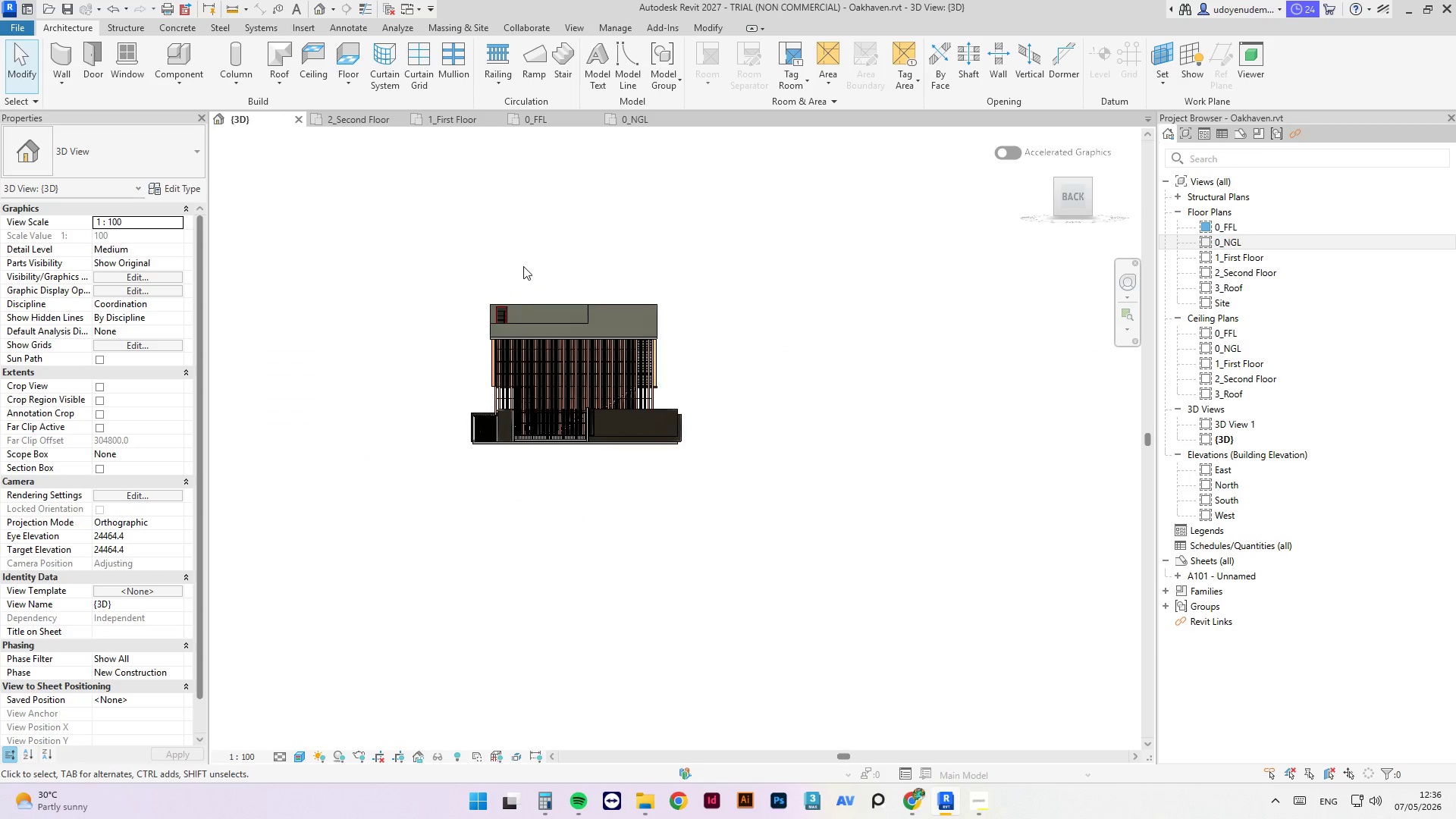 
scroll: coordinate [543, 344], scroll_direction: up, amount: 4.0
 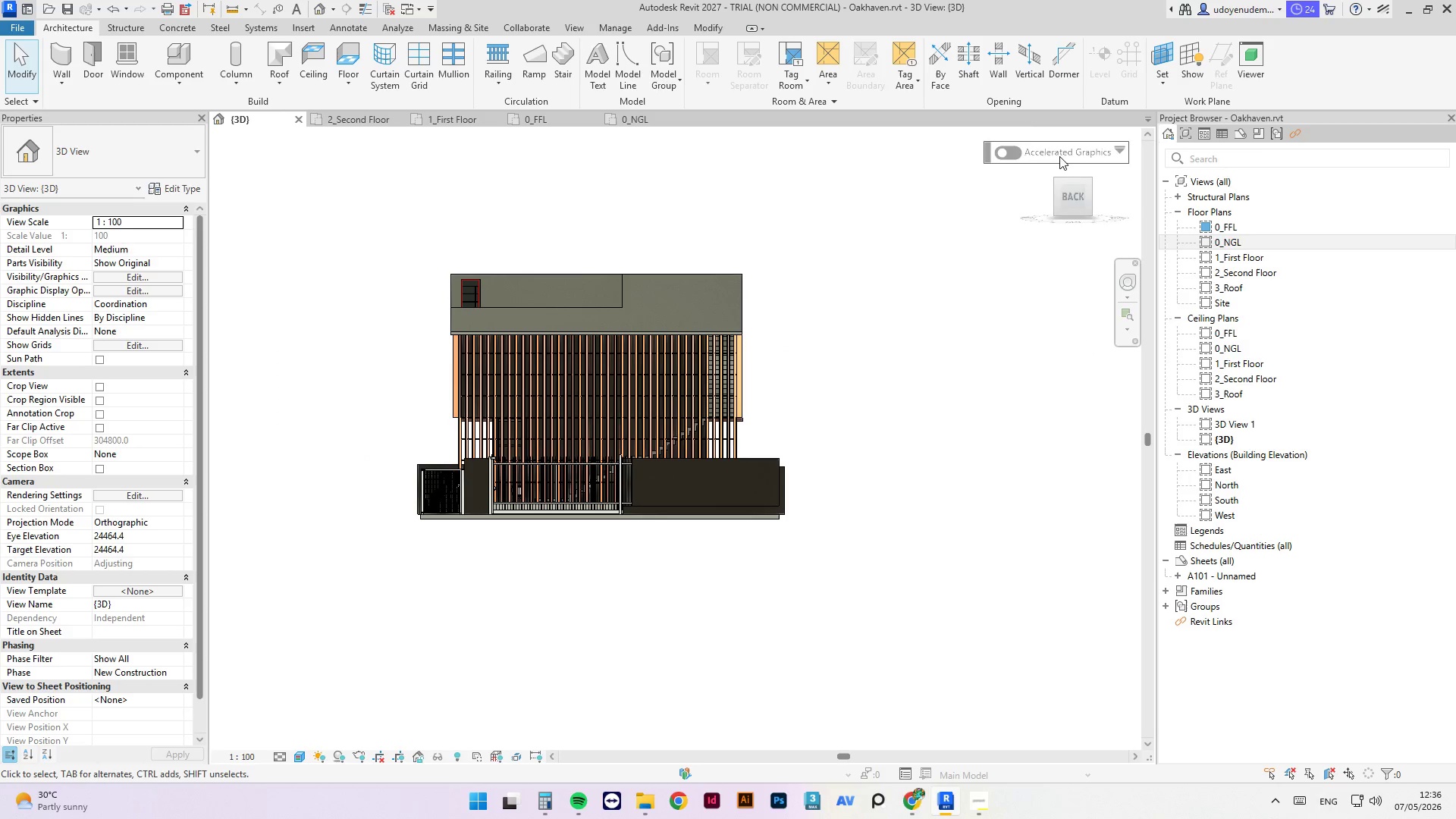 
left_click([1053, 179])
 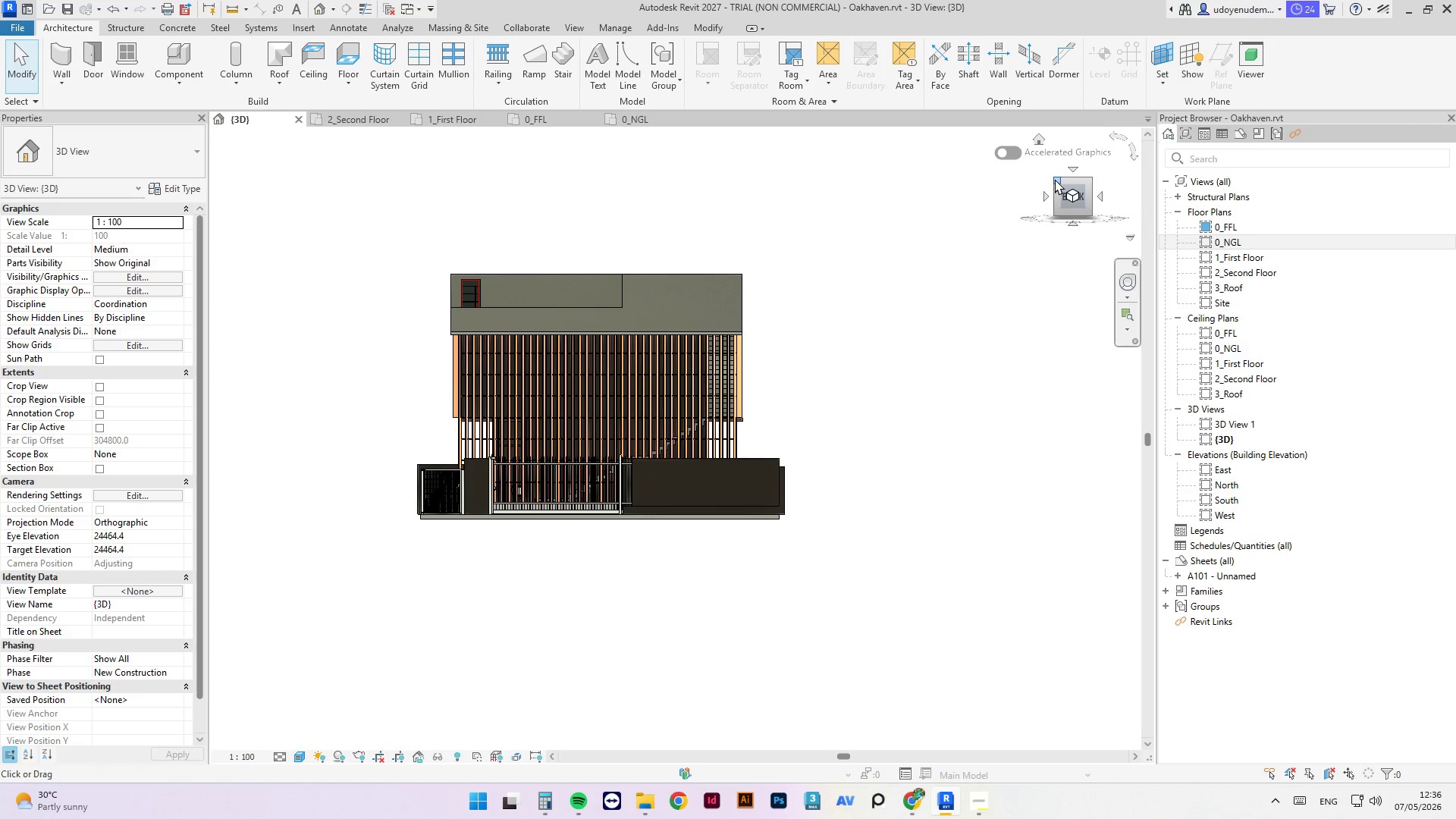 
left_click_drag(start_coordinate=[1055, 179], to_coordinate=[974, 199])
 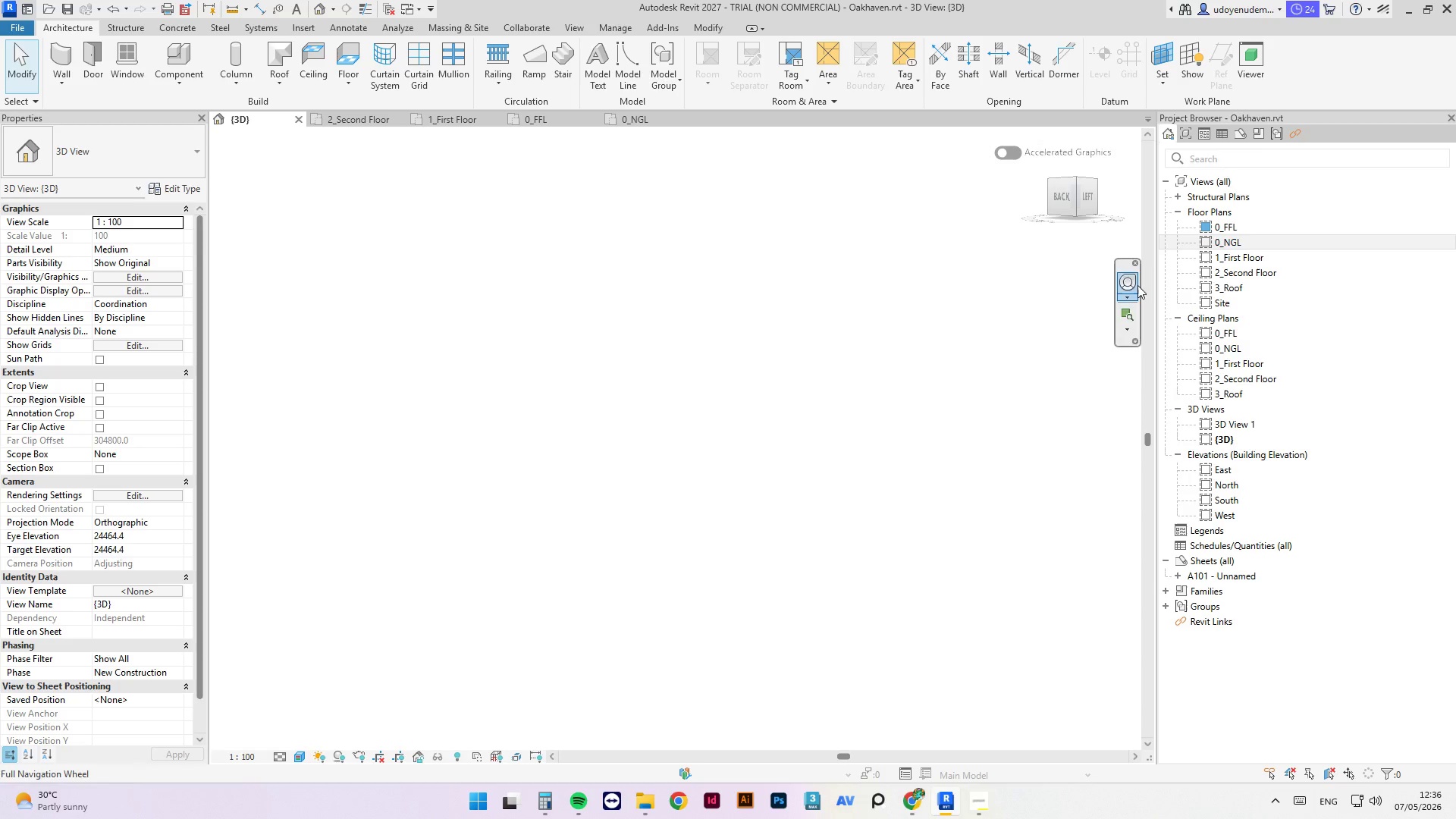 
scroll: coordinate [857, 376], scroll_direction: down, amount: 12.0
 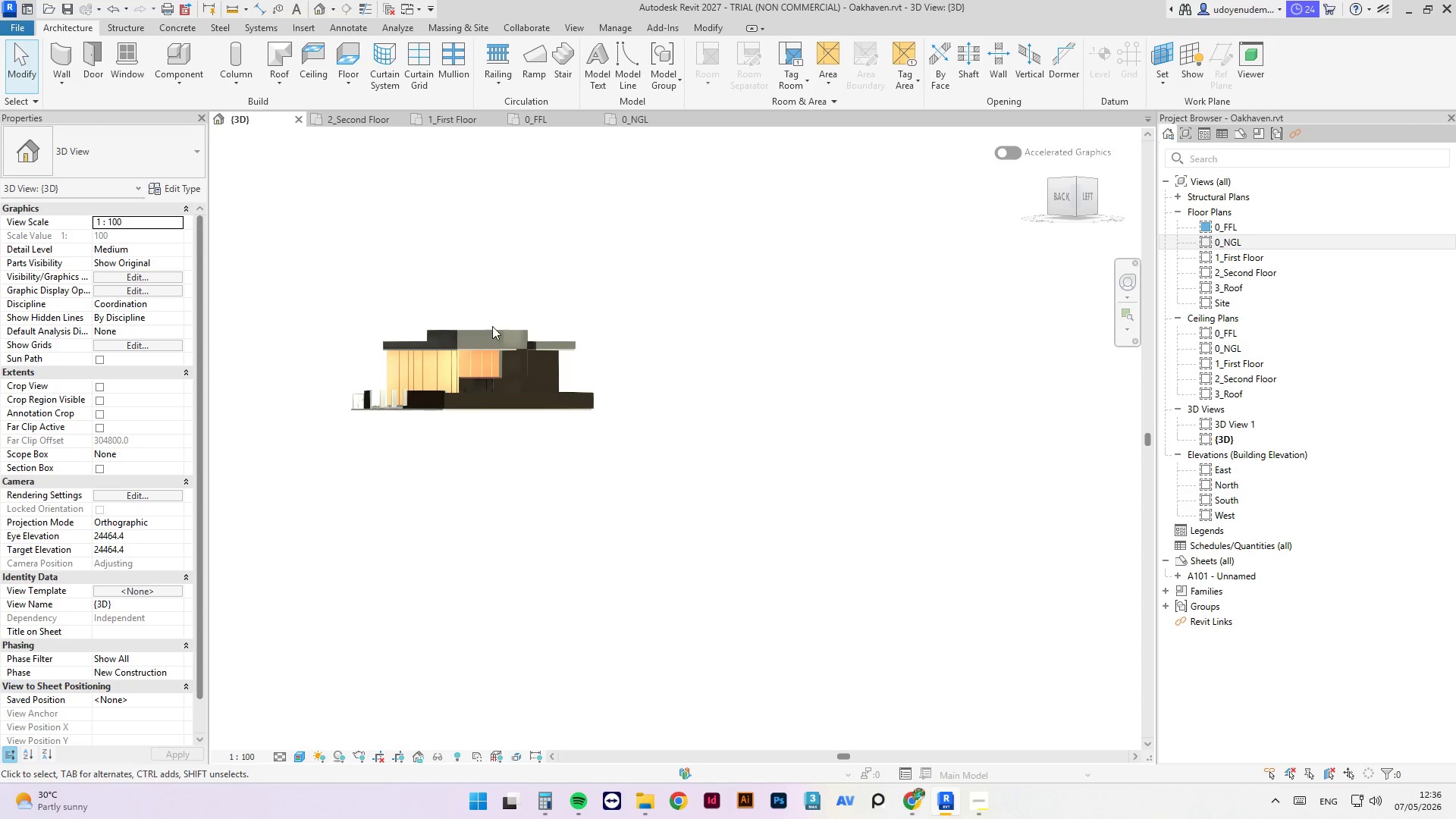 
scroll: coordinate [492, 327], scroll_direction: up, amount: 4.0
 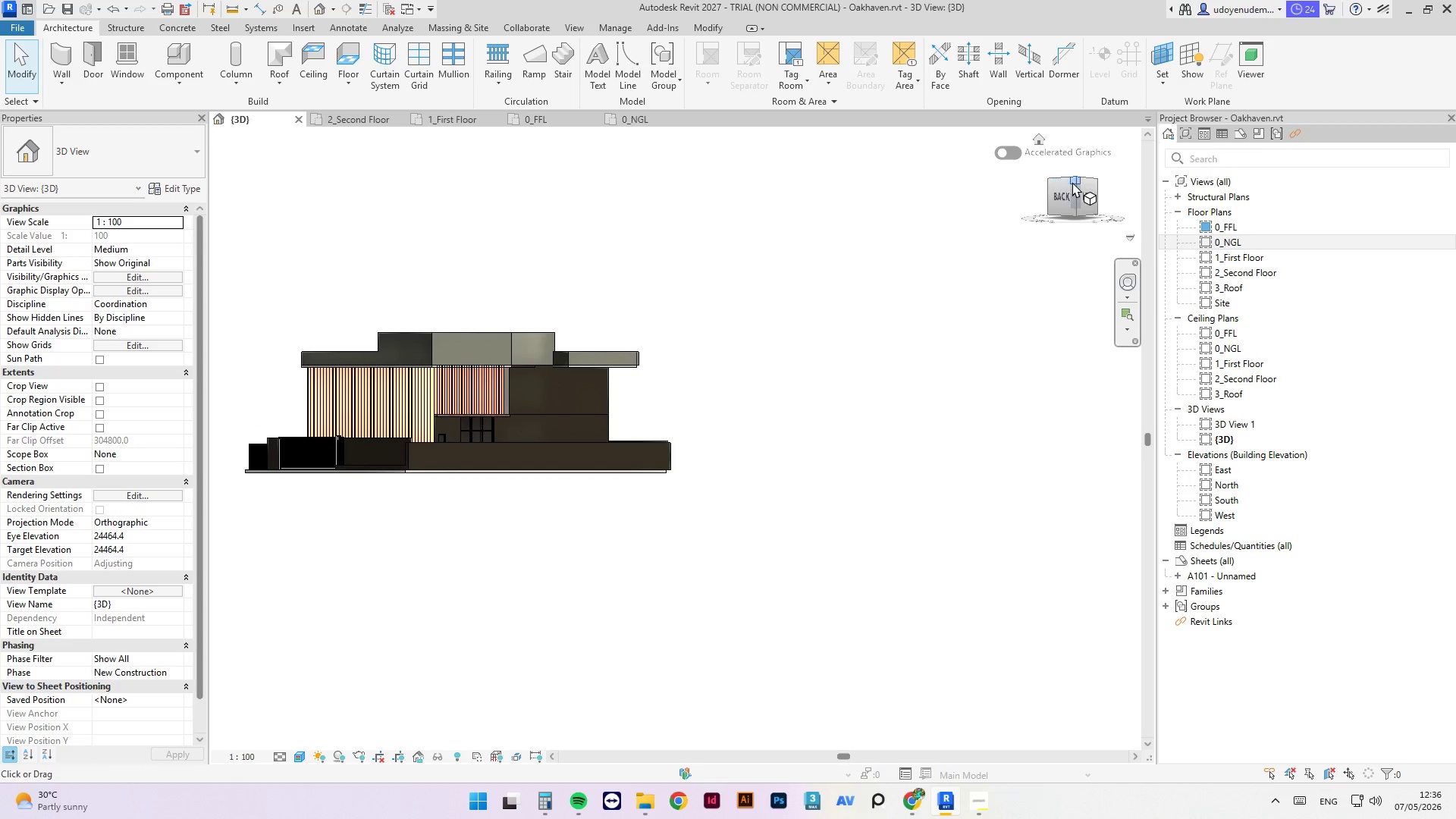 
left_click([1073, 179])
 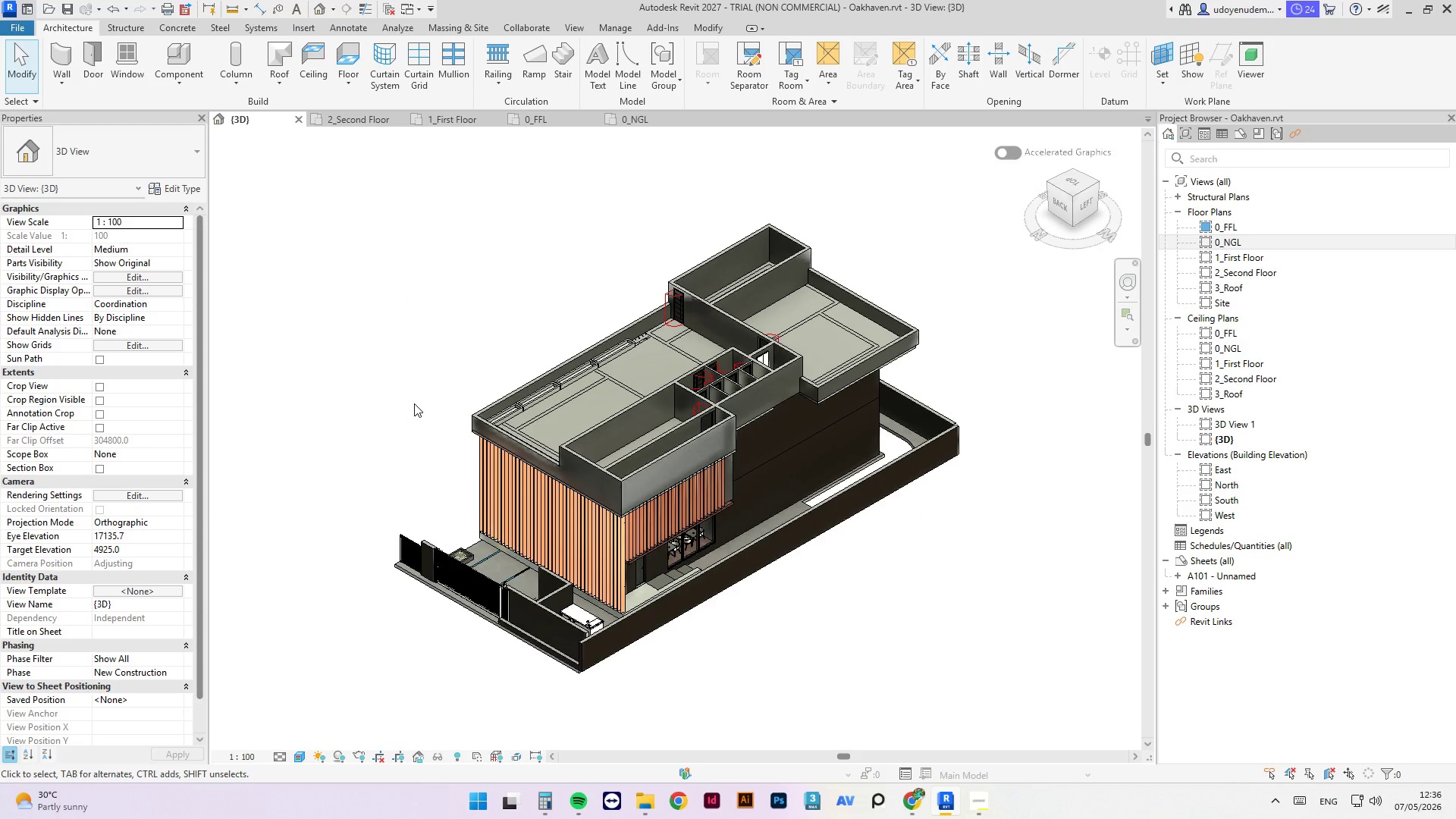 
wait(5.16)
 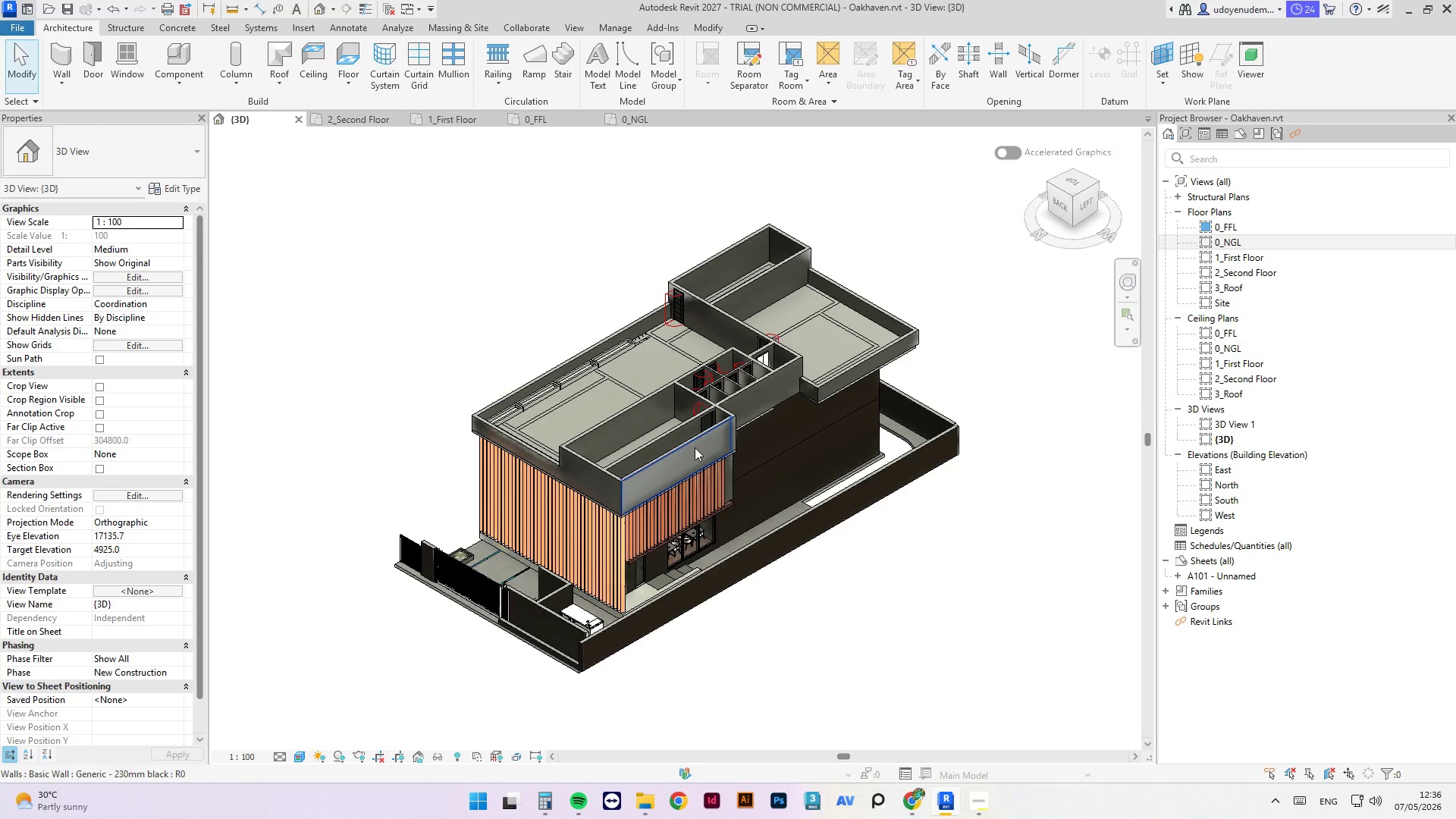 
left_click([378, 125])
 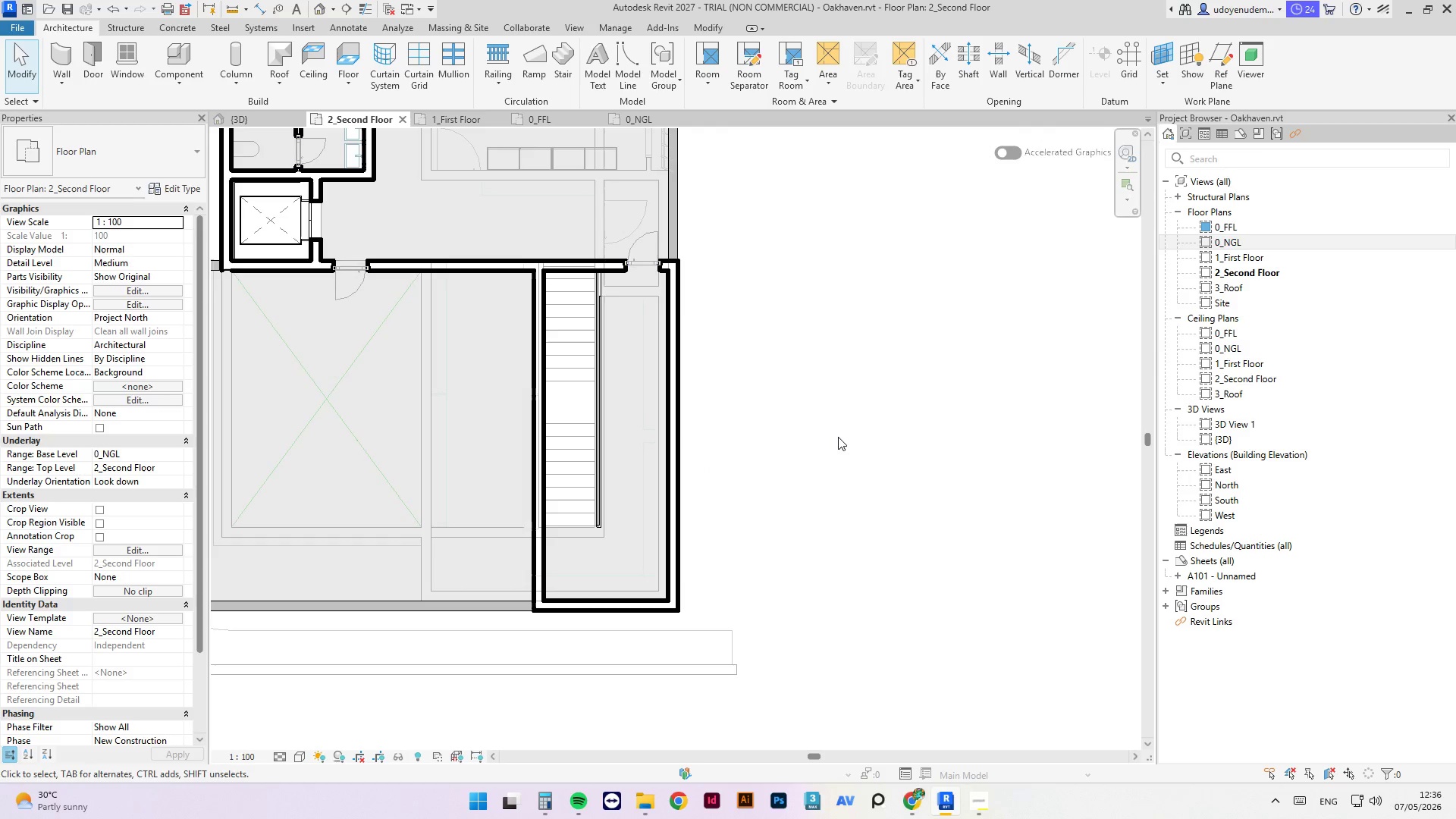 
type(CM,)
 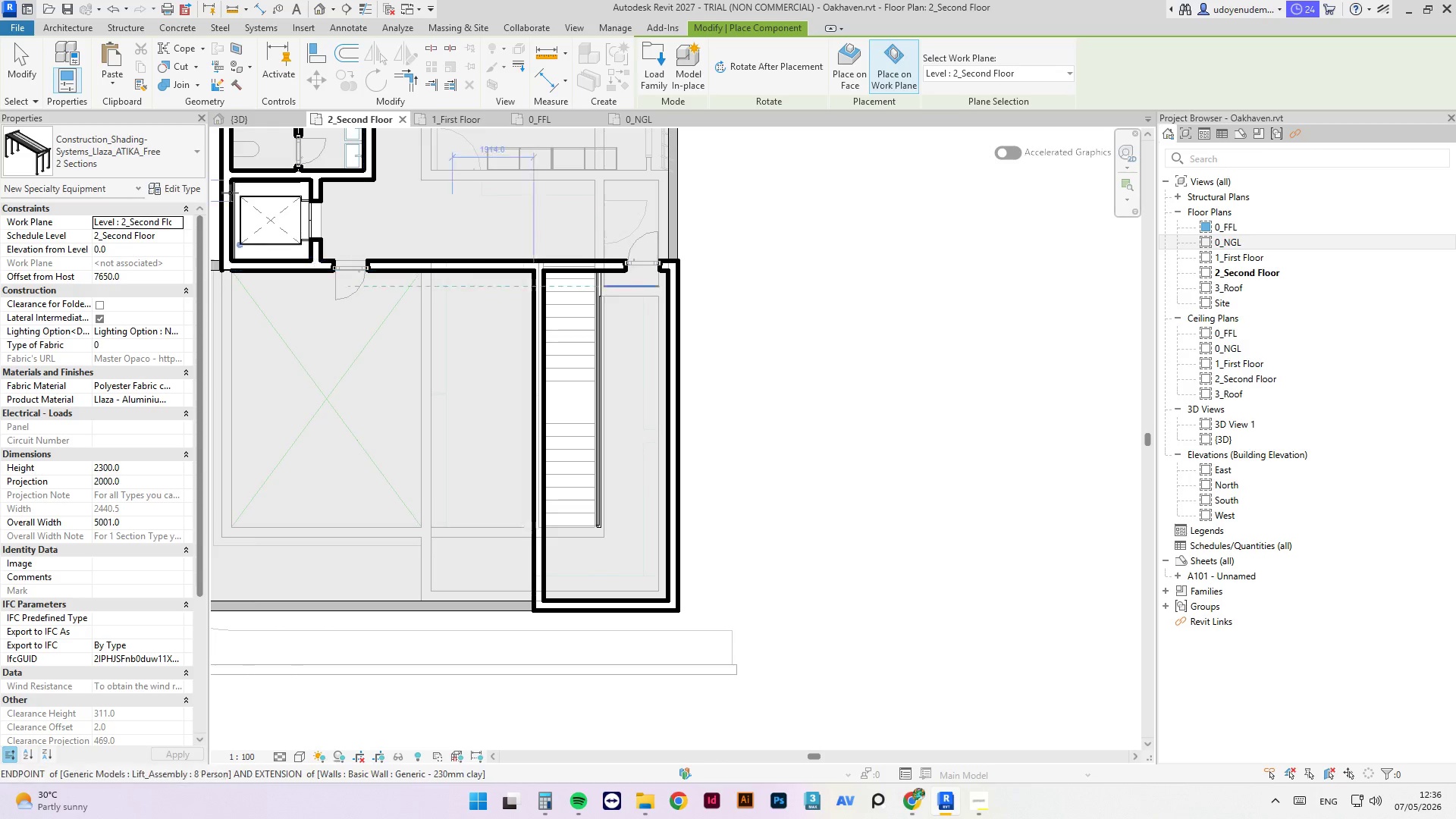 
left_click([118, 138])
 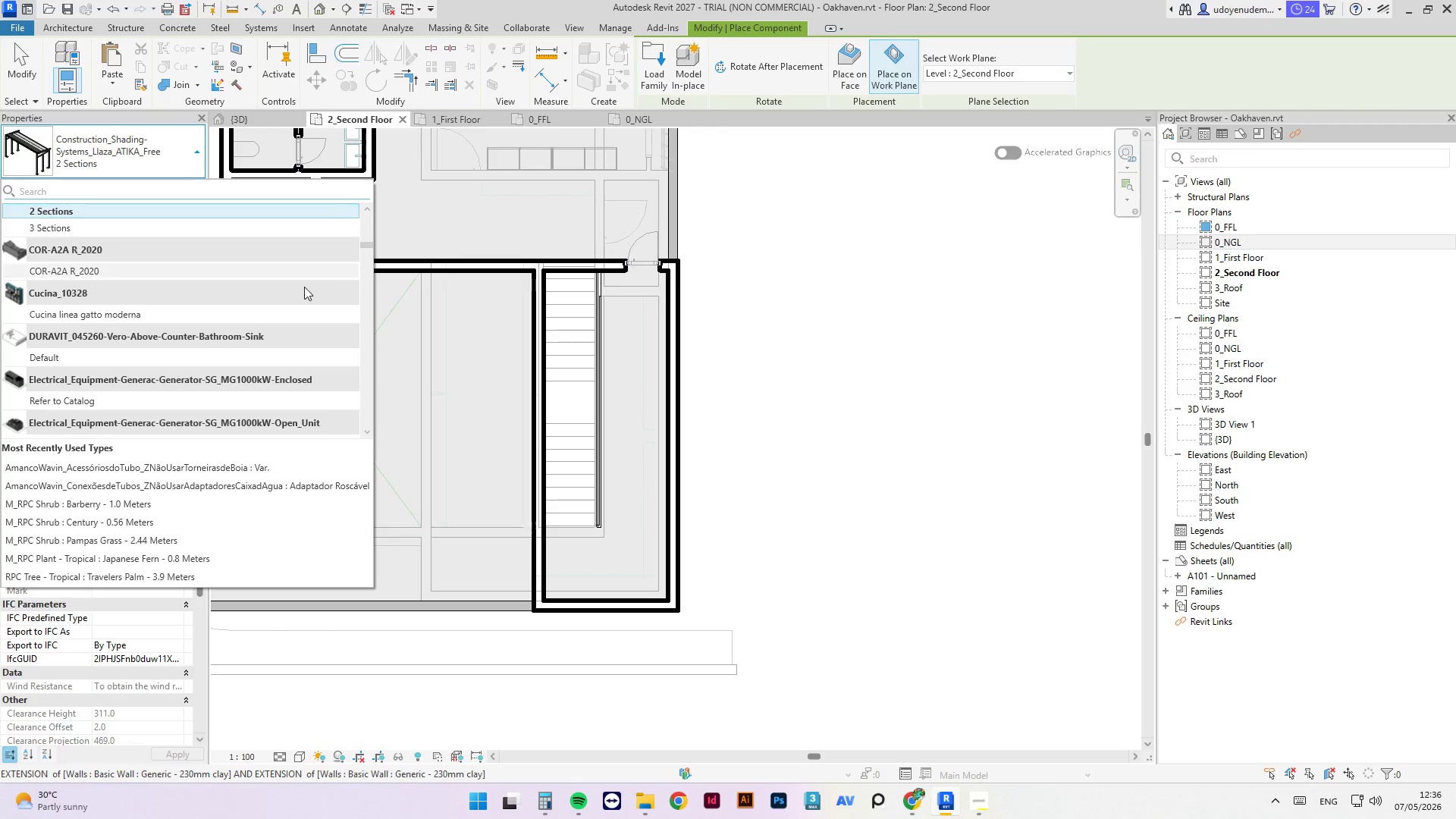 
scroll: coordinate [183, 279], scroll_direction: up, amount: 2.0
 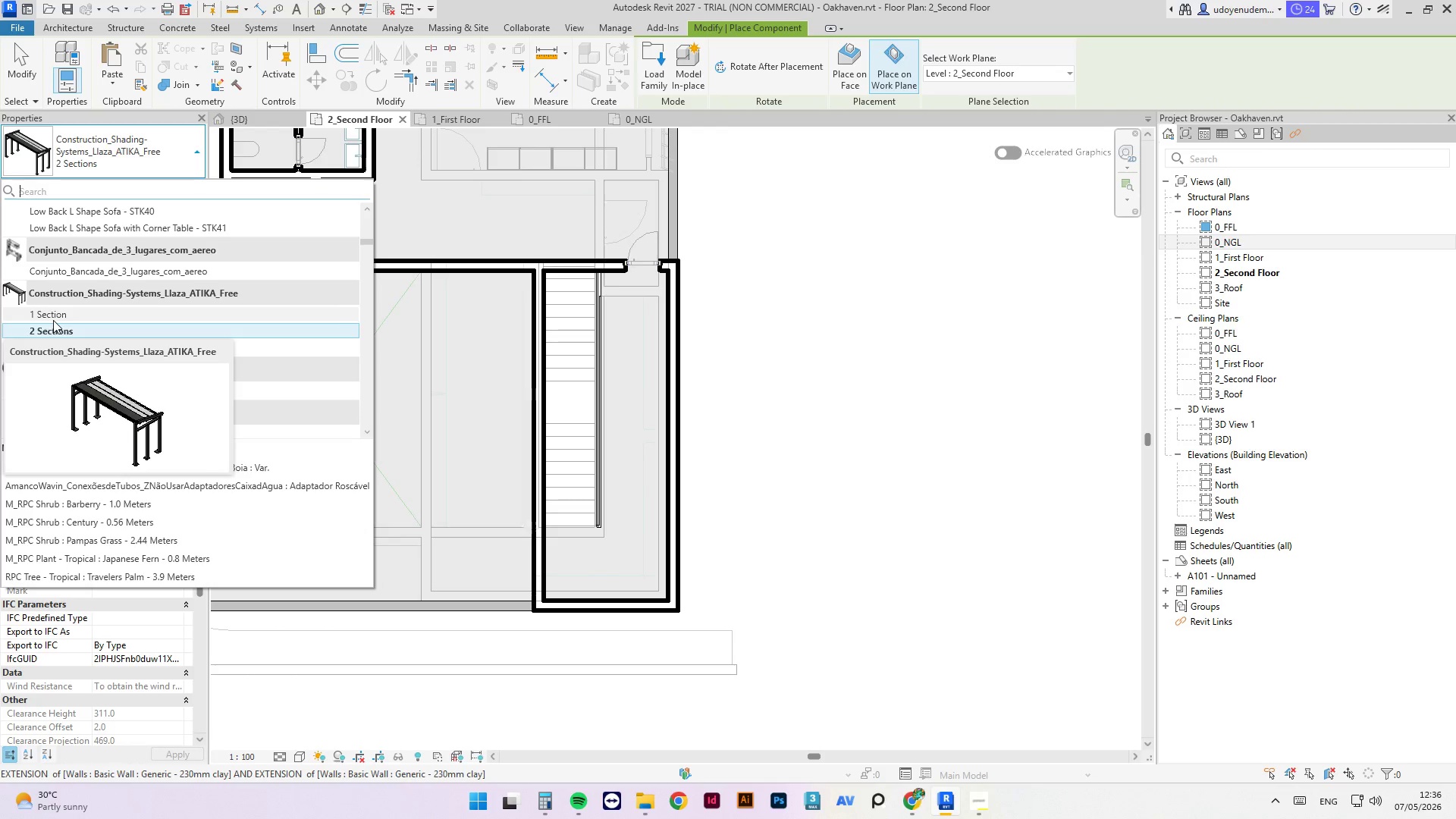 
wait(5.66)
 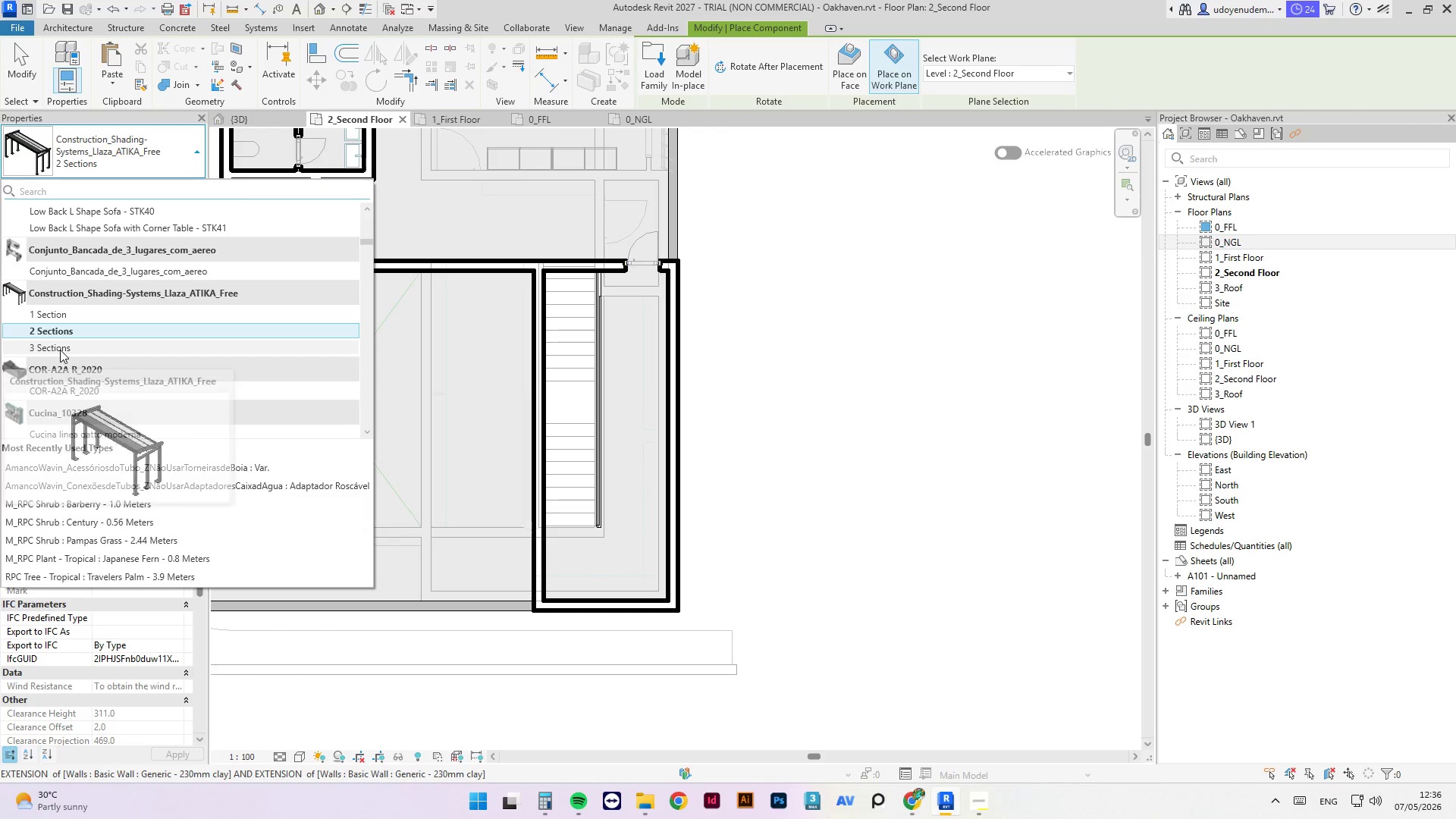 
scroll: coordinate [107, 350], scroll_direction: down, amount: 6.0
 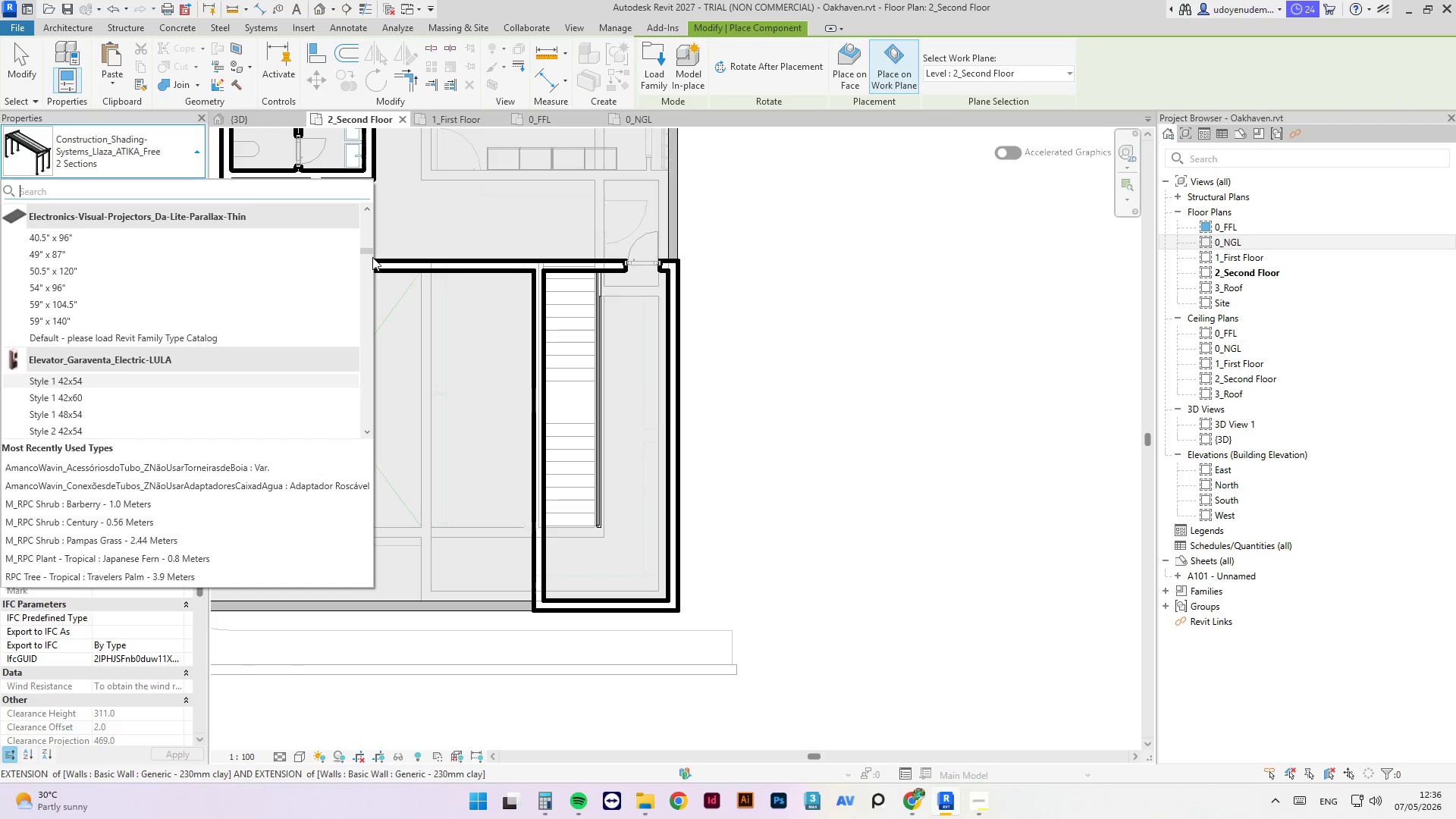 
left_click_drag(start_coordinate=[371, 253], to_coordinate=[391, 403])
 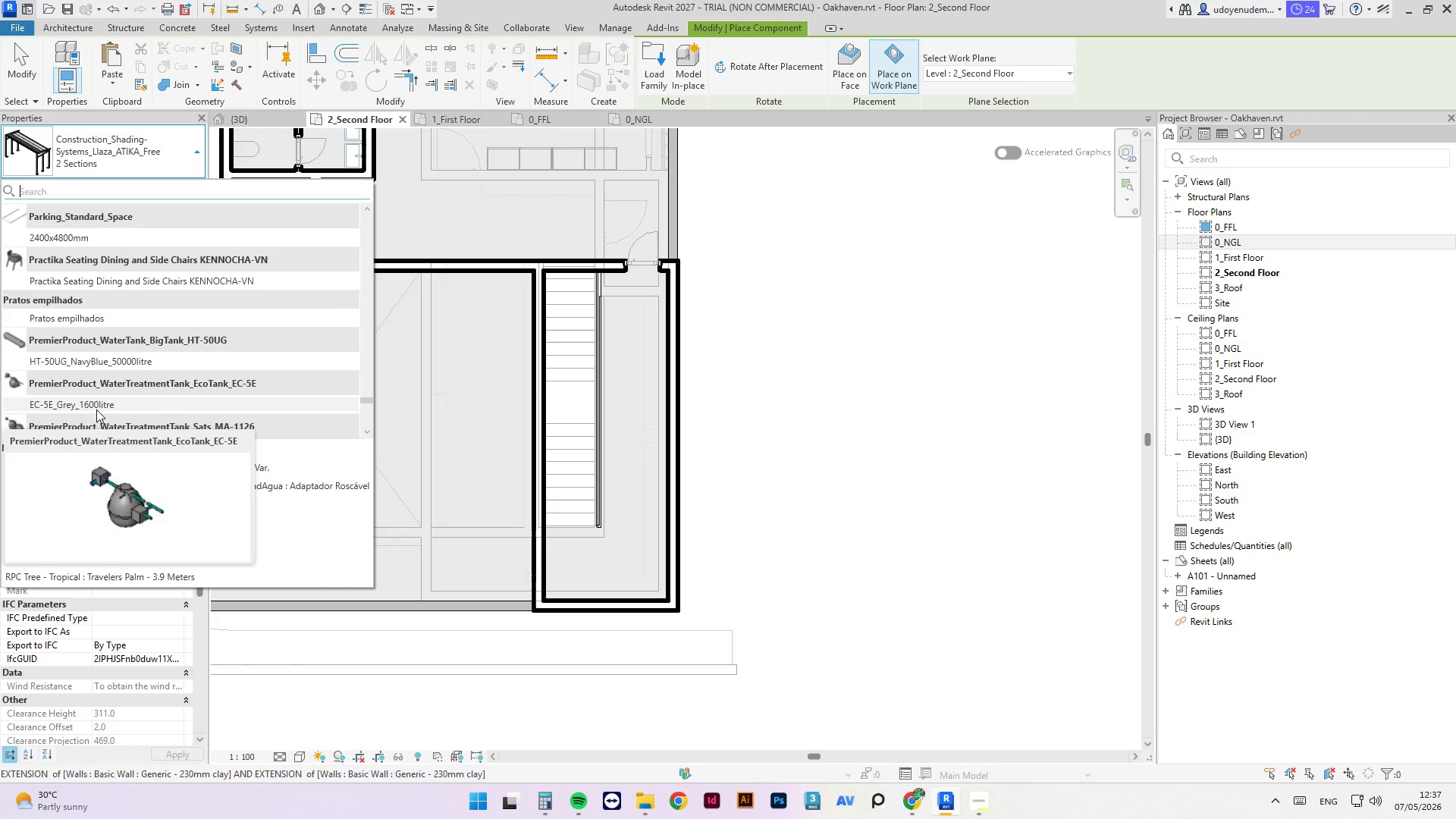 
scroll: coordinate [99, 417], scroll_direction: down, amount: 2.0
 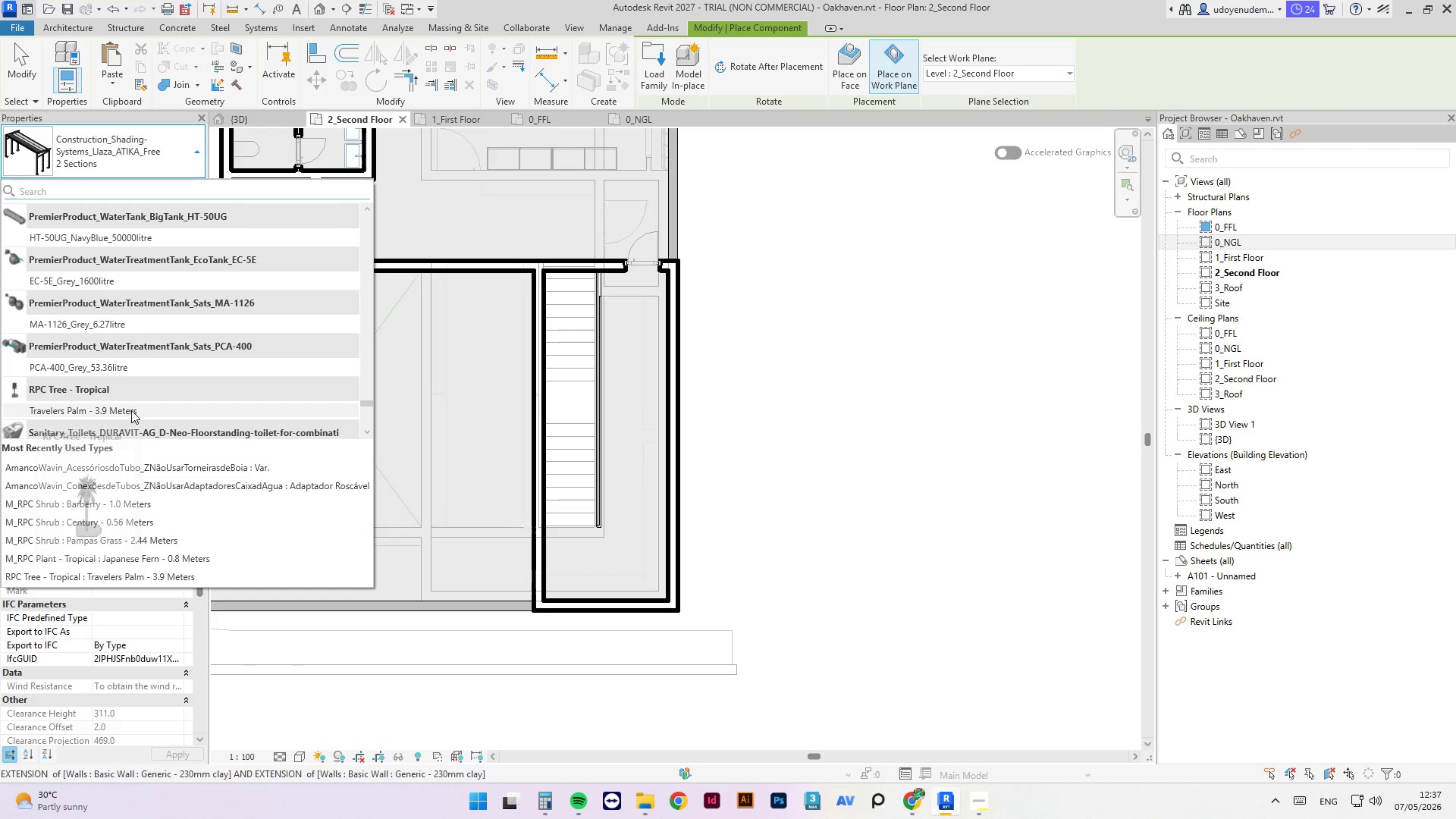 
scroll: coordinate [93, 363], scroll_direction: up, amount: 3.0
 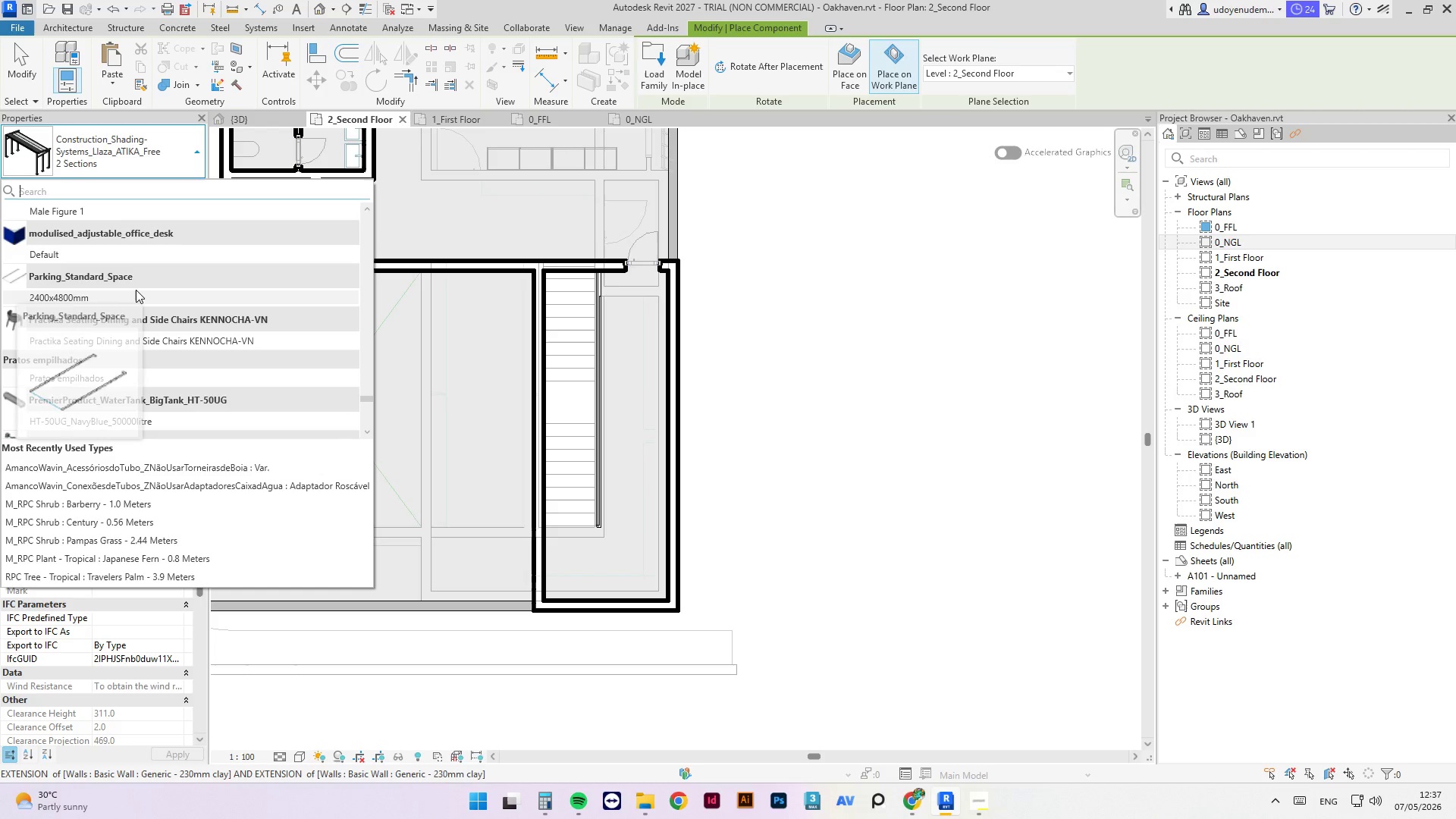 
scroll: coordinate [271, 302], scroll_direction: down, amount: 7.0
 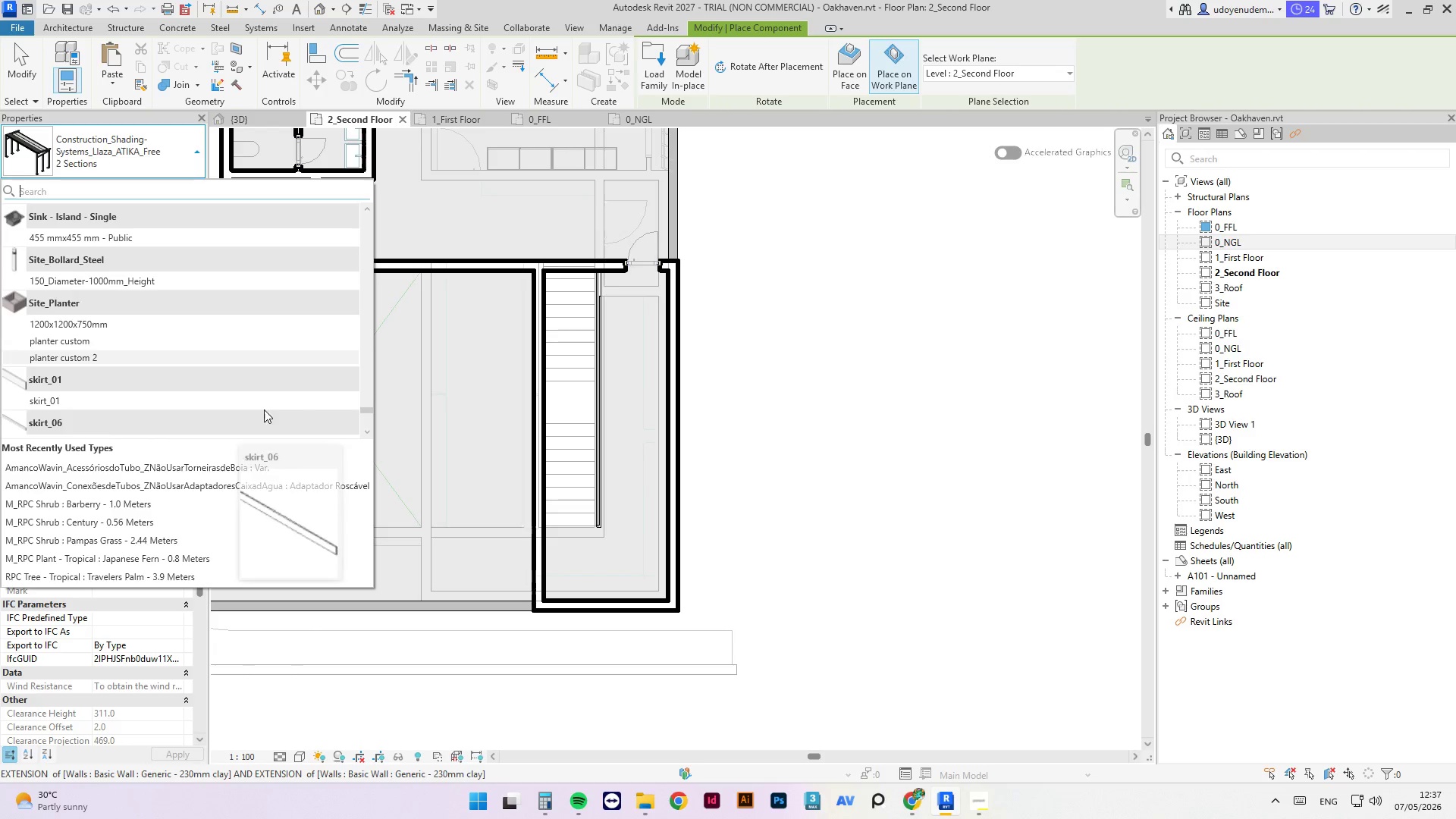 
mouse_move([103, 249])
 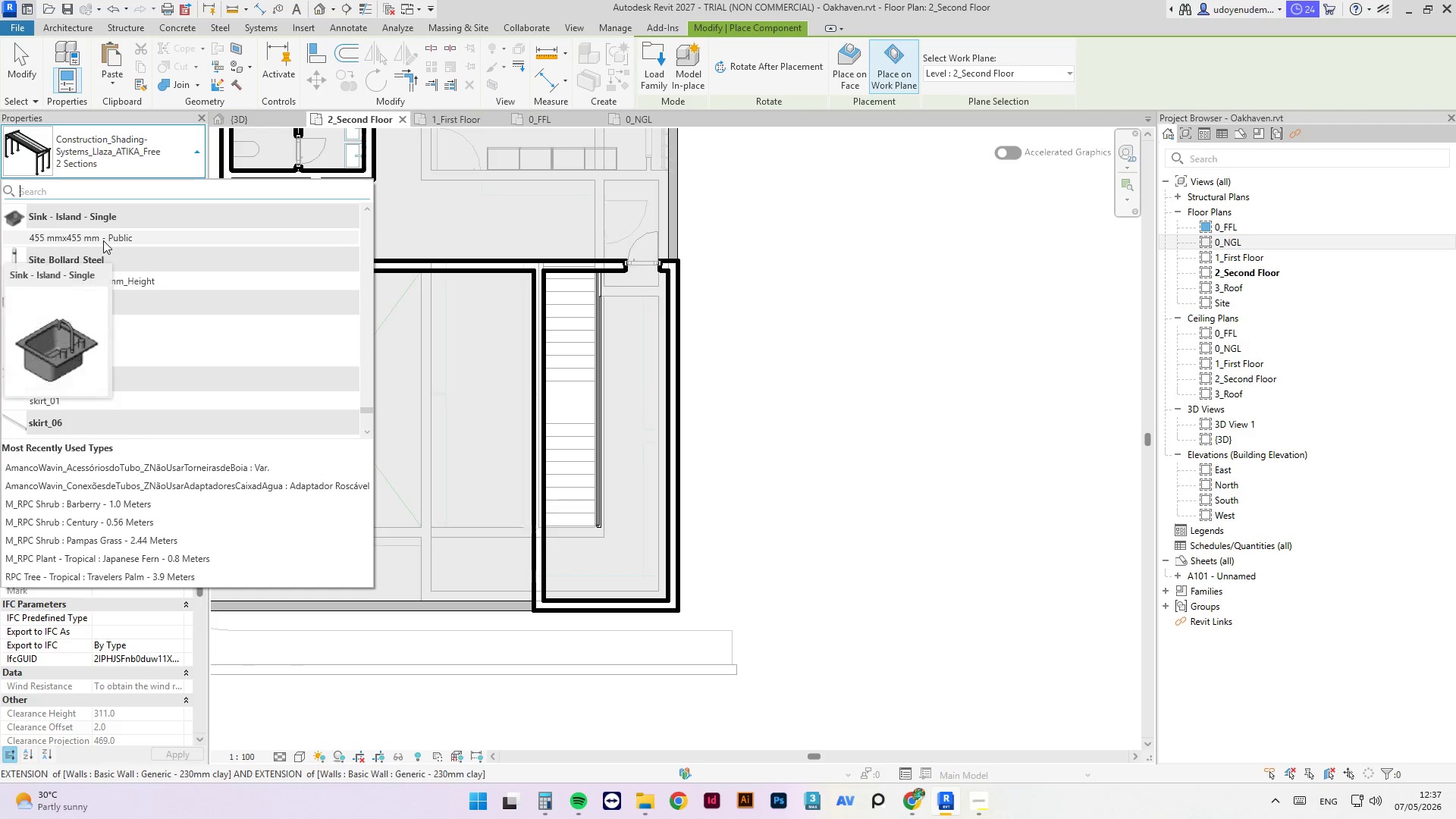 
scroll: coordinate [115, 237], scroll_direction: up, amount: 3.0
 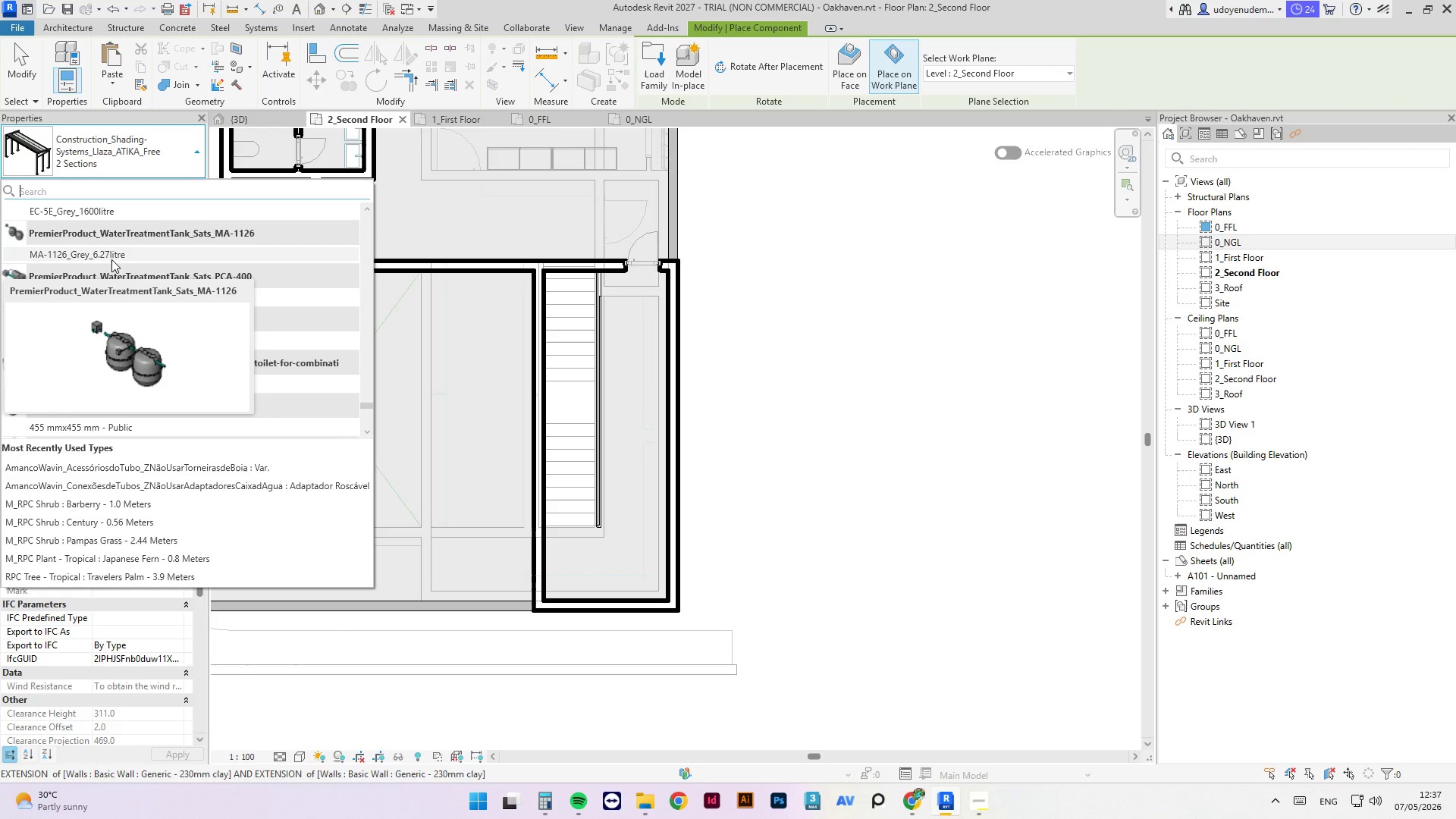 
left_click([111, 259])
 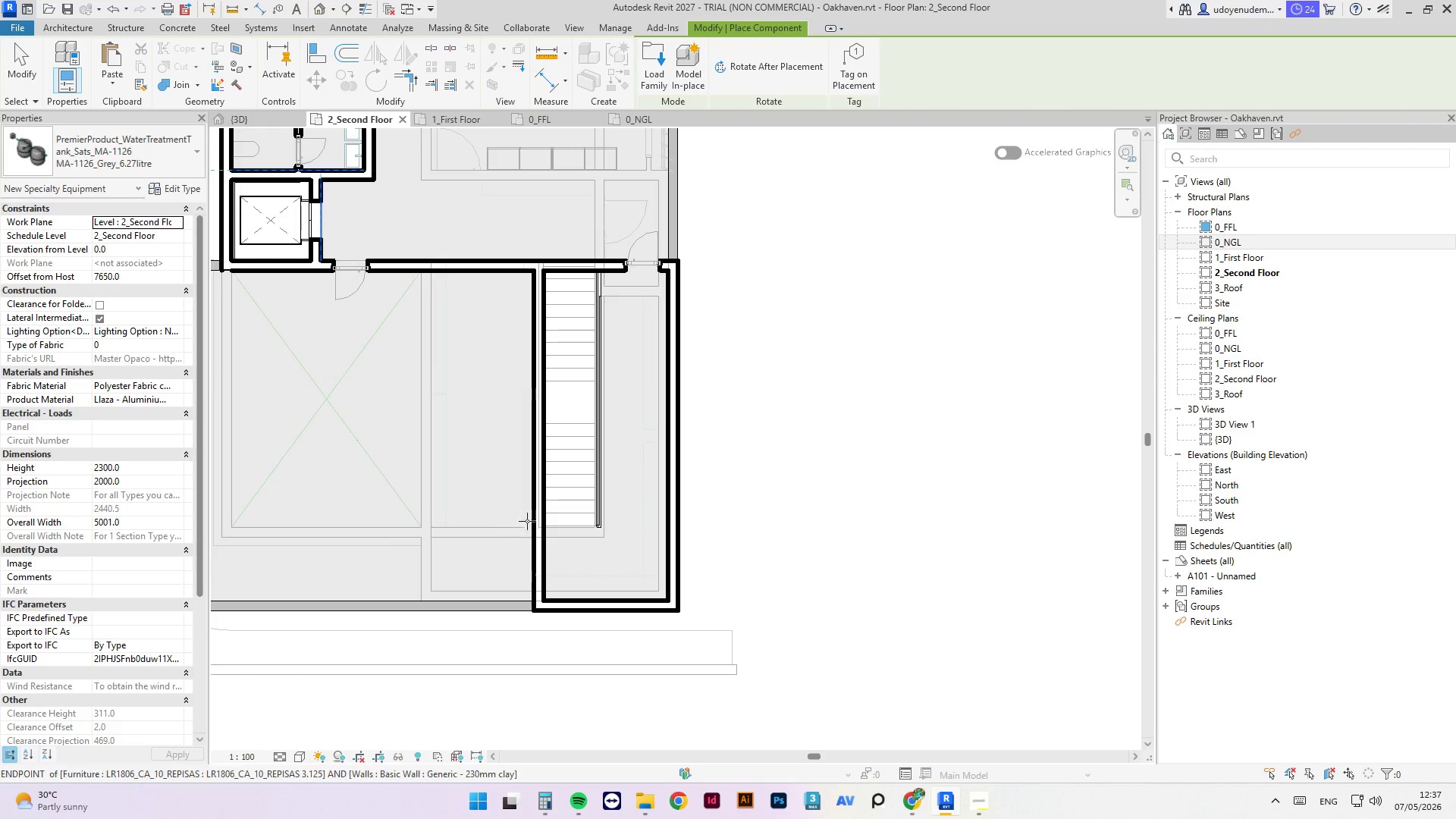 
scroll: coordinate [455, 404], scroll_direction: down, amount: 8.0
 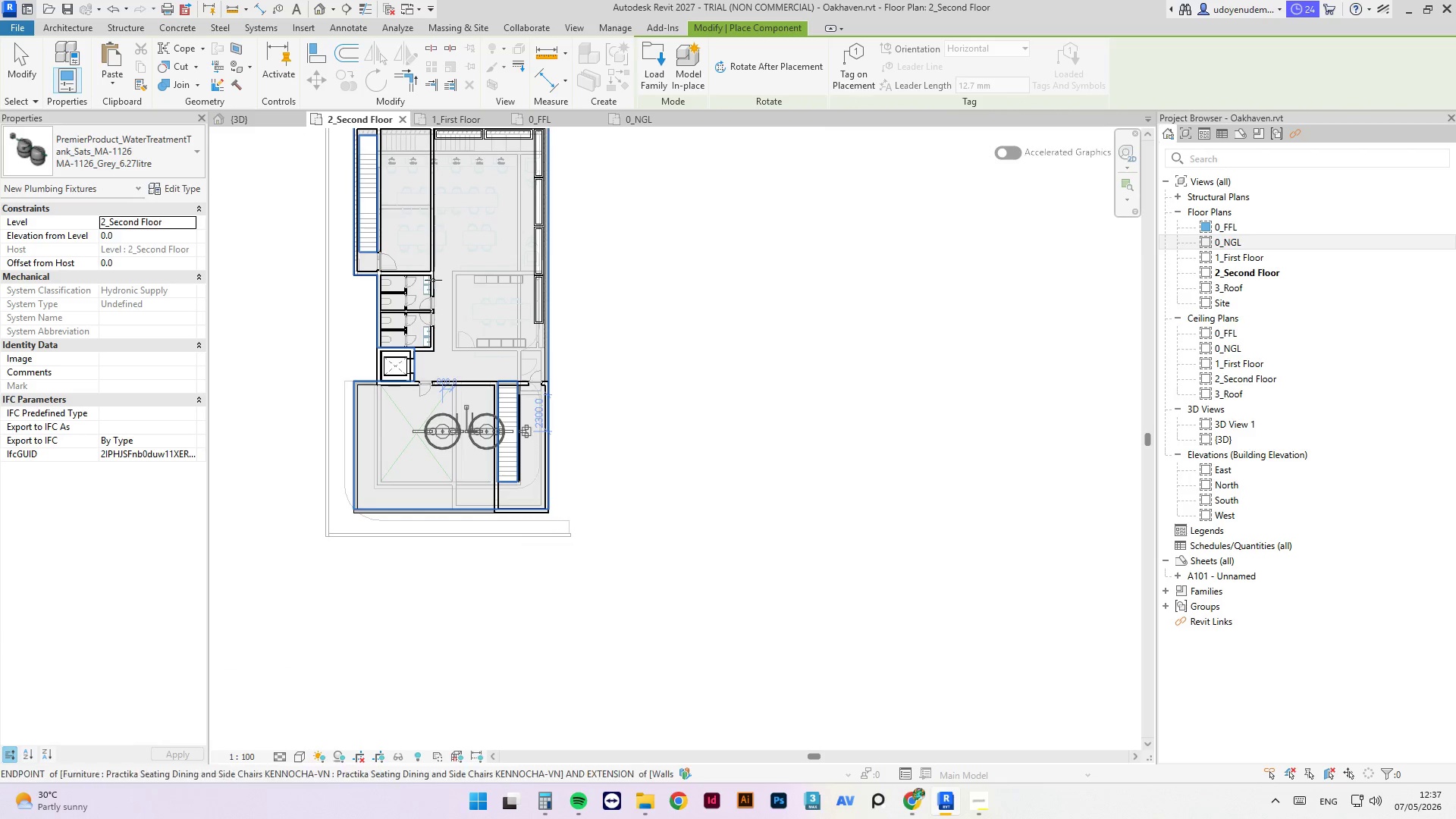 
scroll: coordinate [421, 423], scroll_direction: up, amount: 7.0
 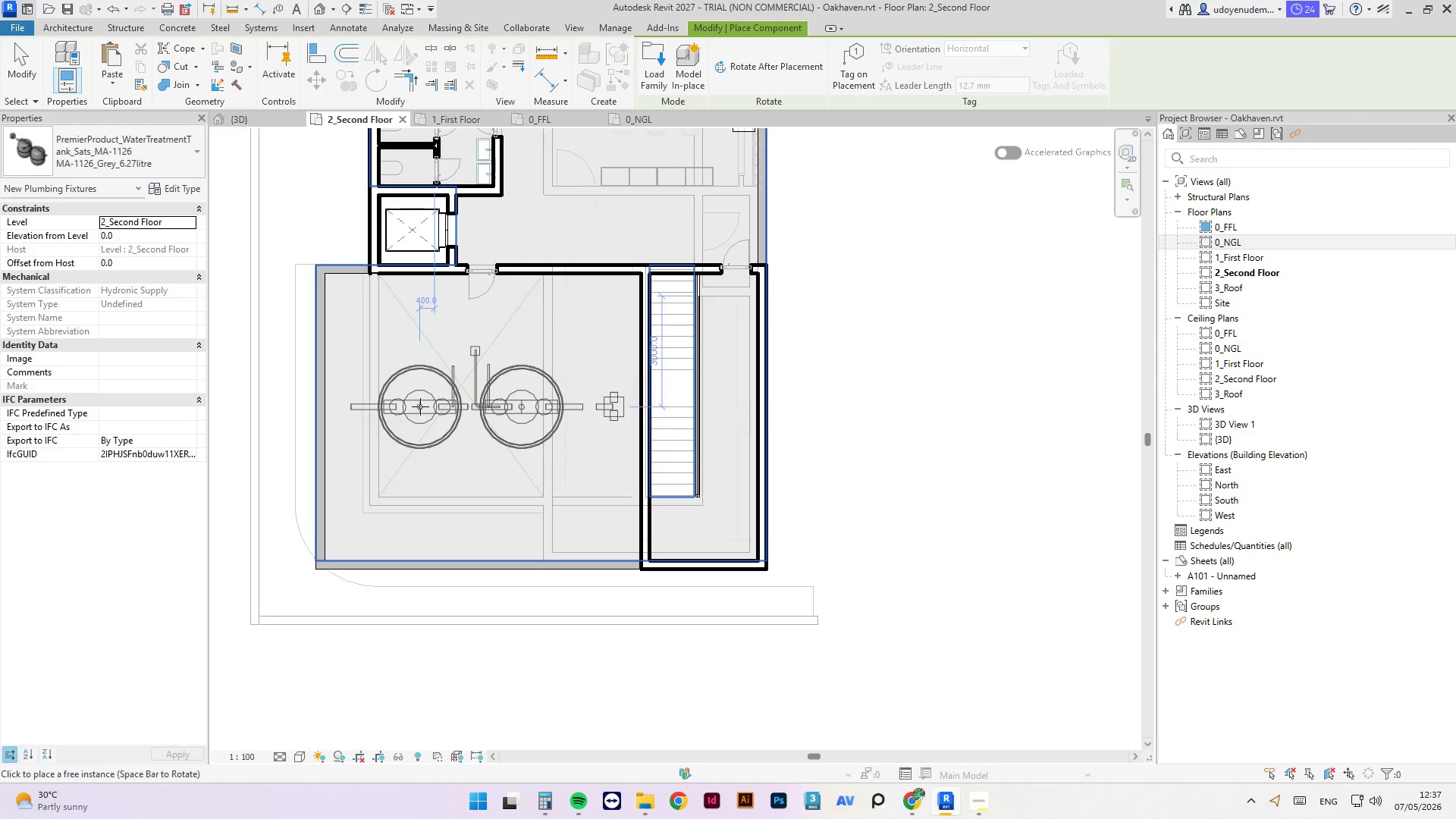 
left_click([420, 406])
 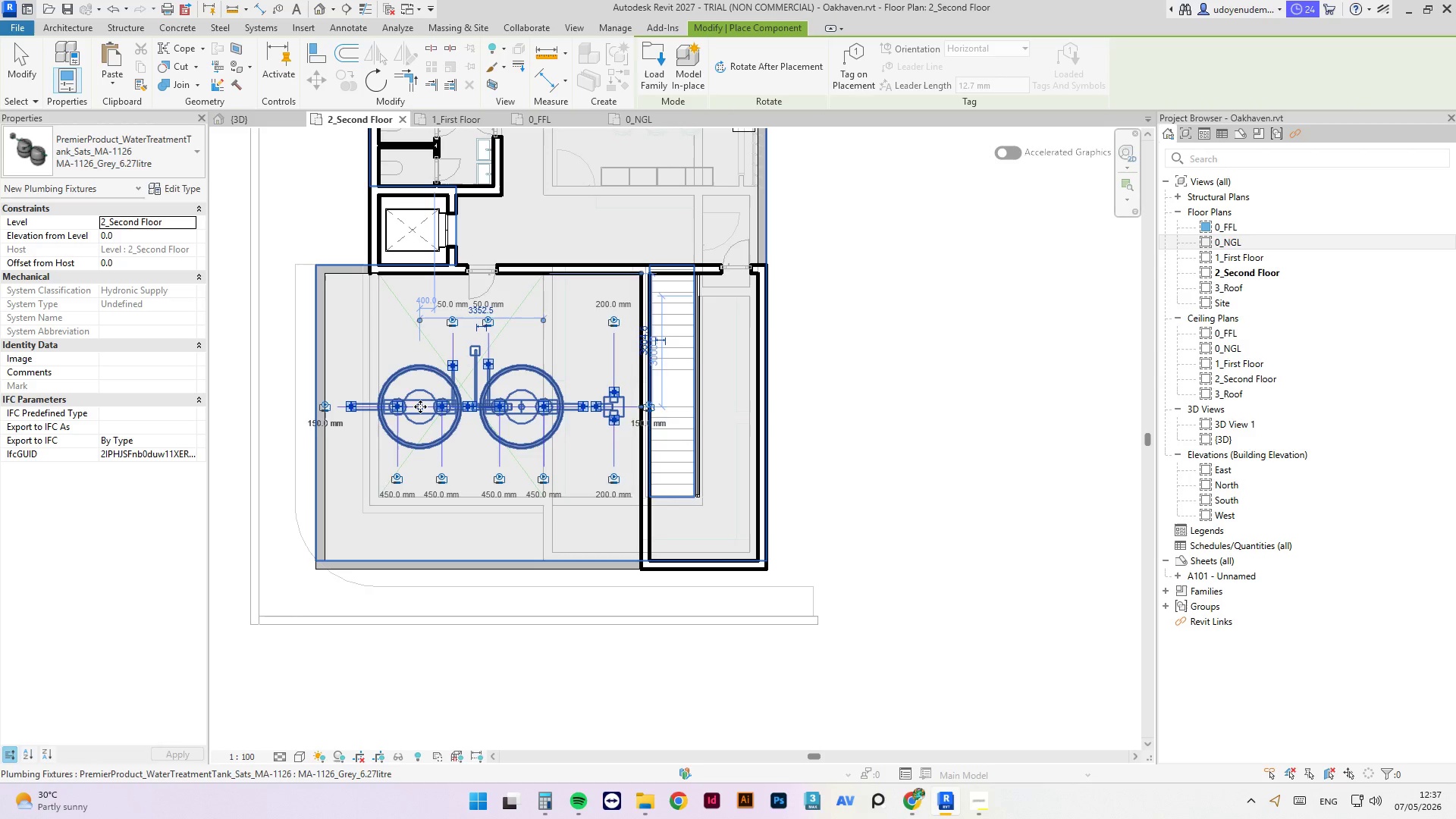 
key(Escape)
 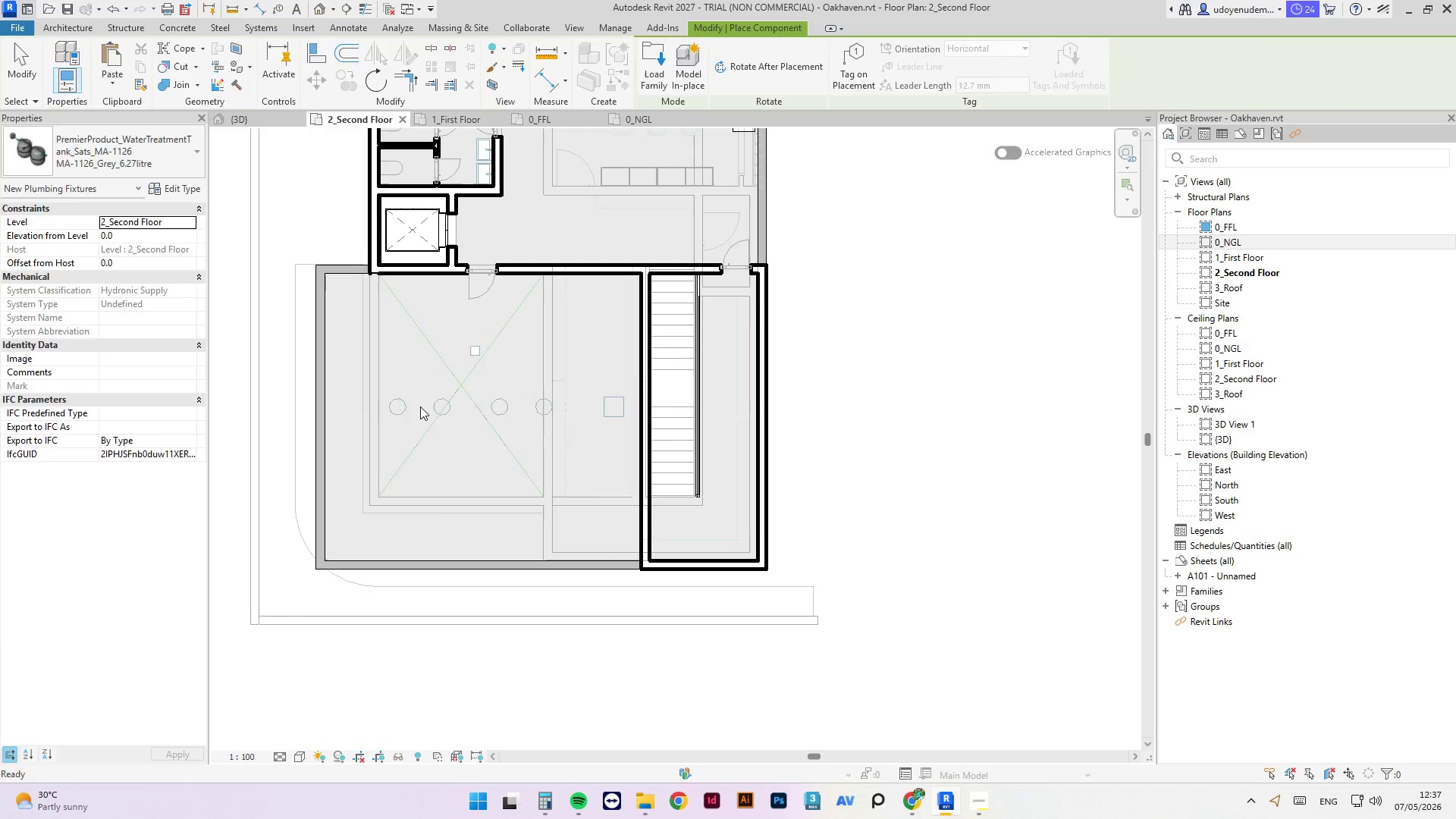 
key(Escape)
 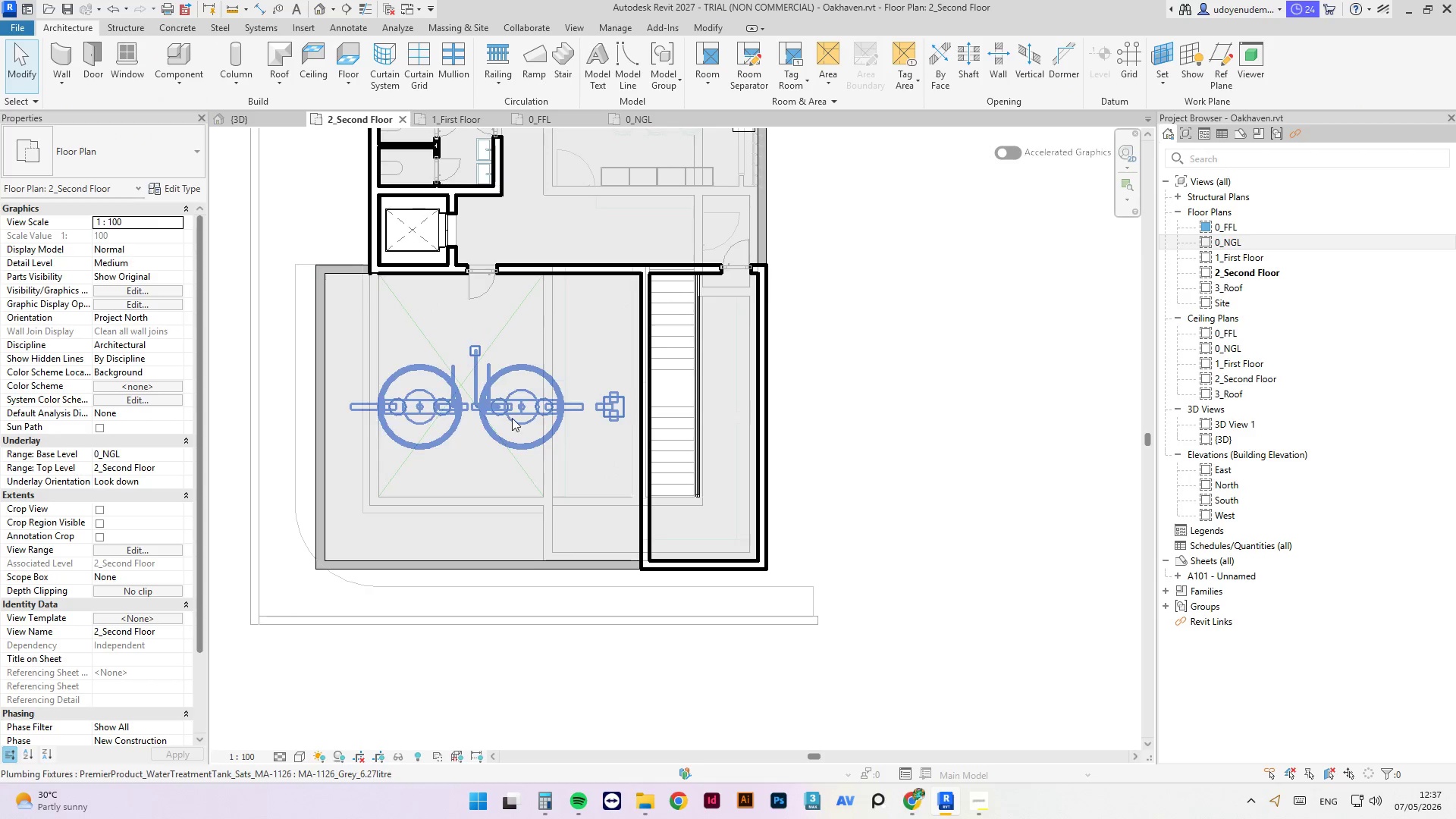 
key(Escape)
 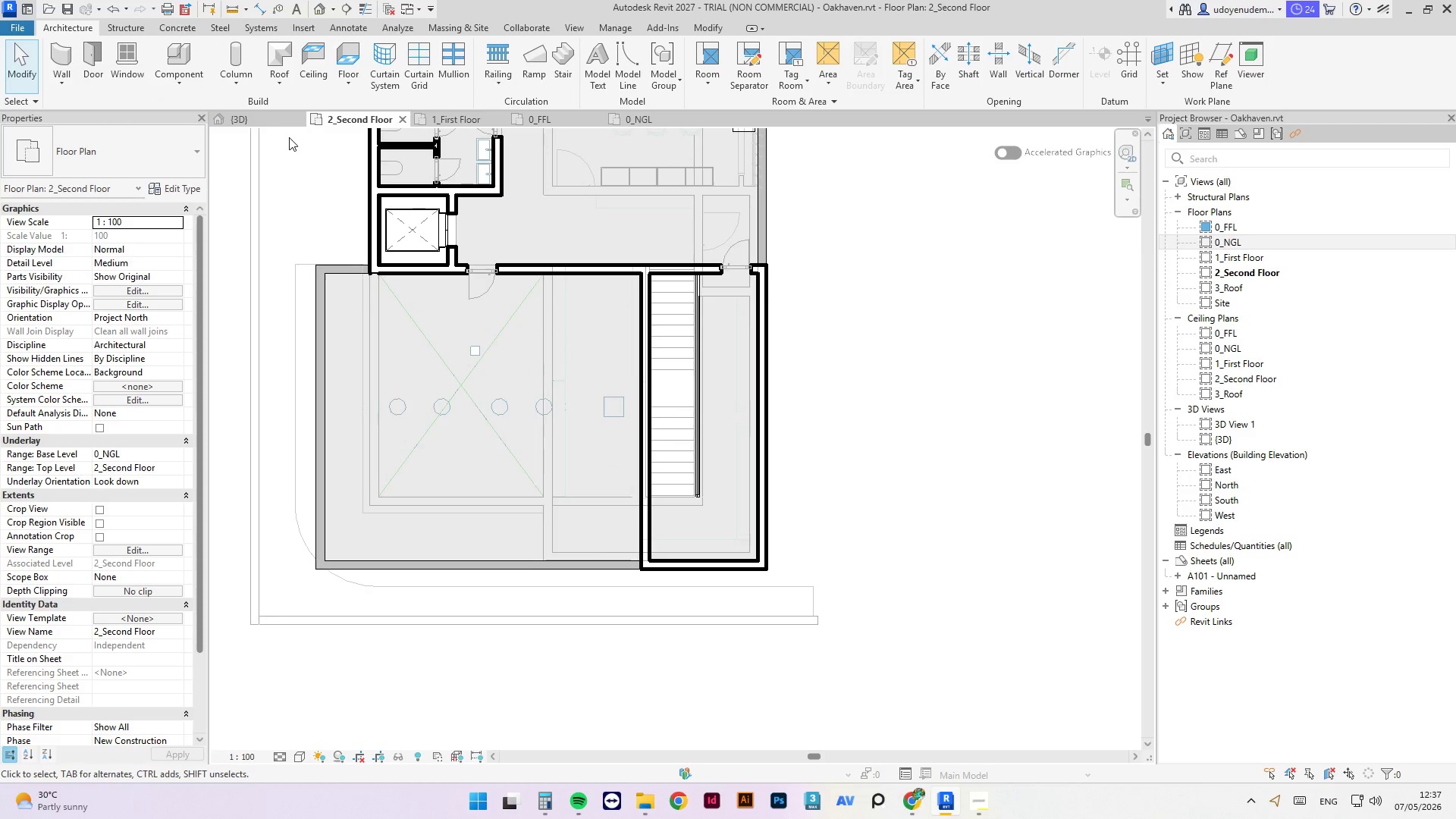 
left_click([256, 121])
 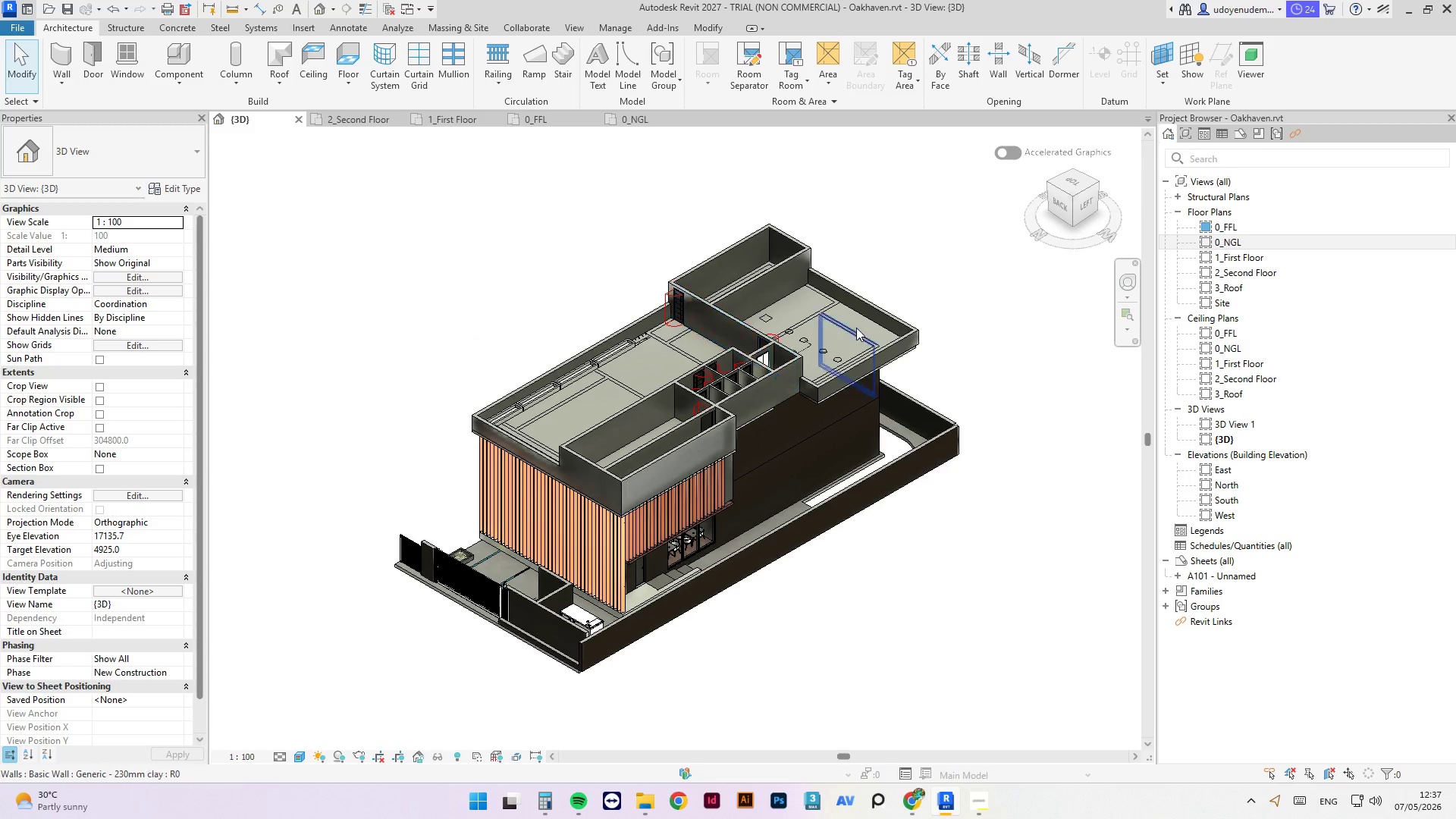 
scroll: coordinate [861, 362], scroll_direction: up, amount: 7.0
 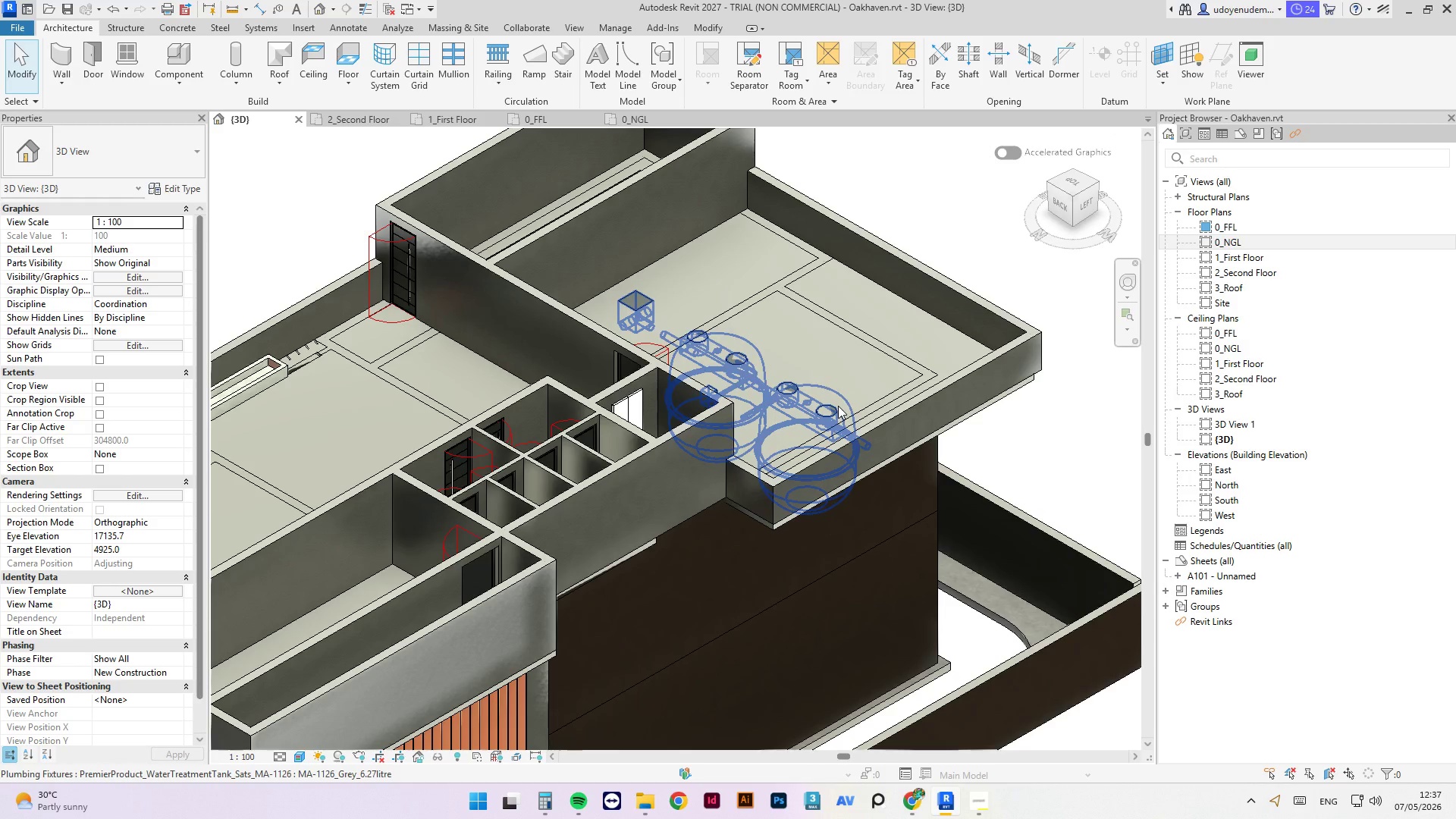 
left_click([838, 406])
 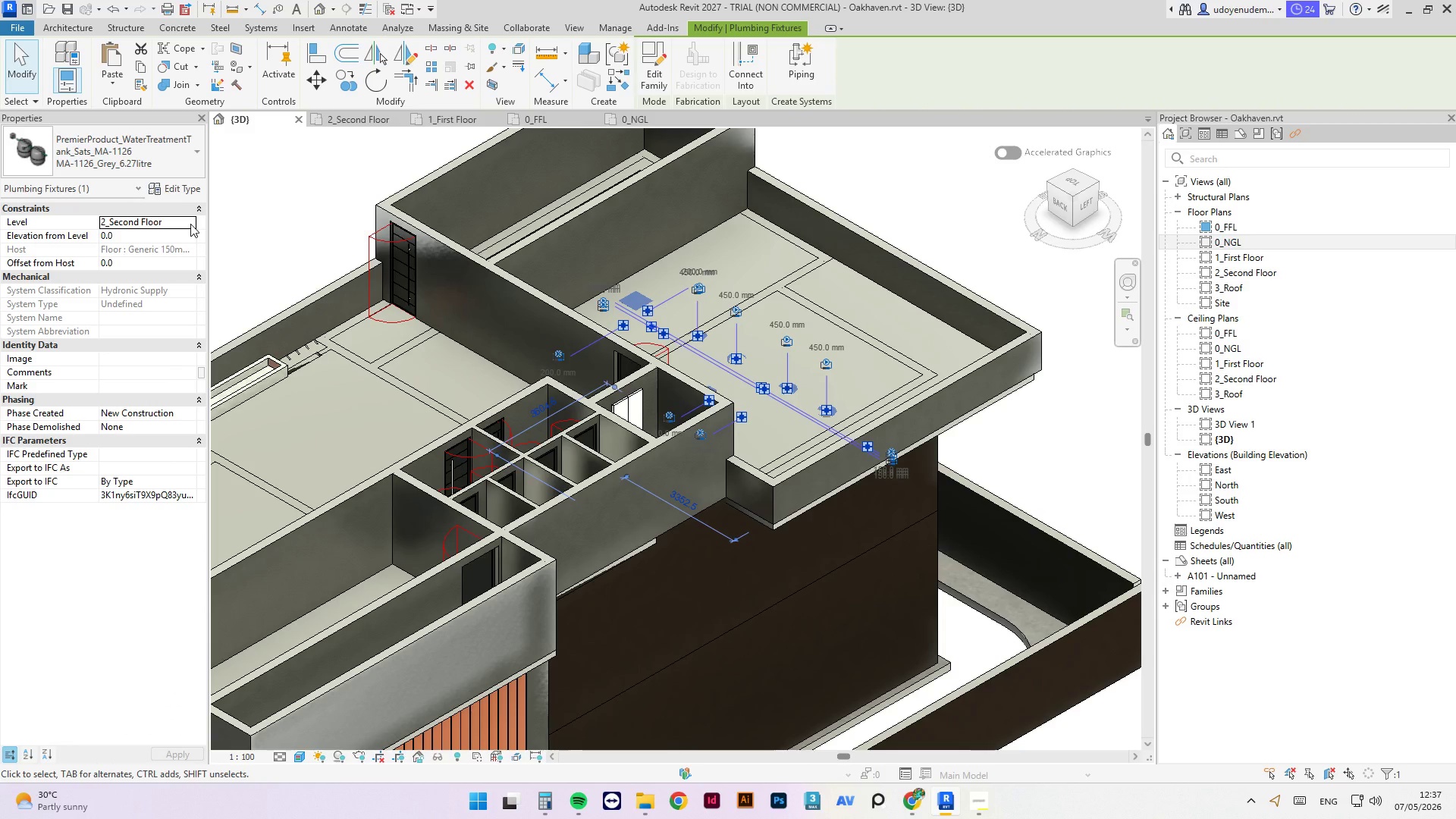 
scroll: coordinate [672, 303], scroll_direction: up, amount: 5.0
 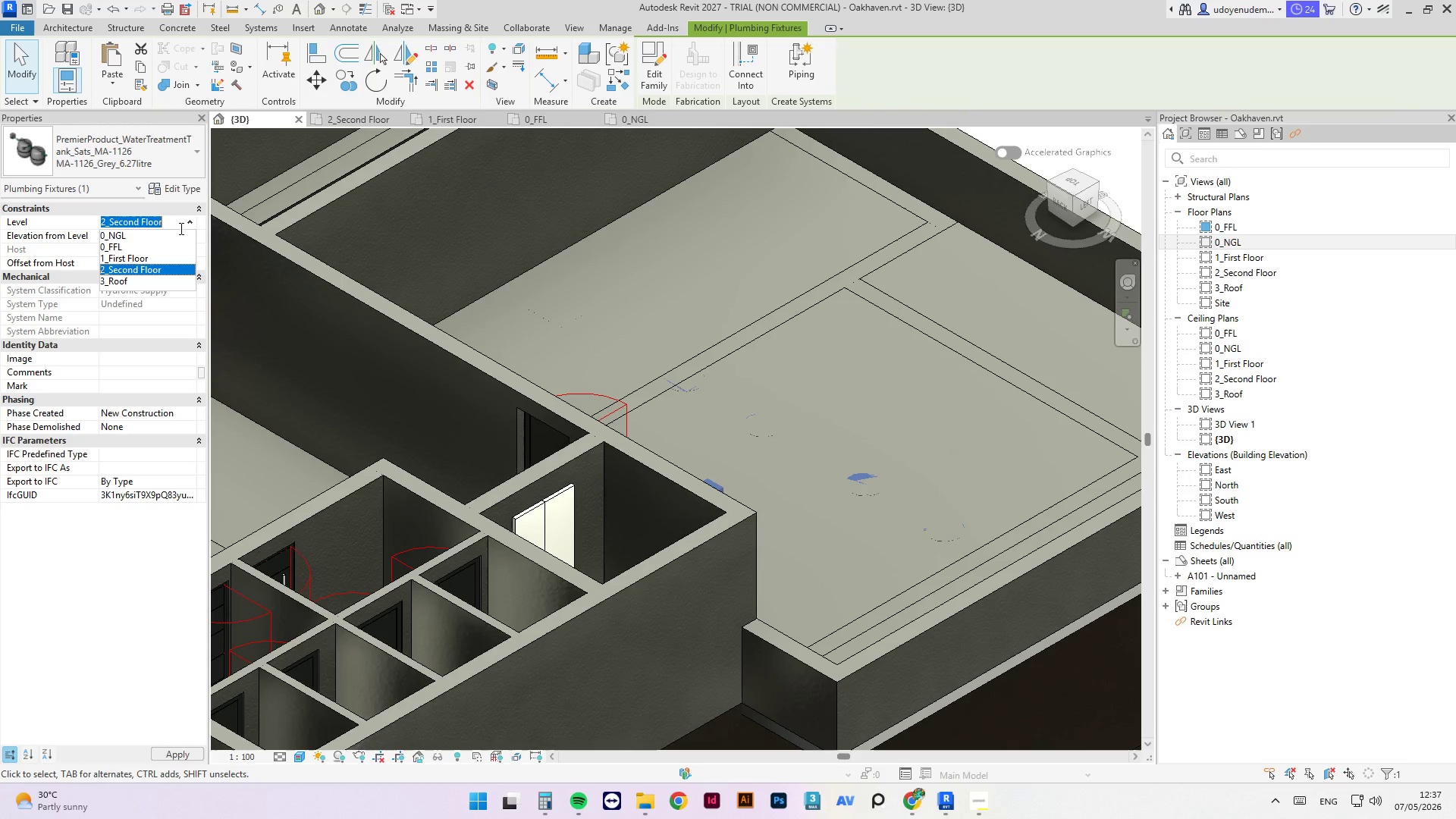 
left_click([121, 278])
 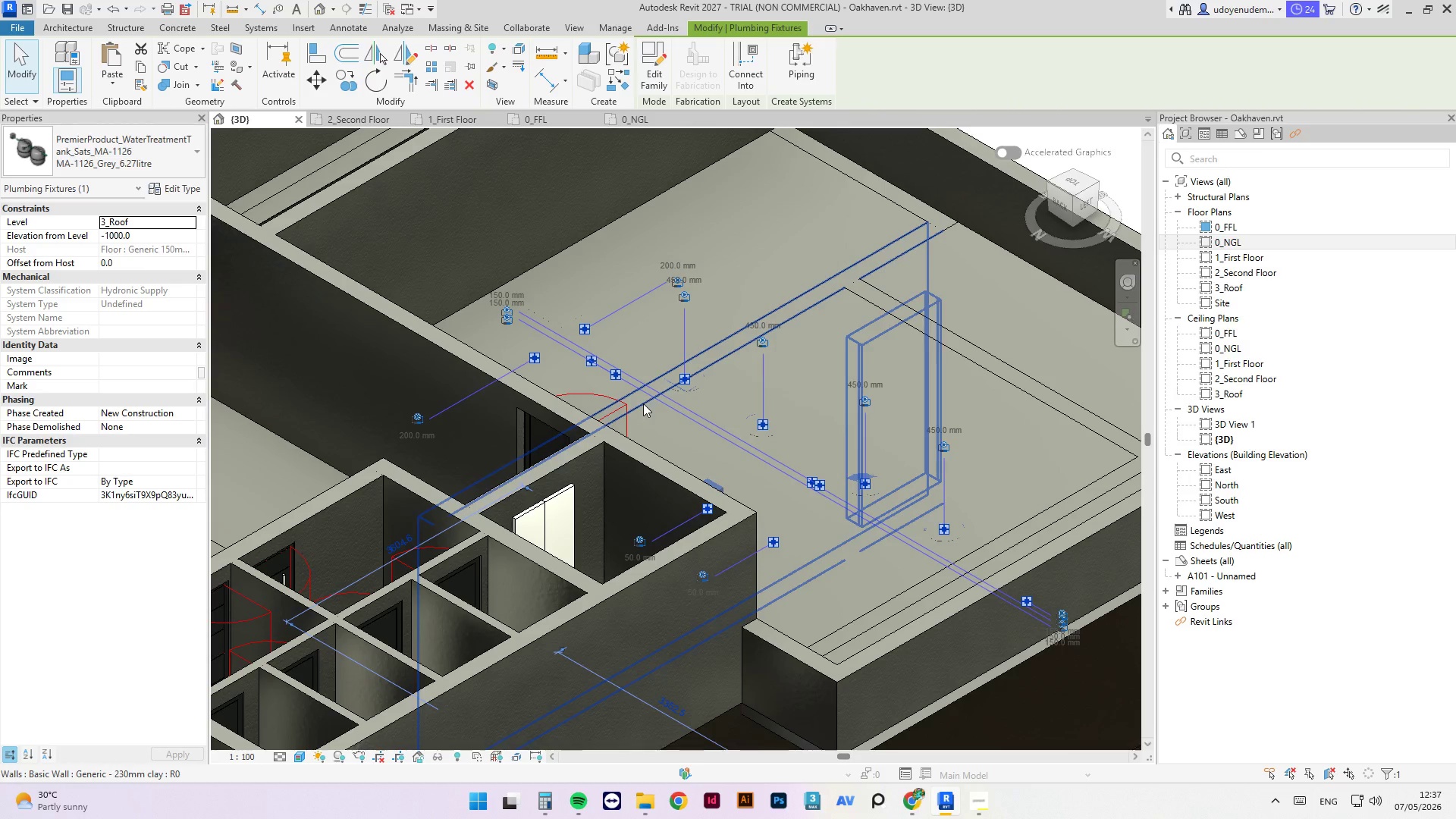 
scroll: coordinate [581, 391], scroll_direction: down, amount: 7.0
 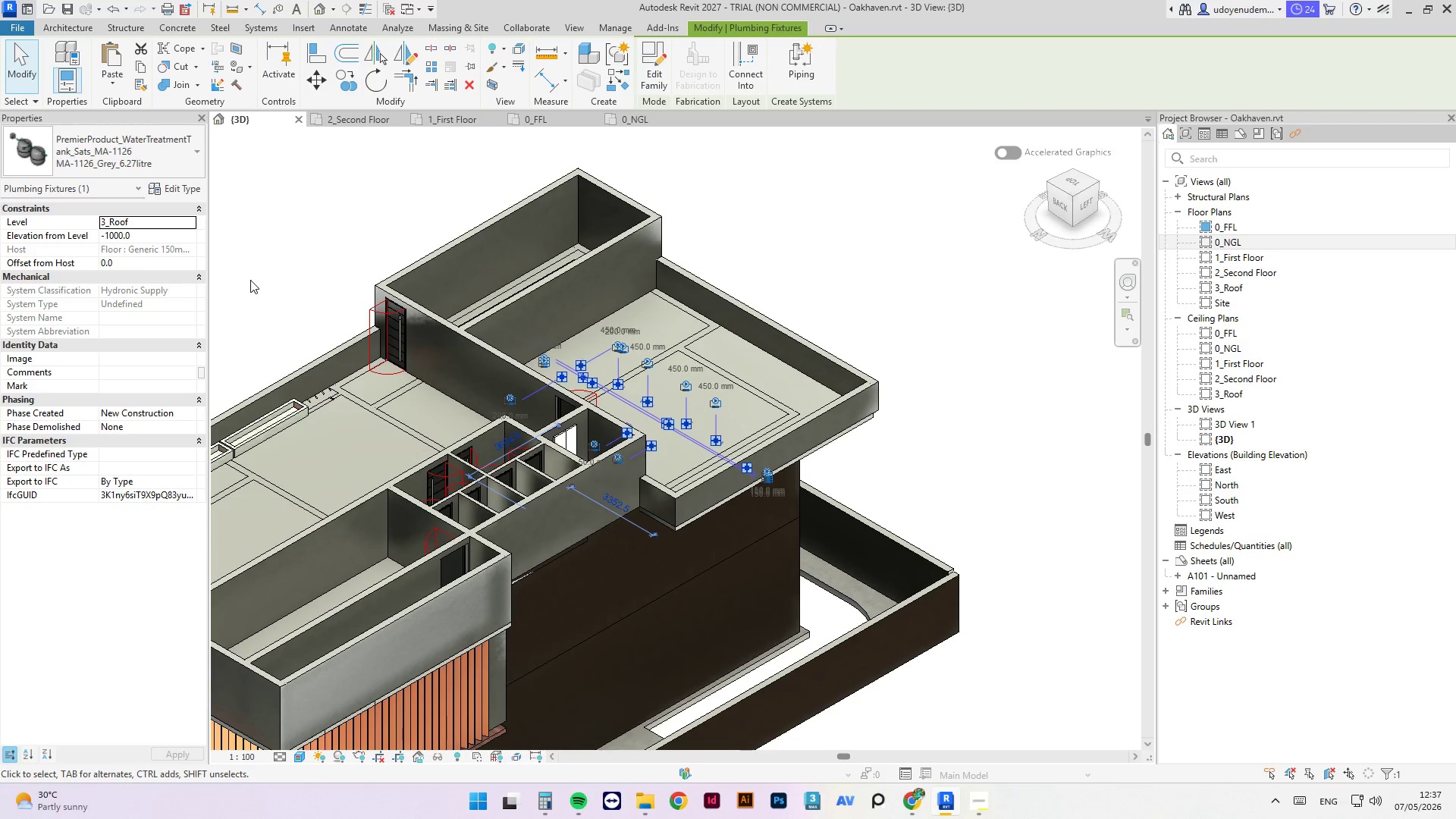 
left_click([159, 238])
 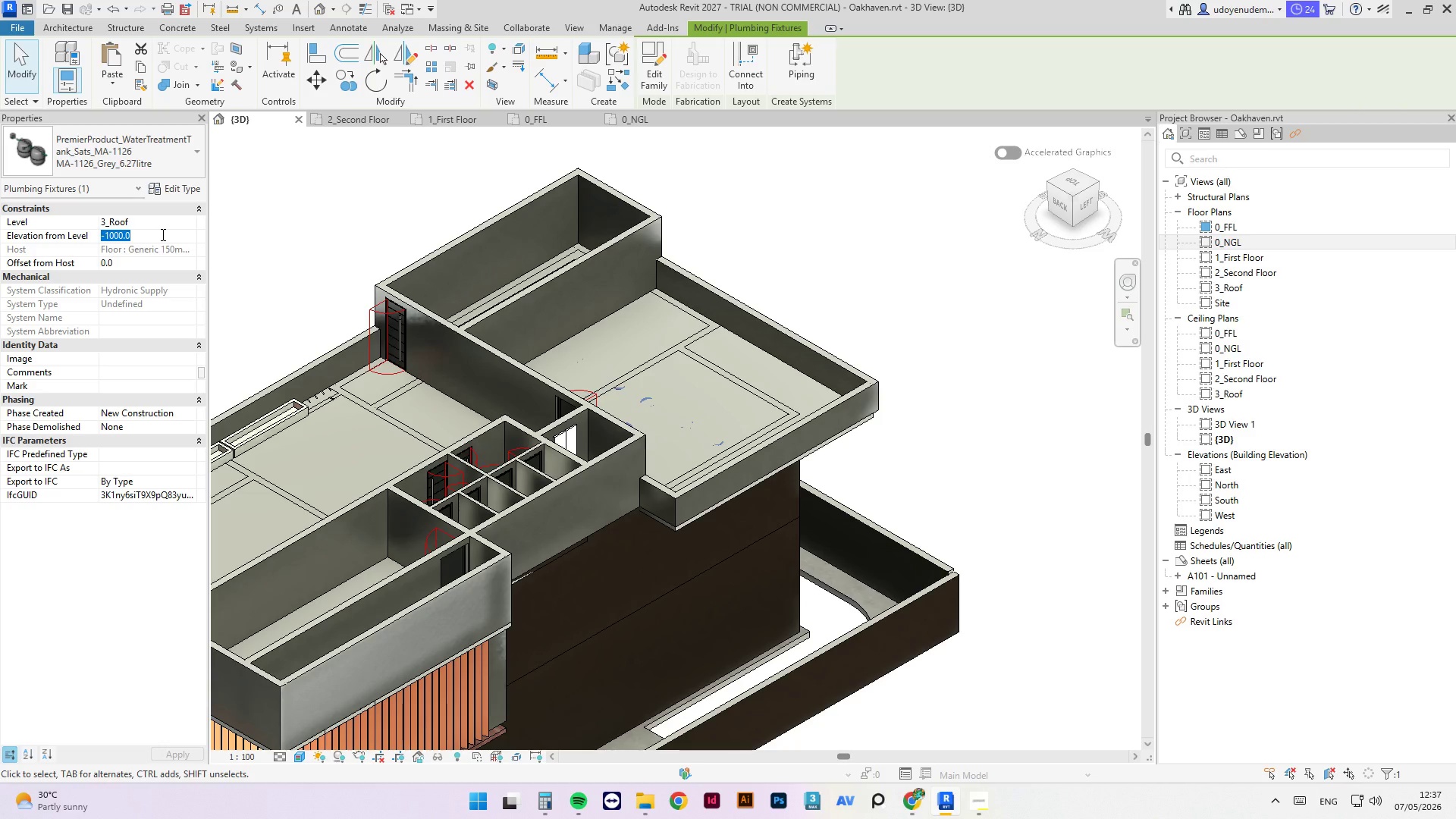 
key(Numpad0)
 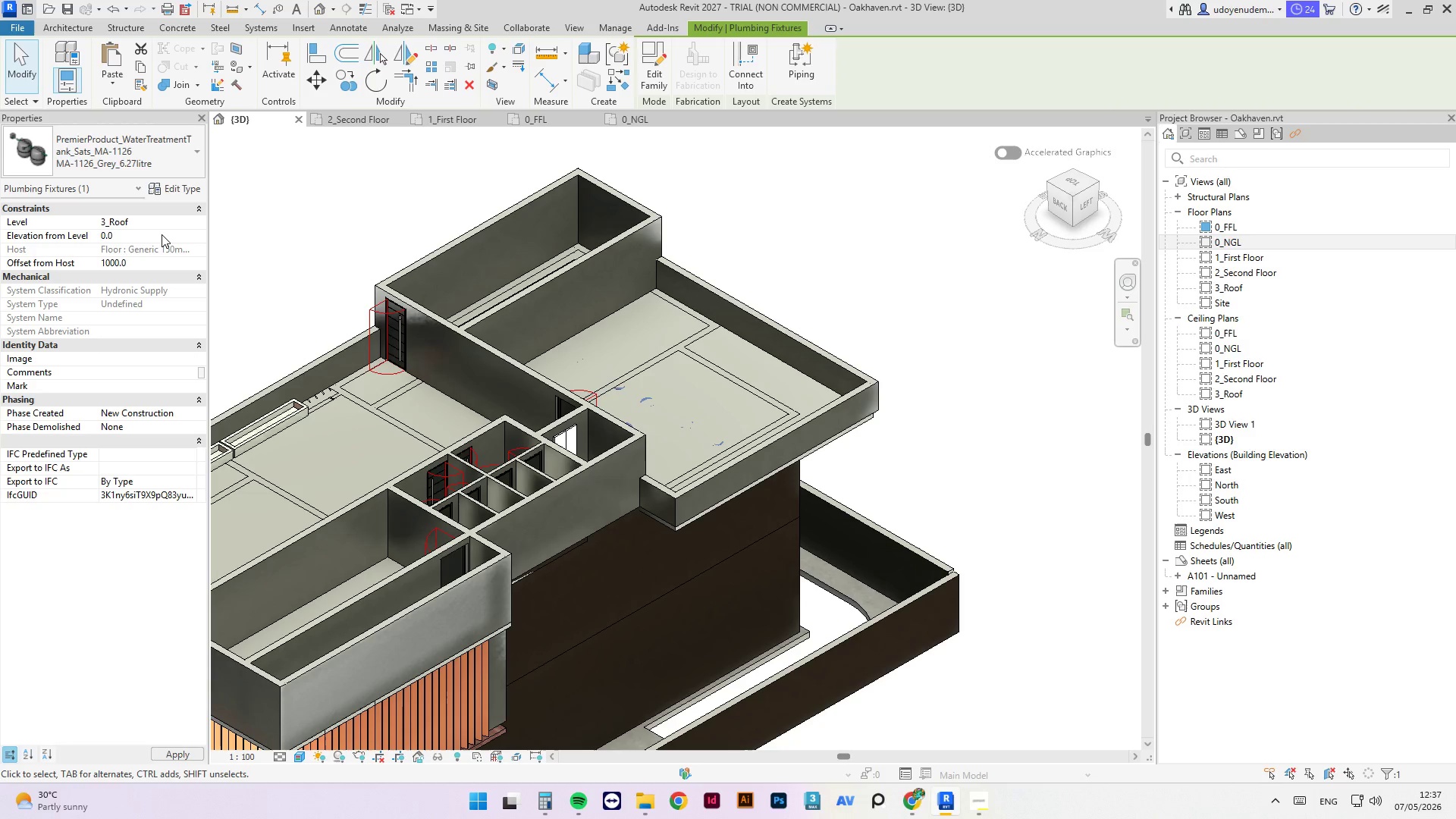 
key(NumpadEnter)
 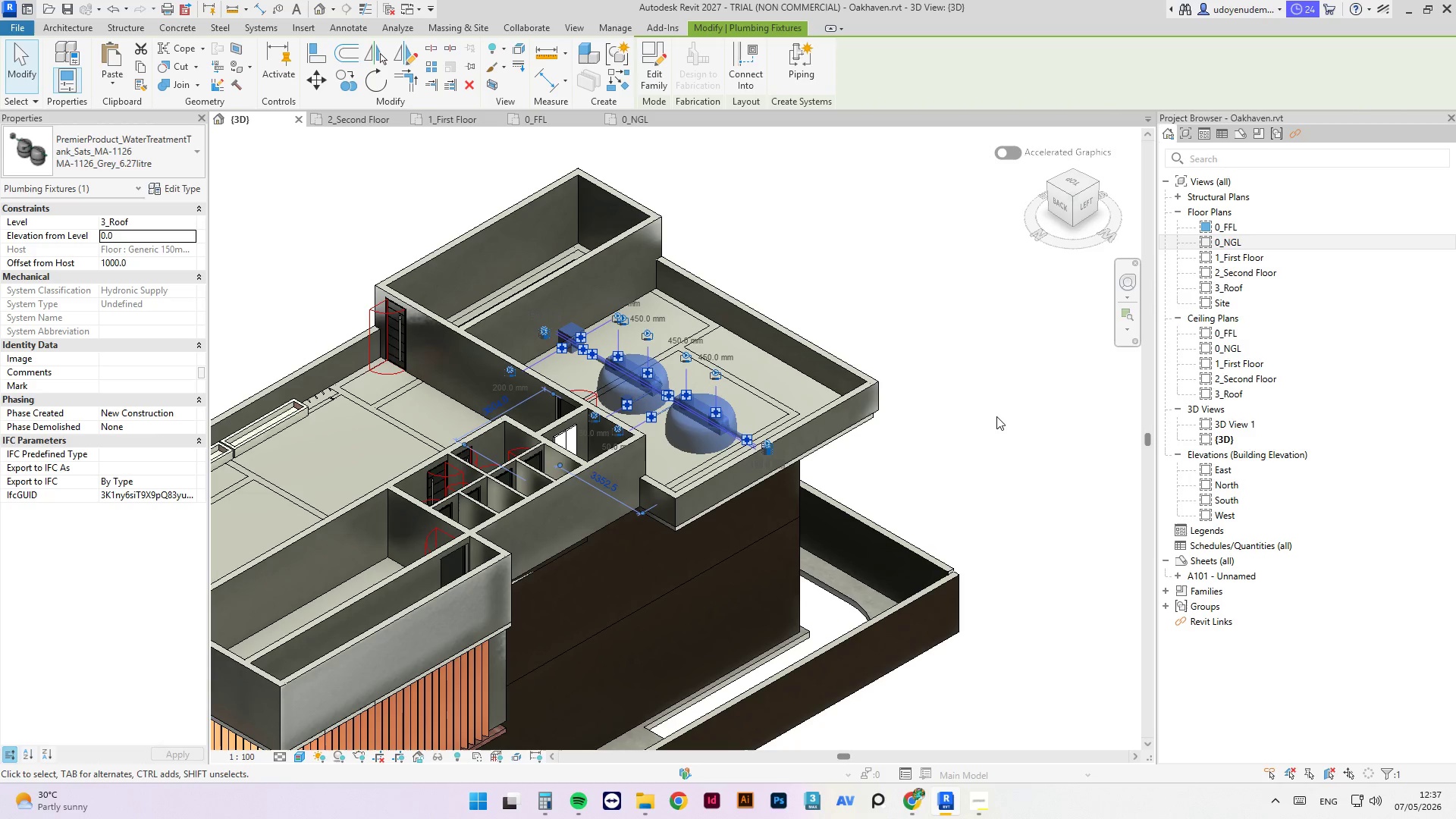 
scroll: coordinate [706, 356], scroll_direction: up, amount: 3.0
 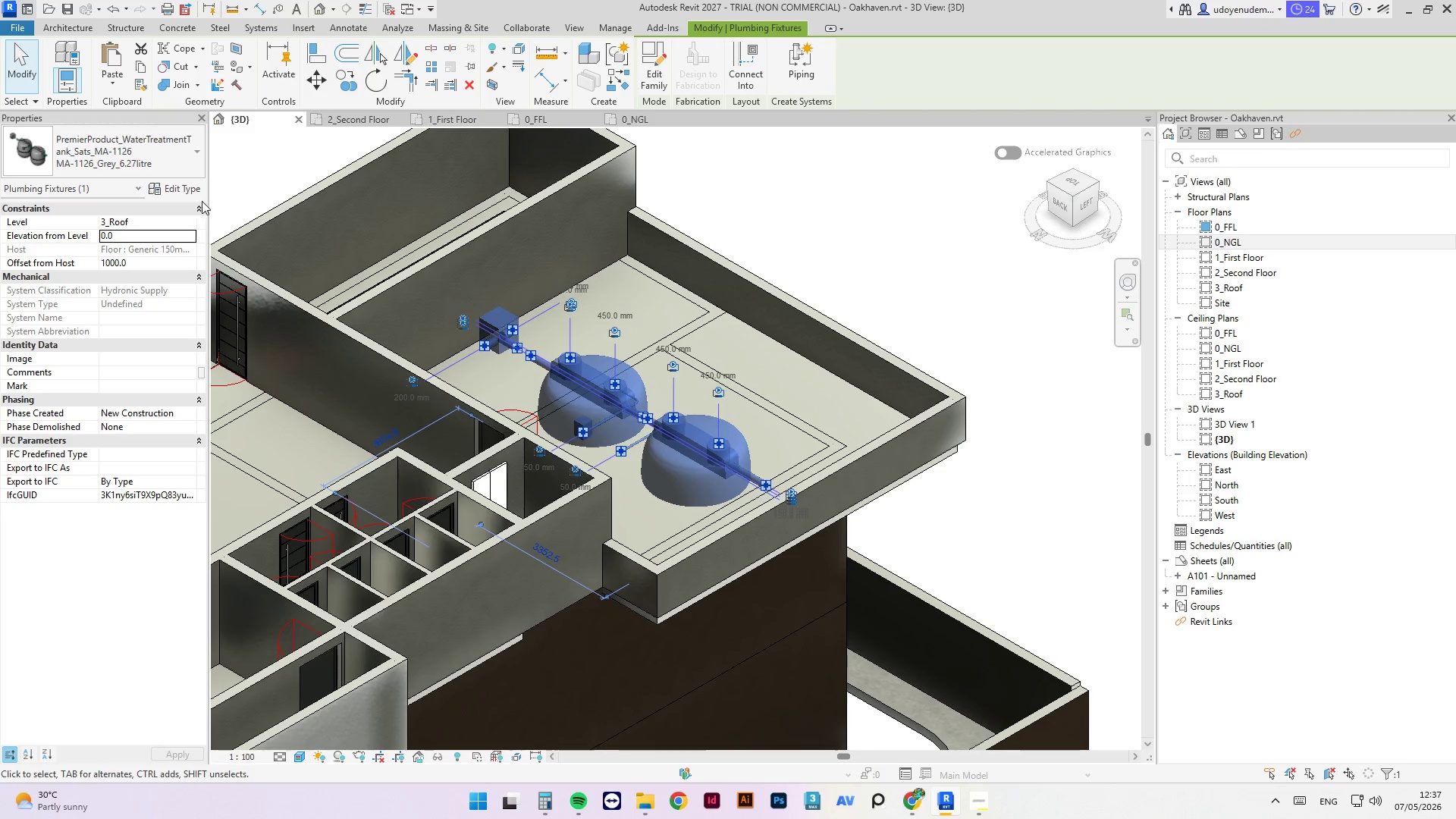 
left_click([149, 260])
 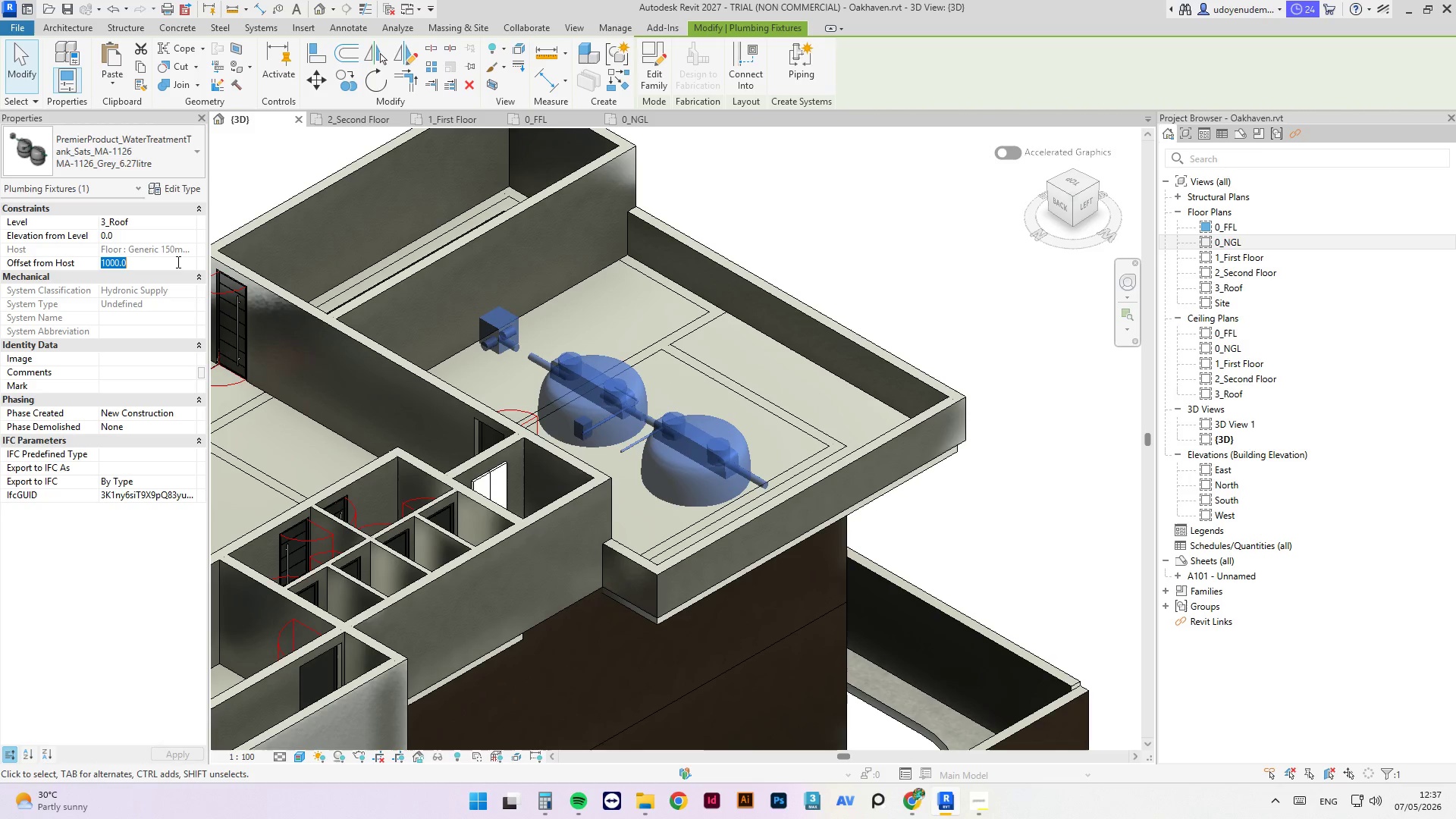 
key(Numpad2)
 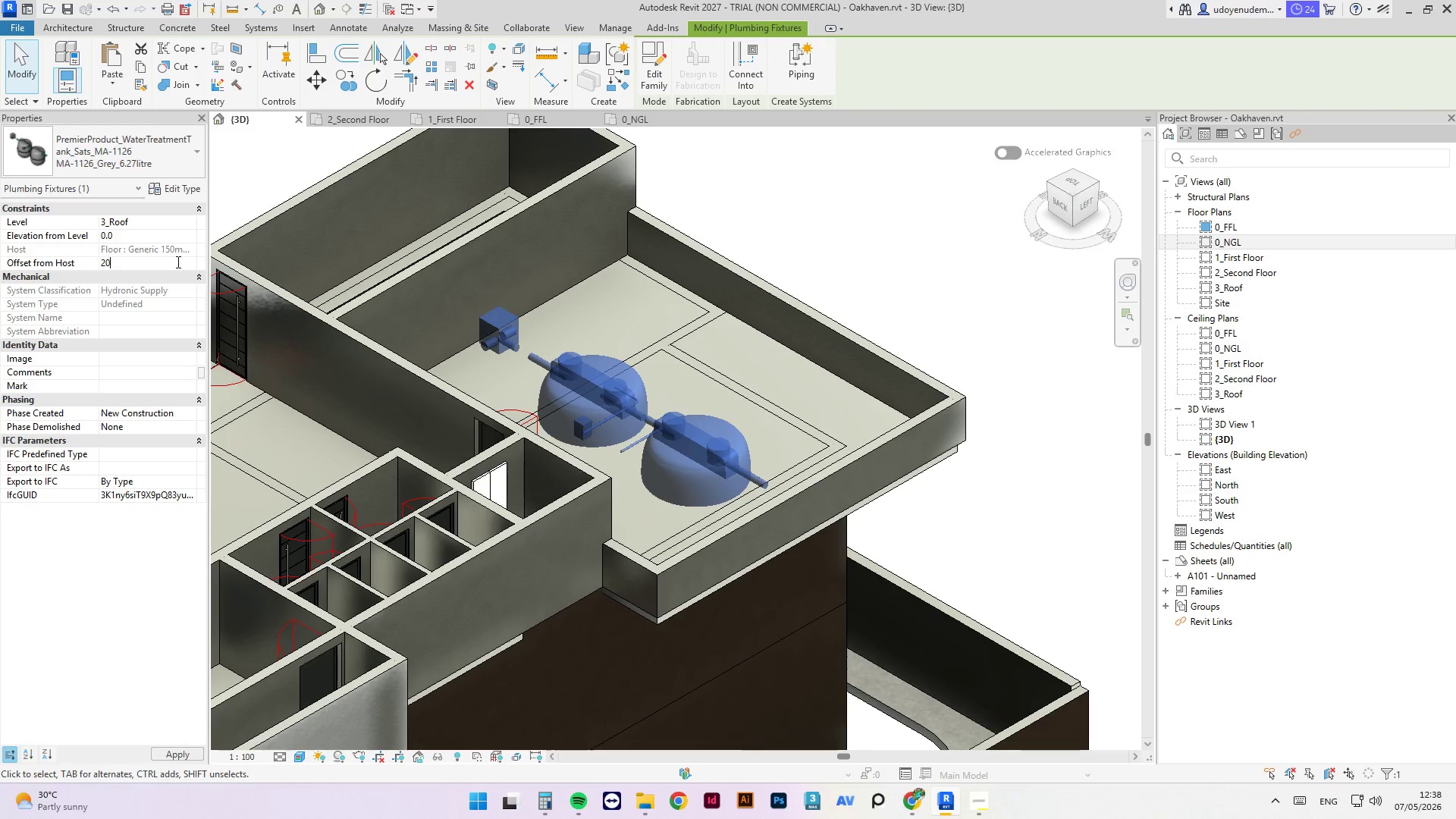 
key(Numpad0)
 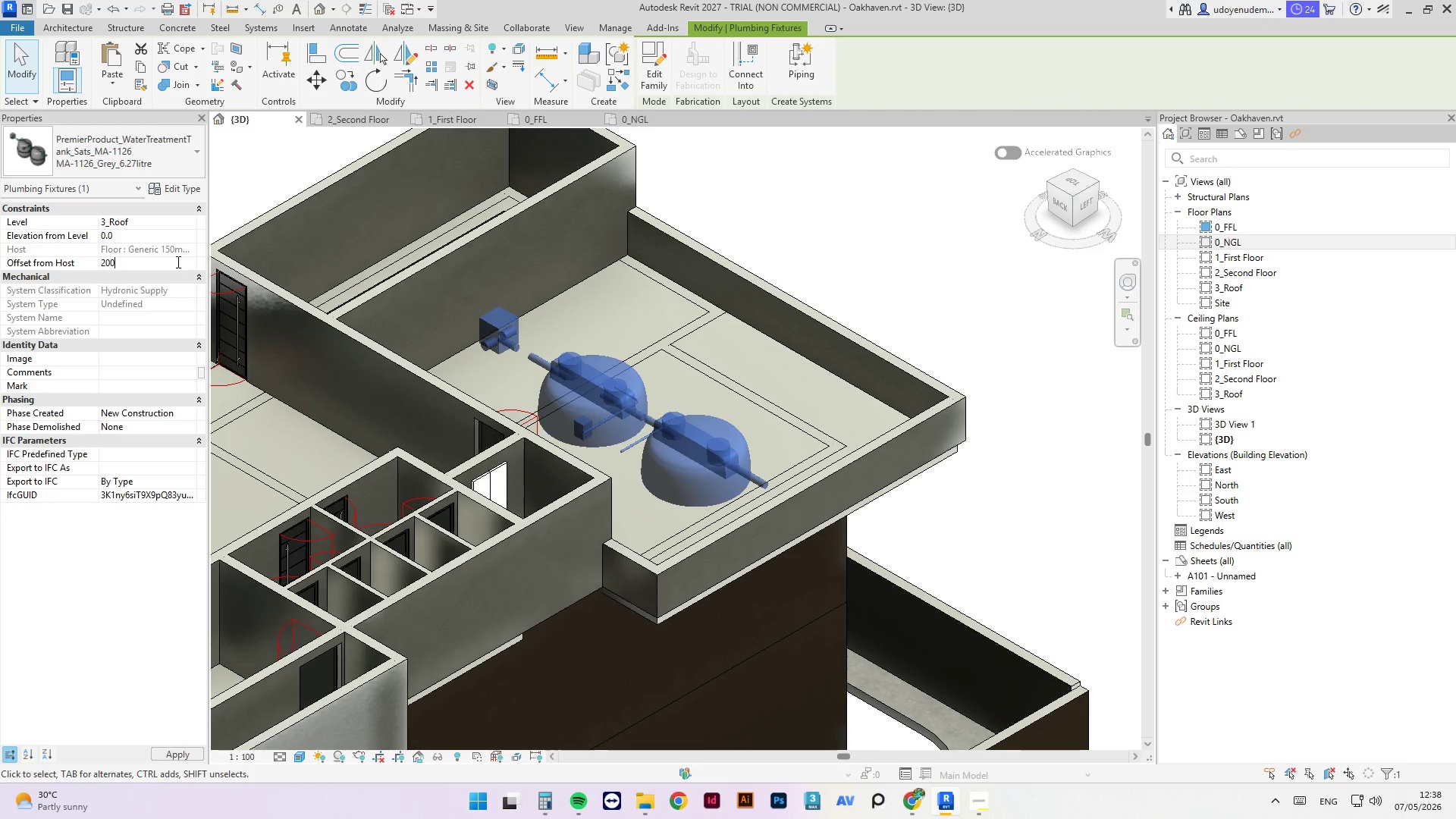 
key(Numpad0)
 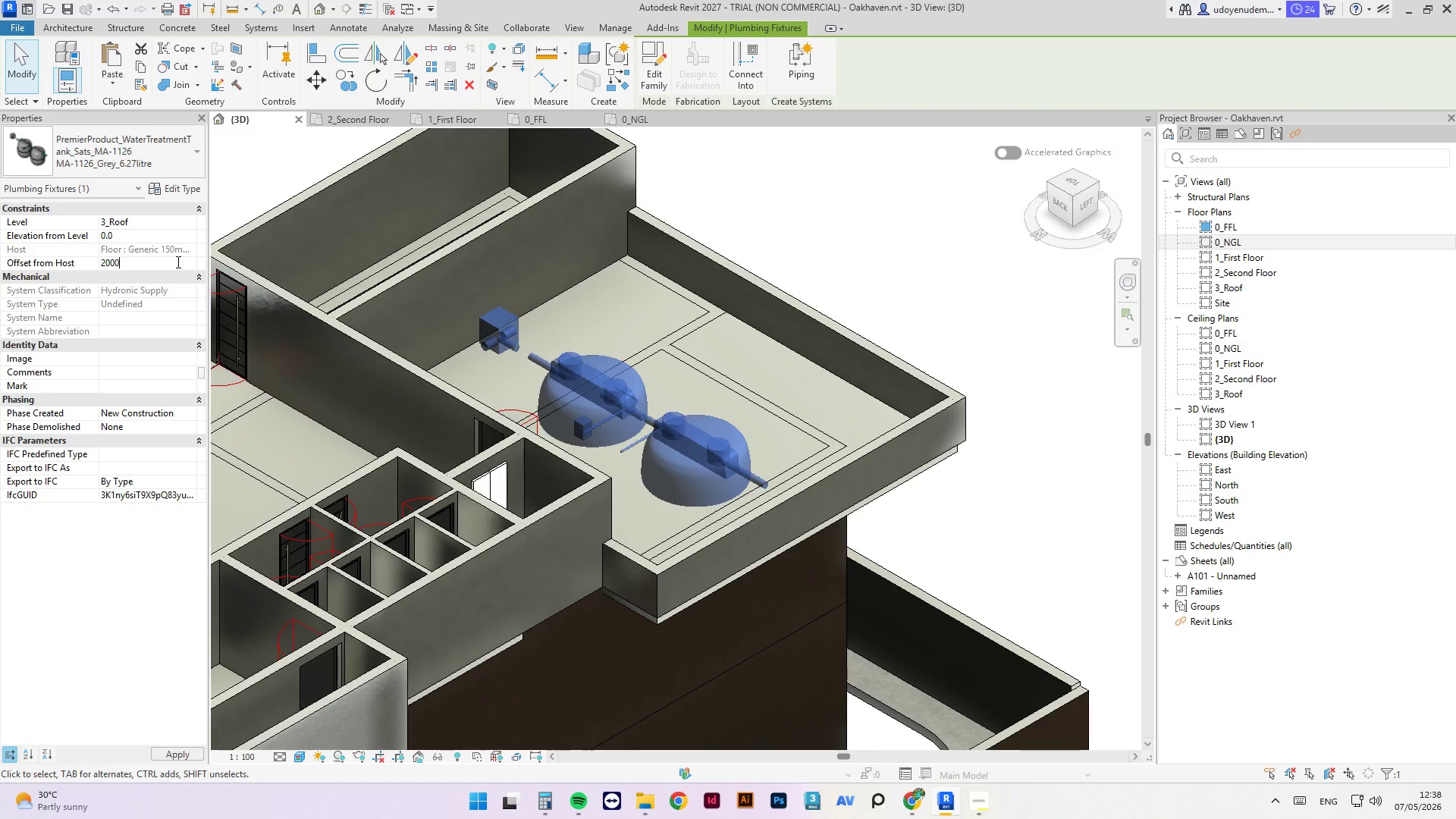 
key(Numpad0)
 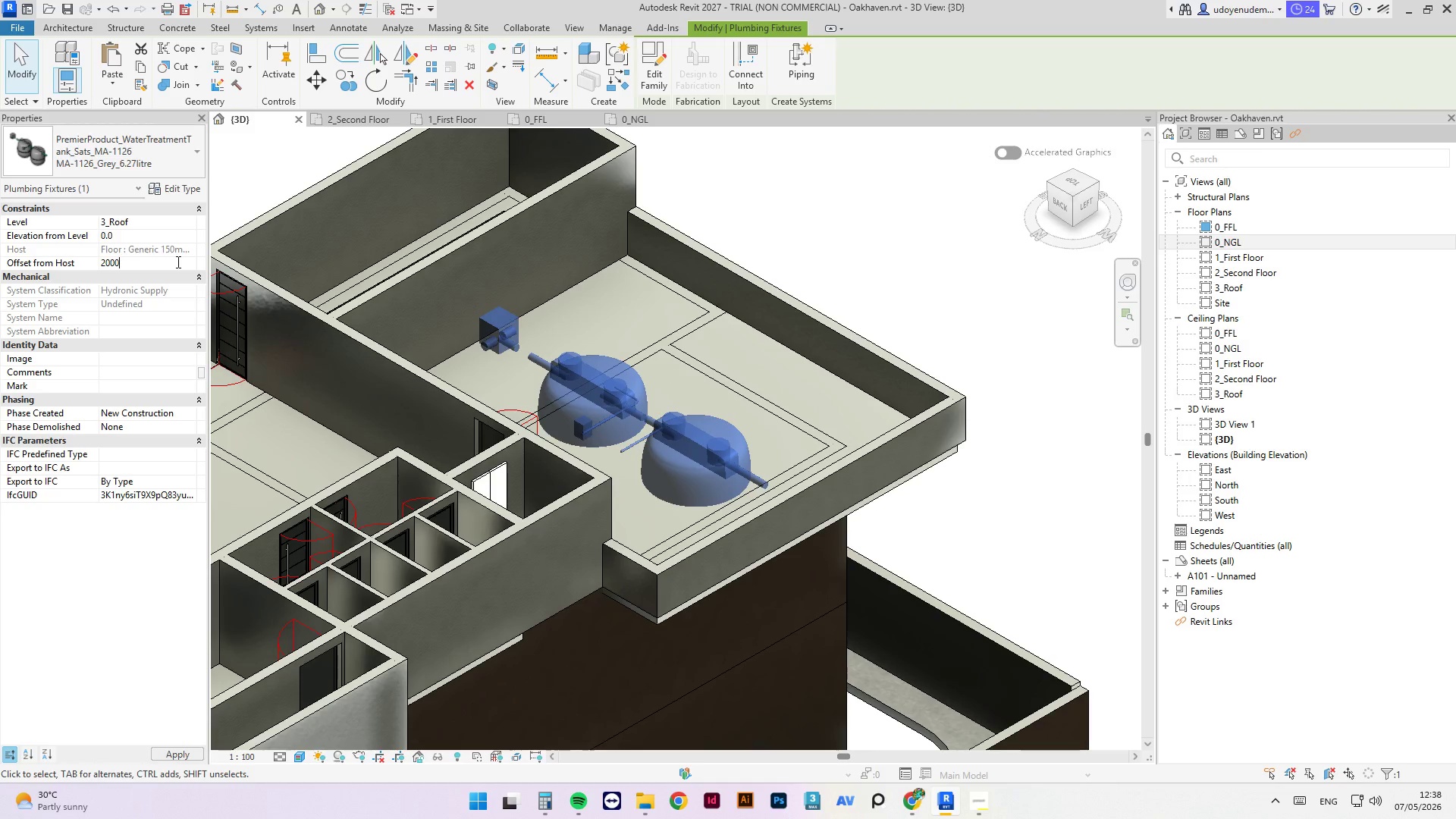 
key(NumpadEnter)
 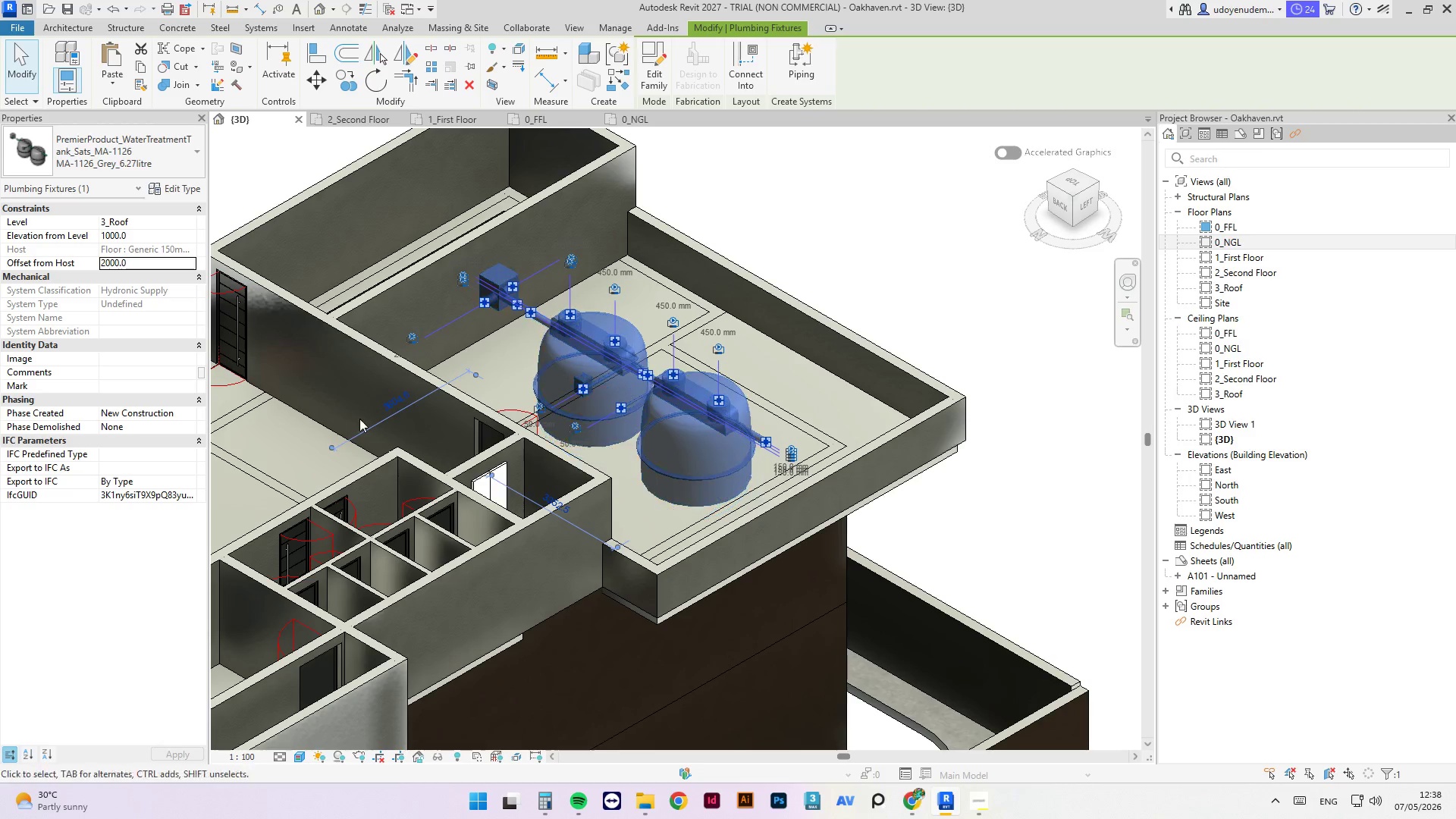 
left_click([100, 259])
 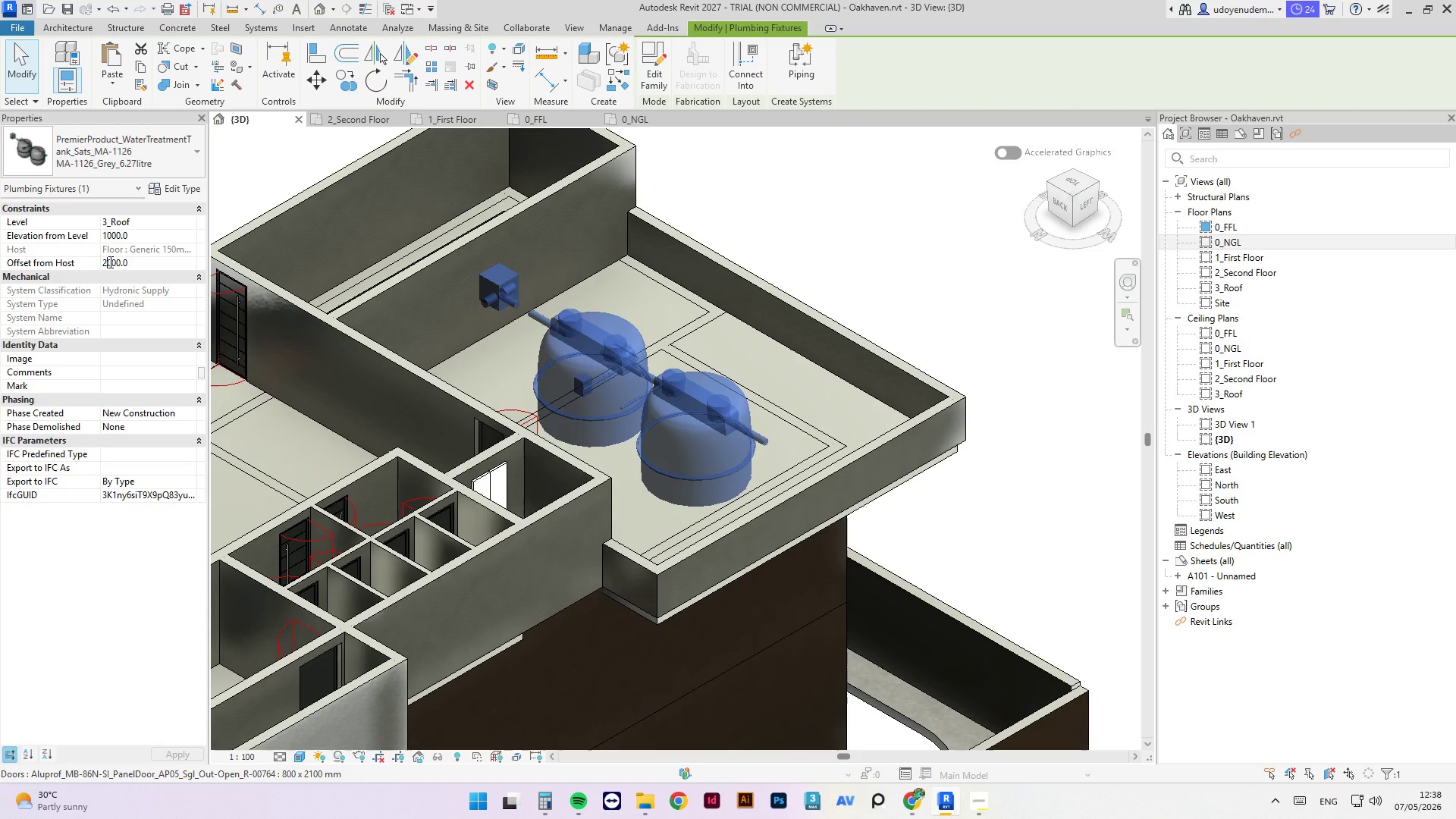 
double_click([109, 262])
 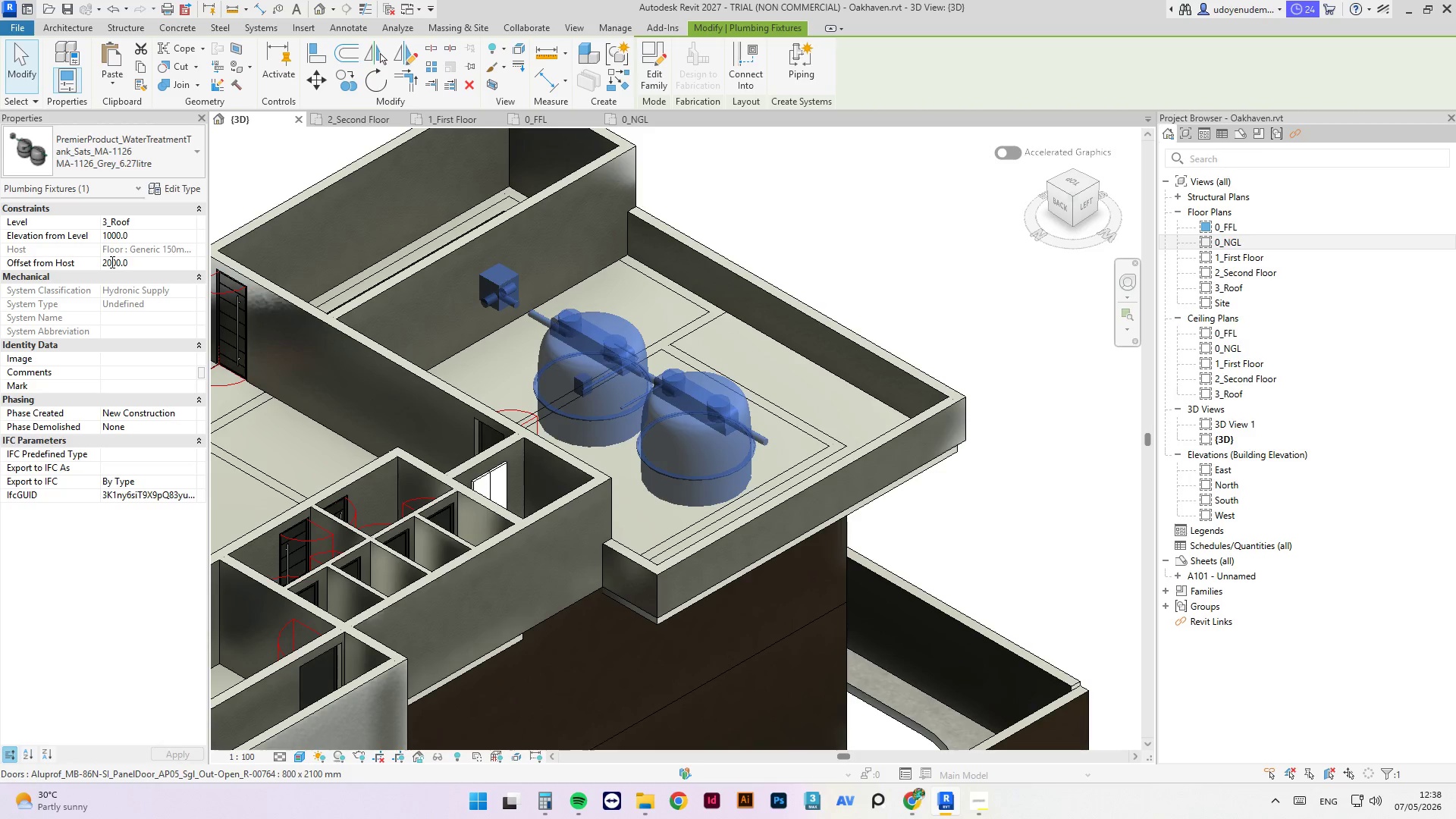 
key(Backspace)
 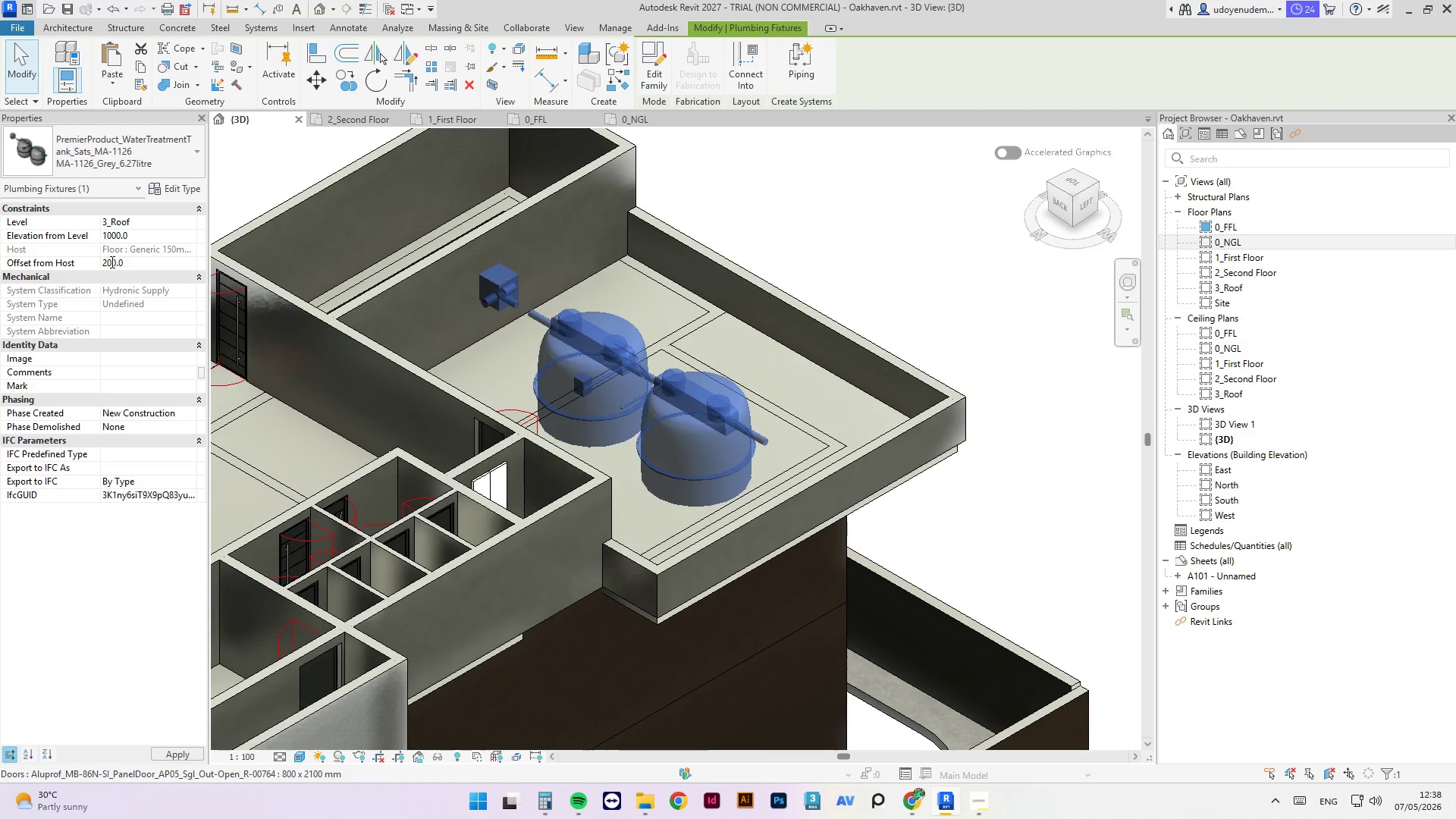 
key(Numpad5)
 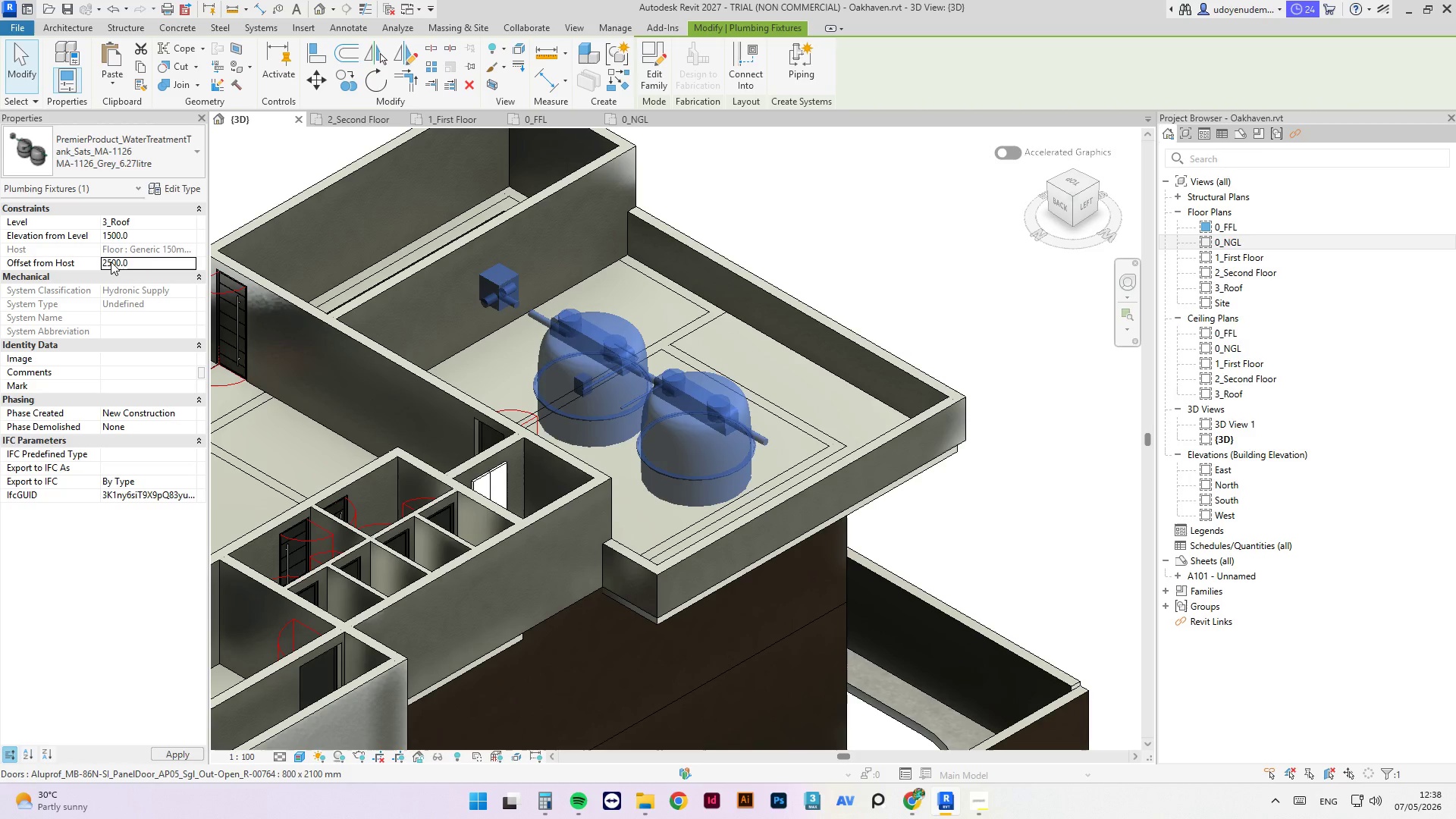 
key(NumpadEnter)
 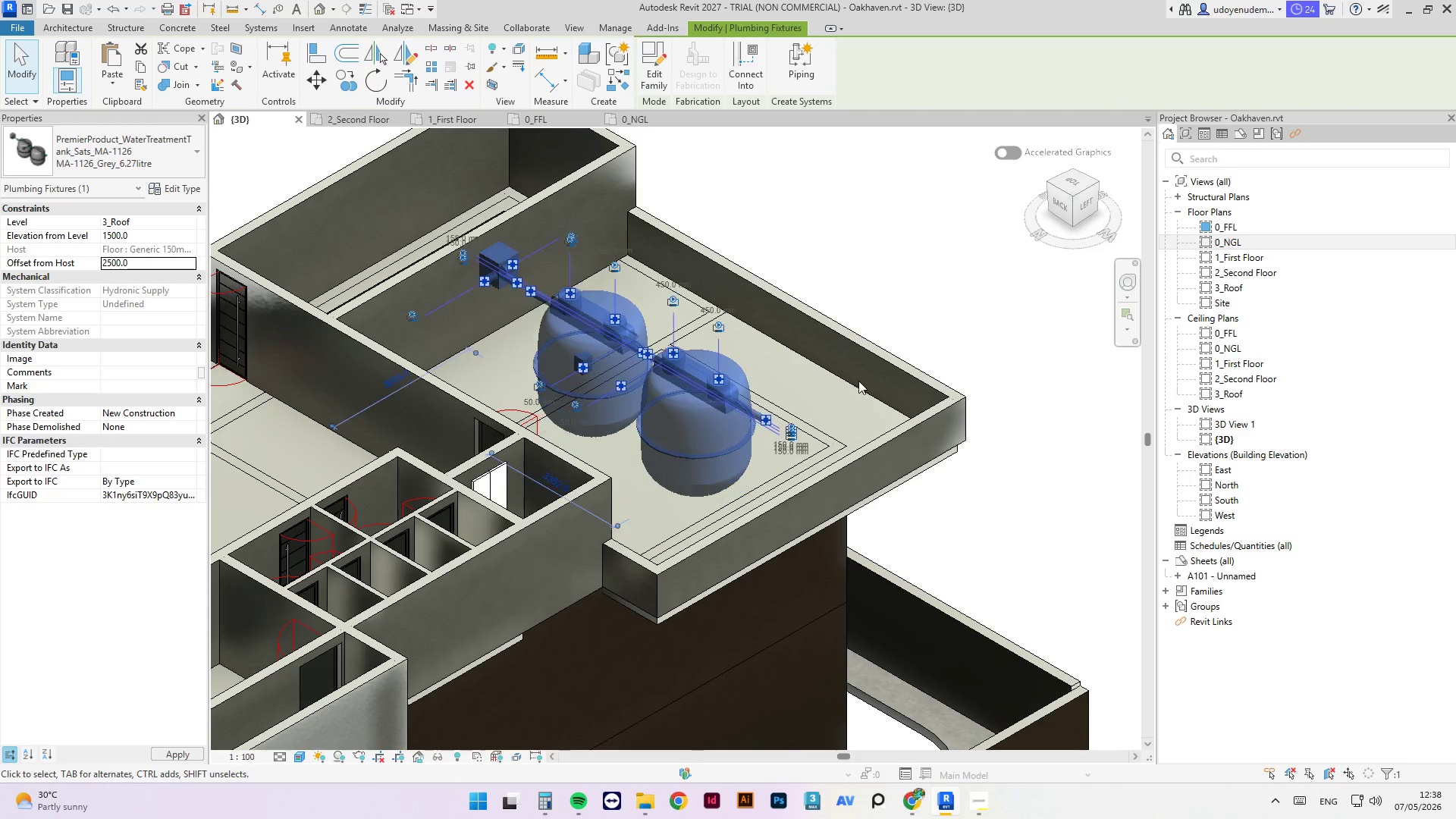 
left_click([864, 284])
 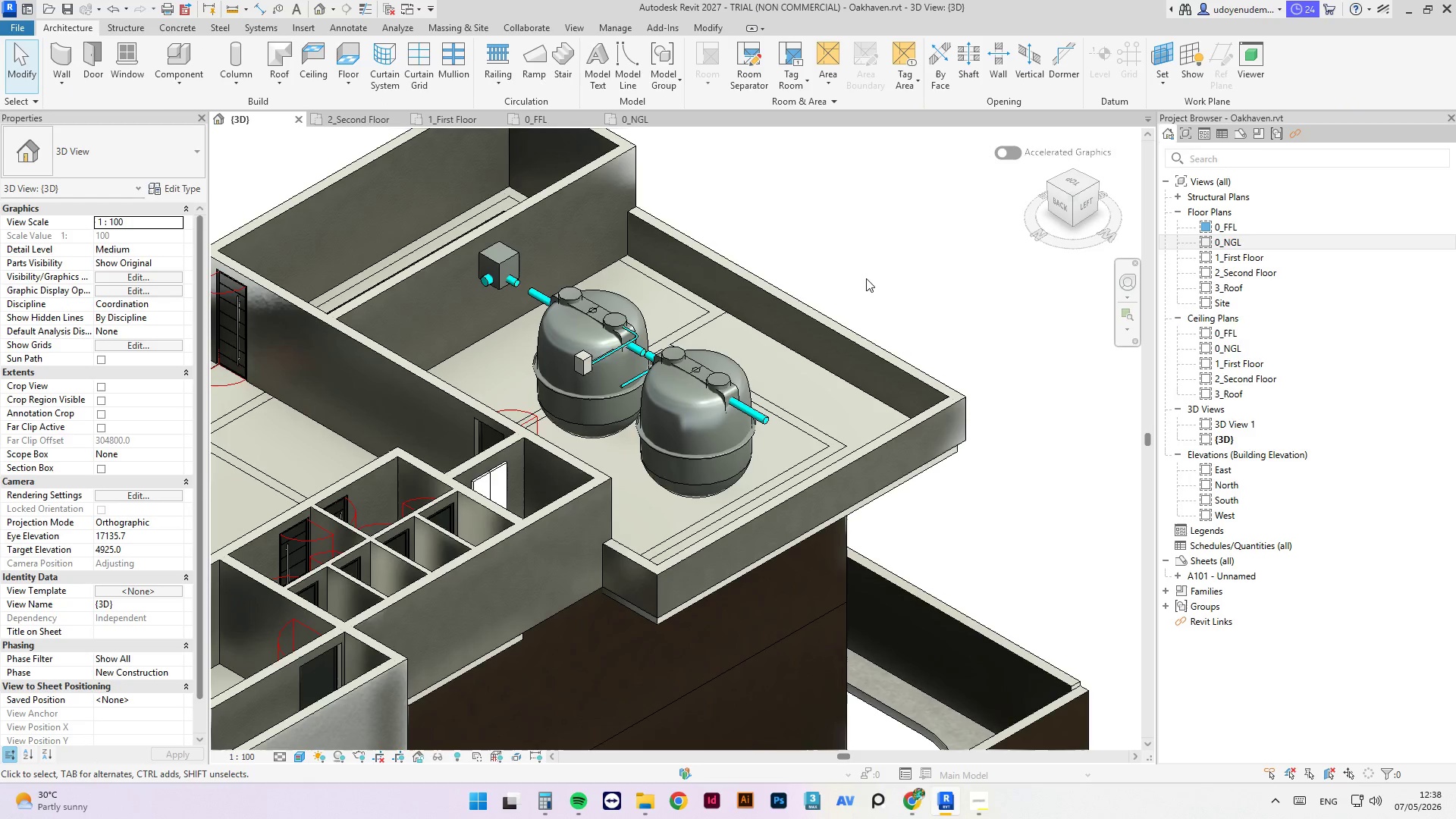 
hold_key(key=ShiftLeft, duration=7.16)
 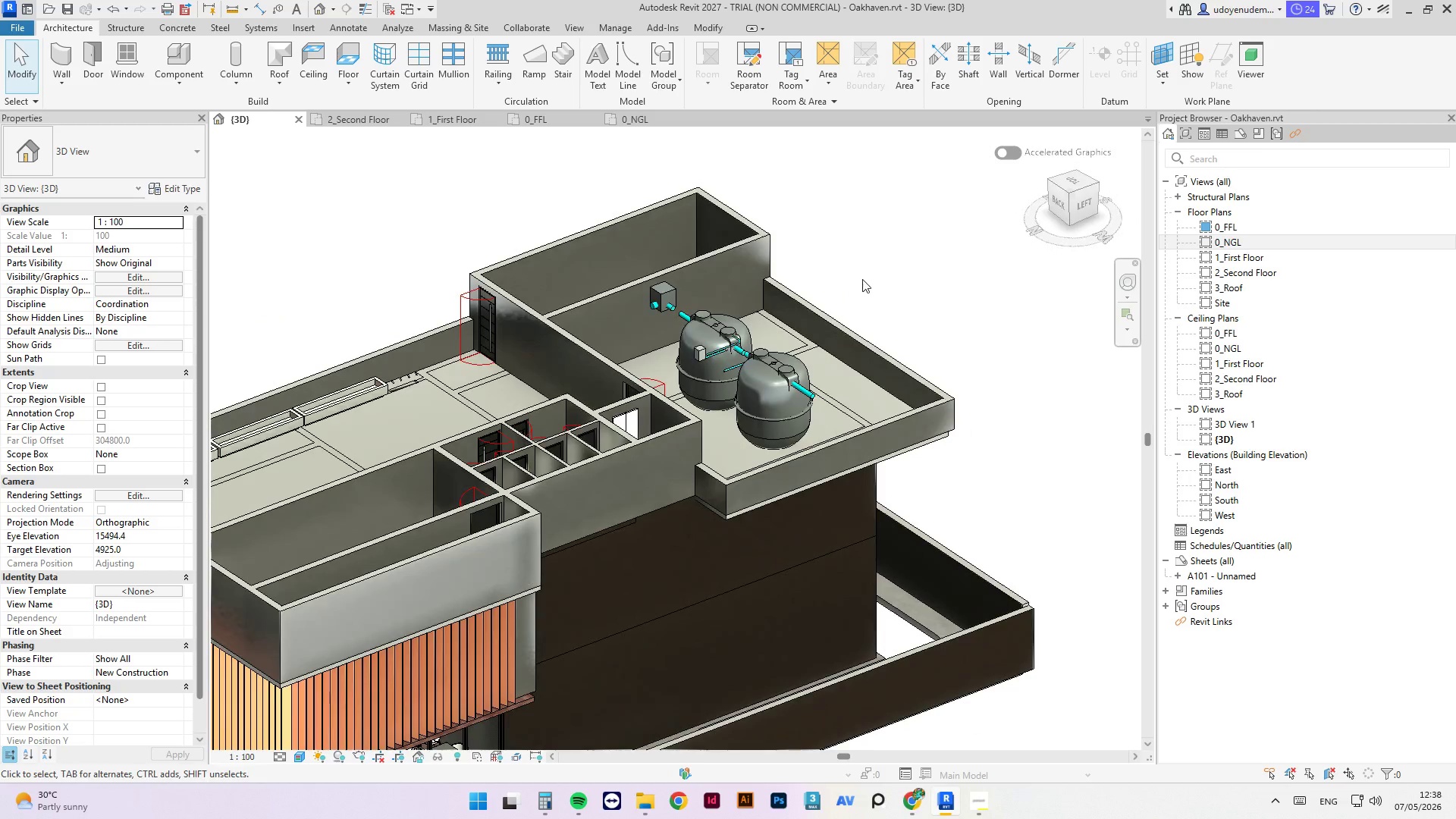 
scroll: coordinate [869, 275], scroll_direction: down, amount: 3.0
 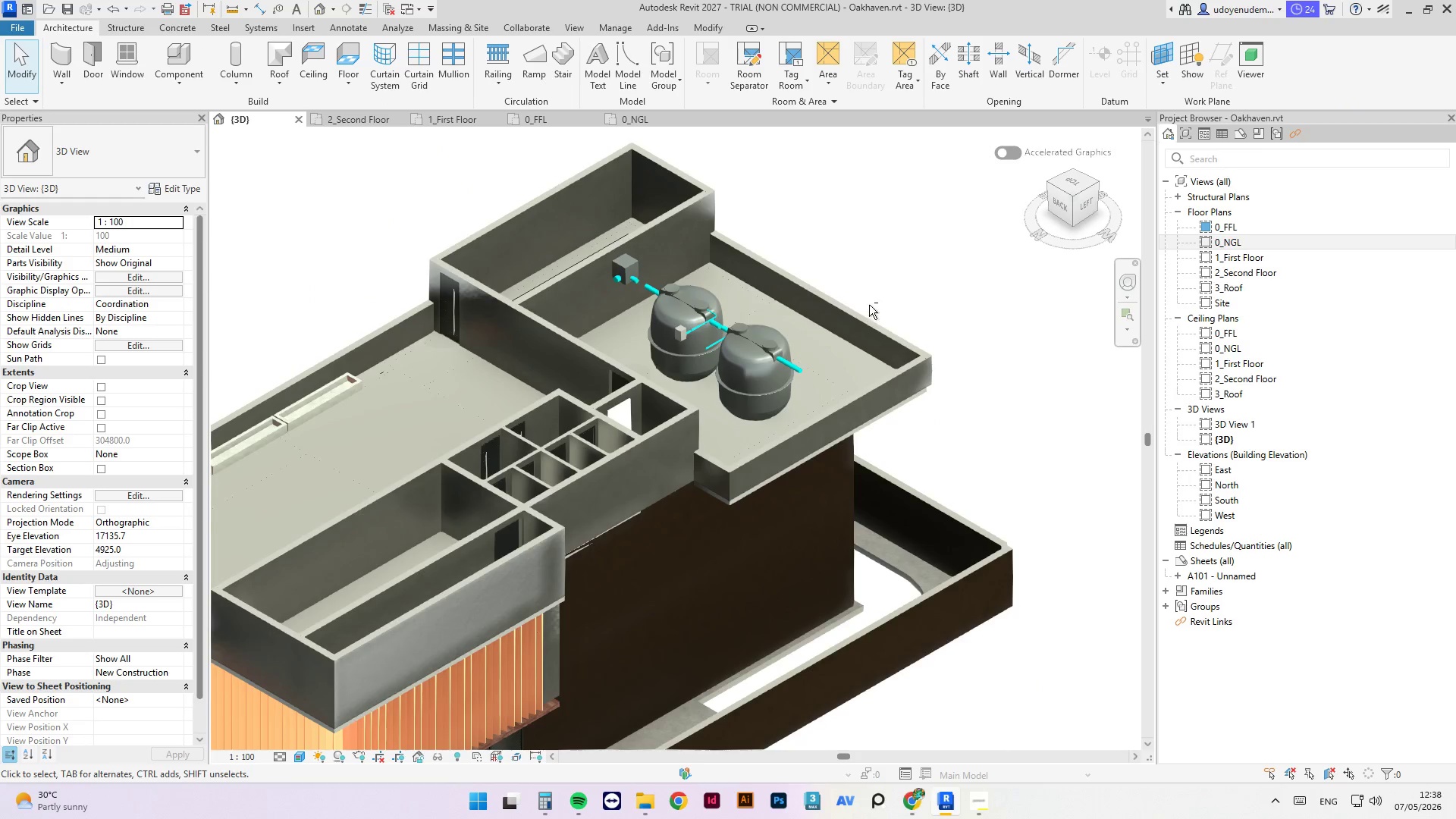 
hold_key(key=ShiftLeft, duration=10.28)
 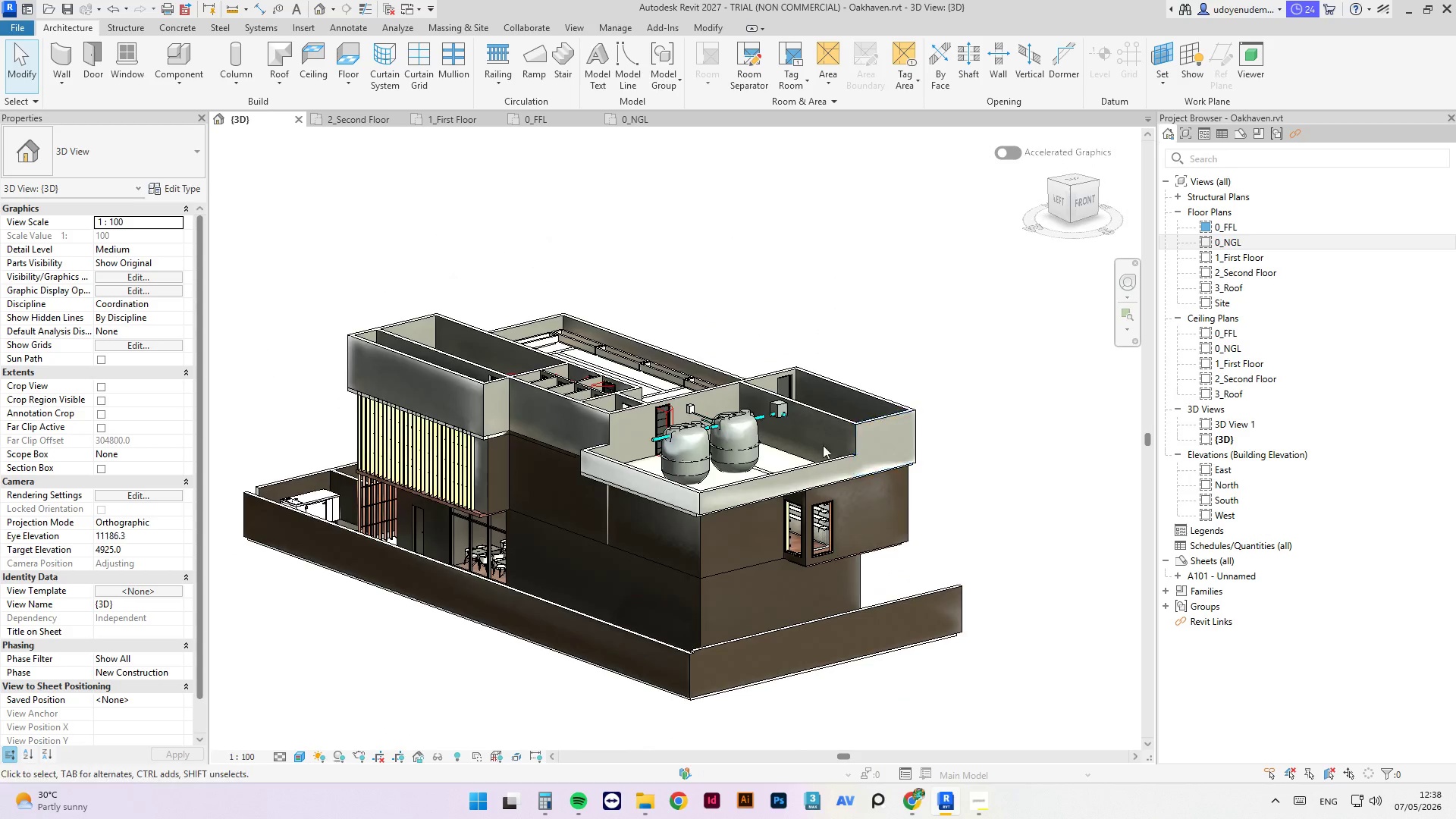 
scroll: coordinate [799, 369], scroll_direction: down, amount: 3.0
 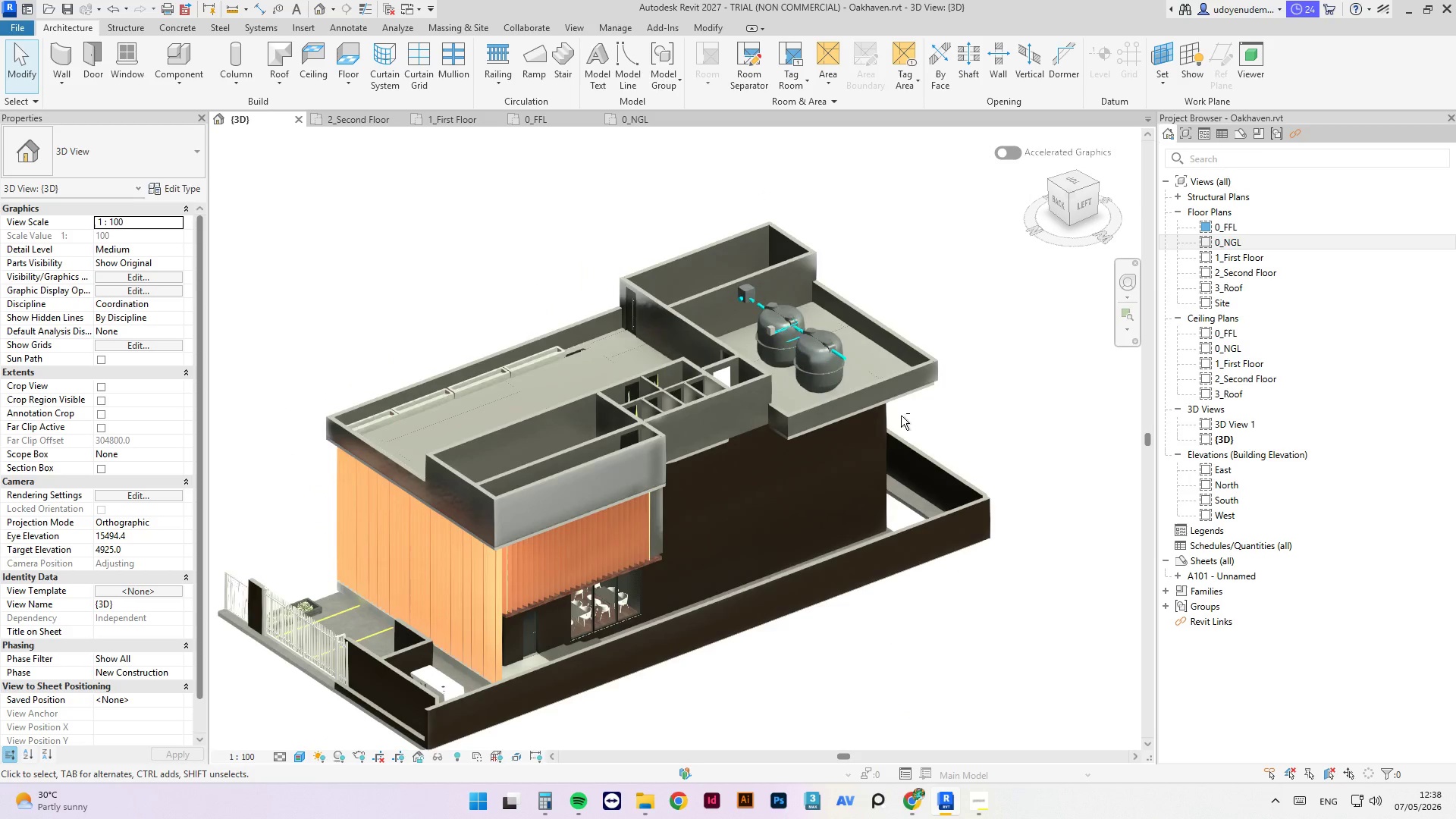 
scroll: coordinate [437, 359], scroll_direction: up, amount: 2.0
 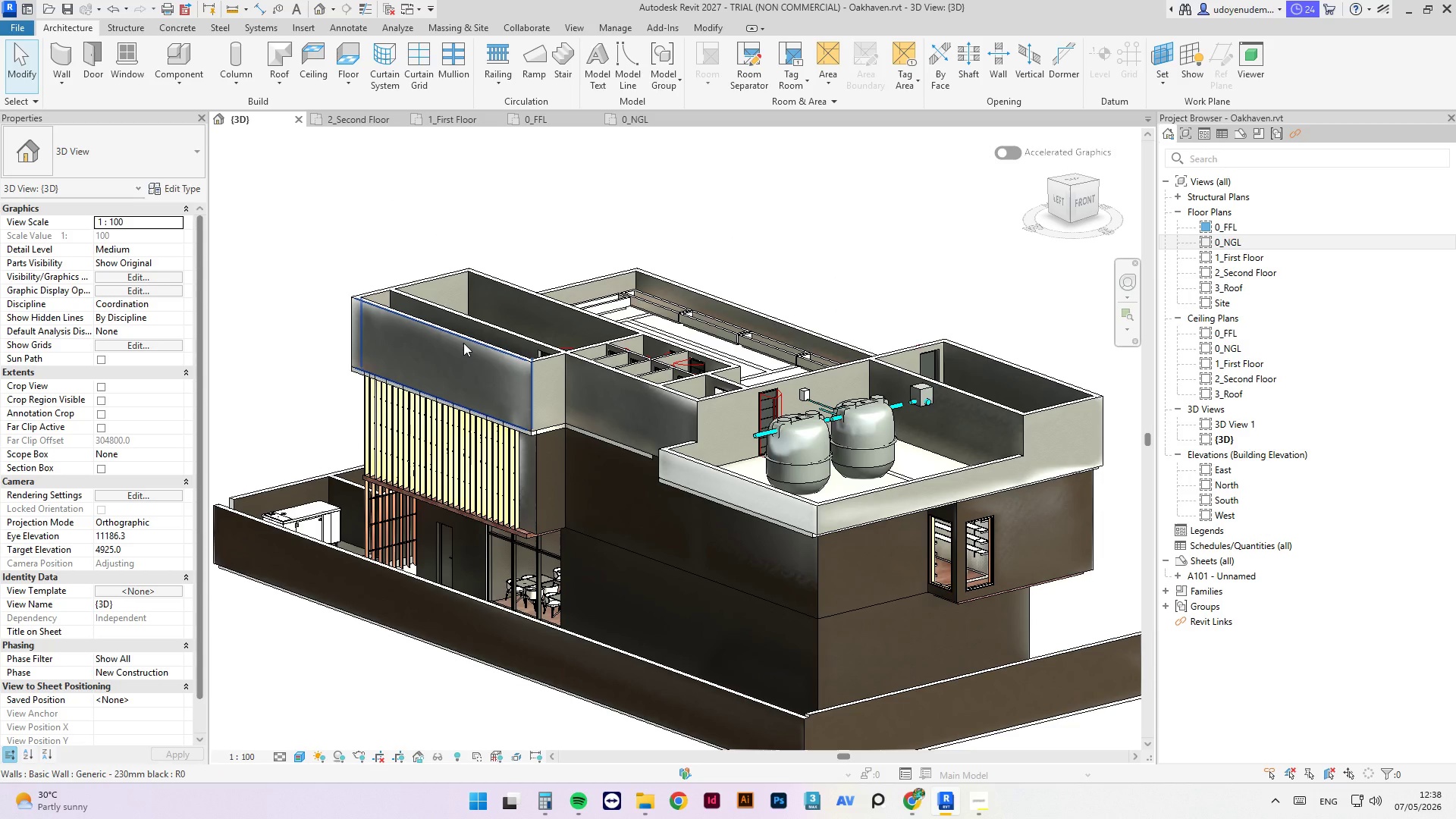 
left_click([463, 343])
 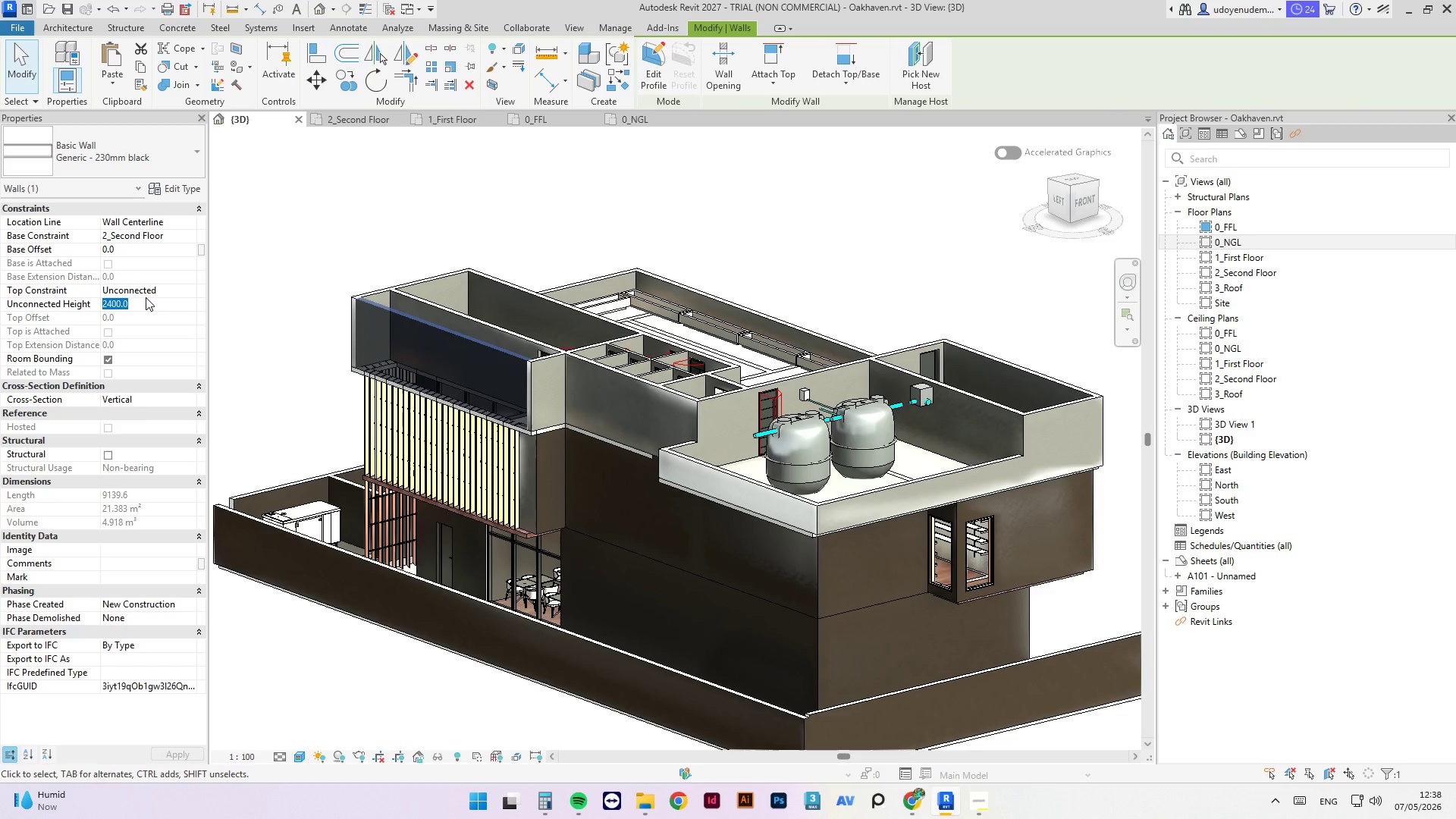 
wait(7.48)
 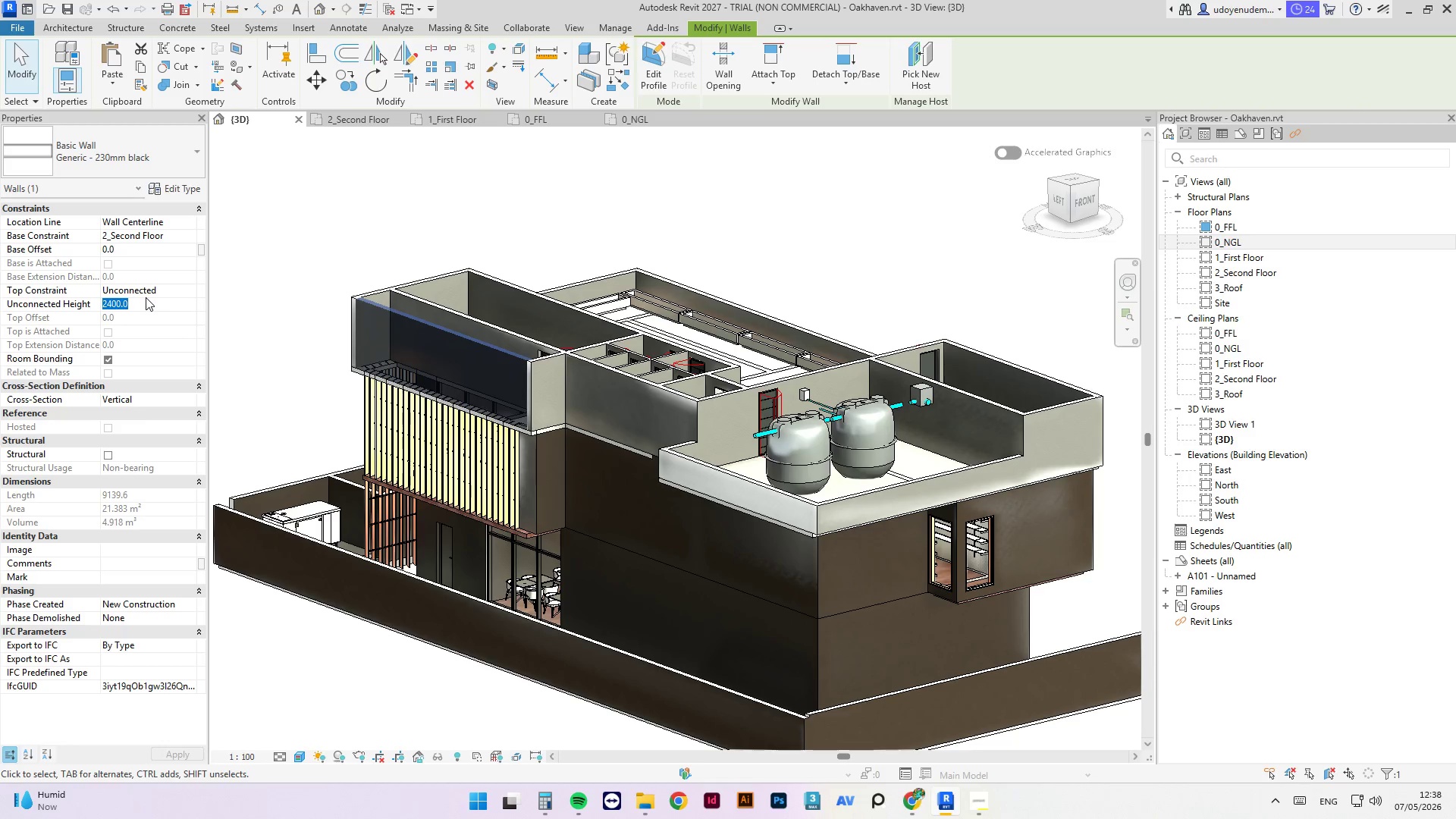 
key(Escape)
 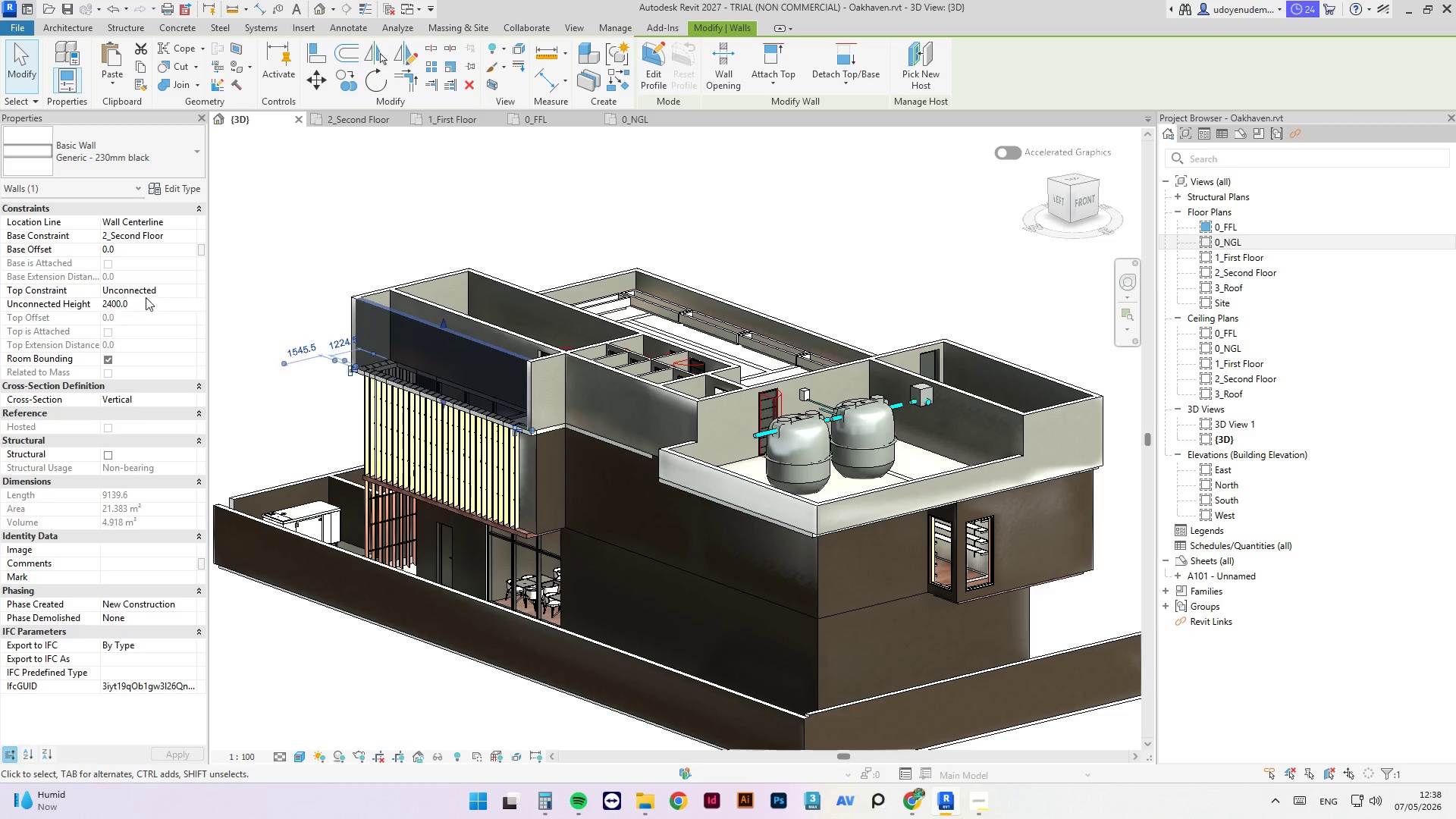 
key(Escape)
 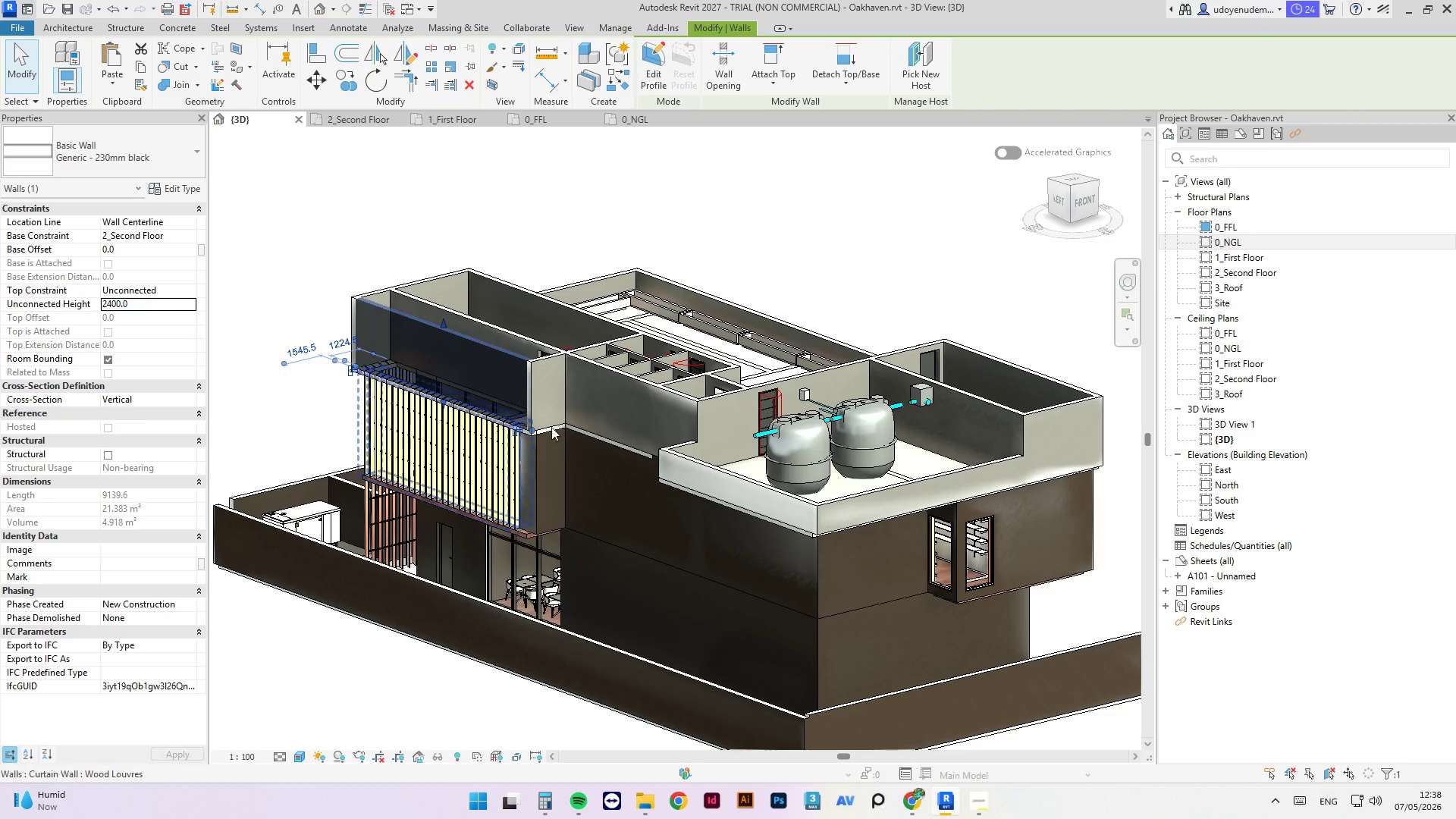 
left_click([764, 224])
 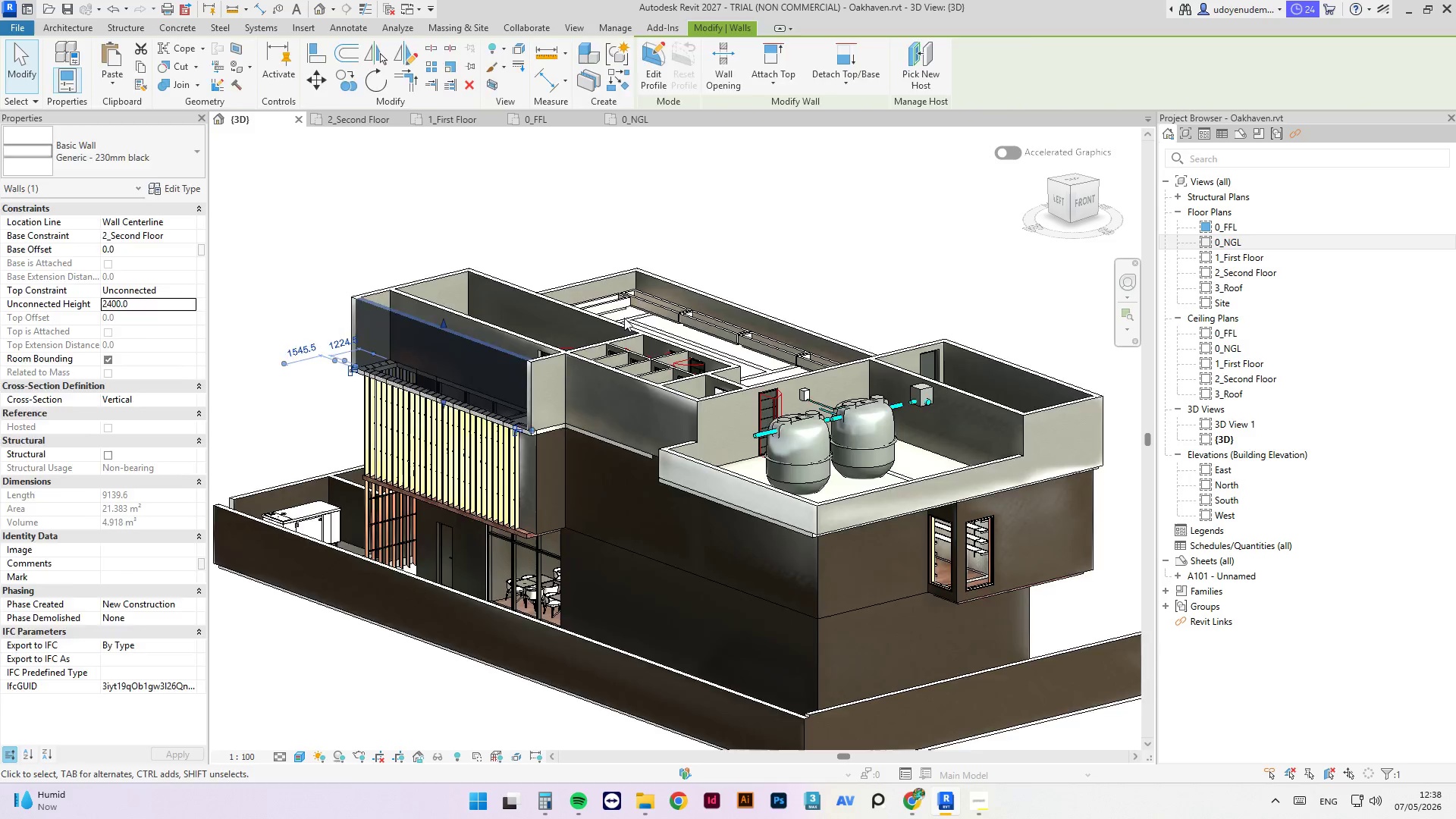 
hold_key(key=ShiftLeft, duration=7.59)
 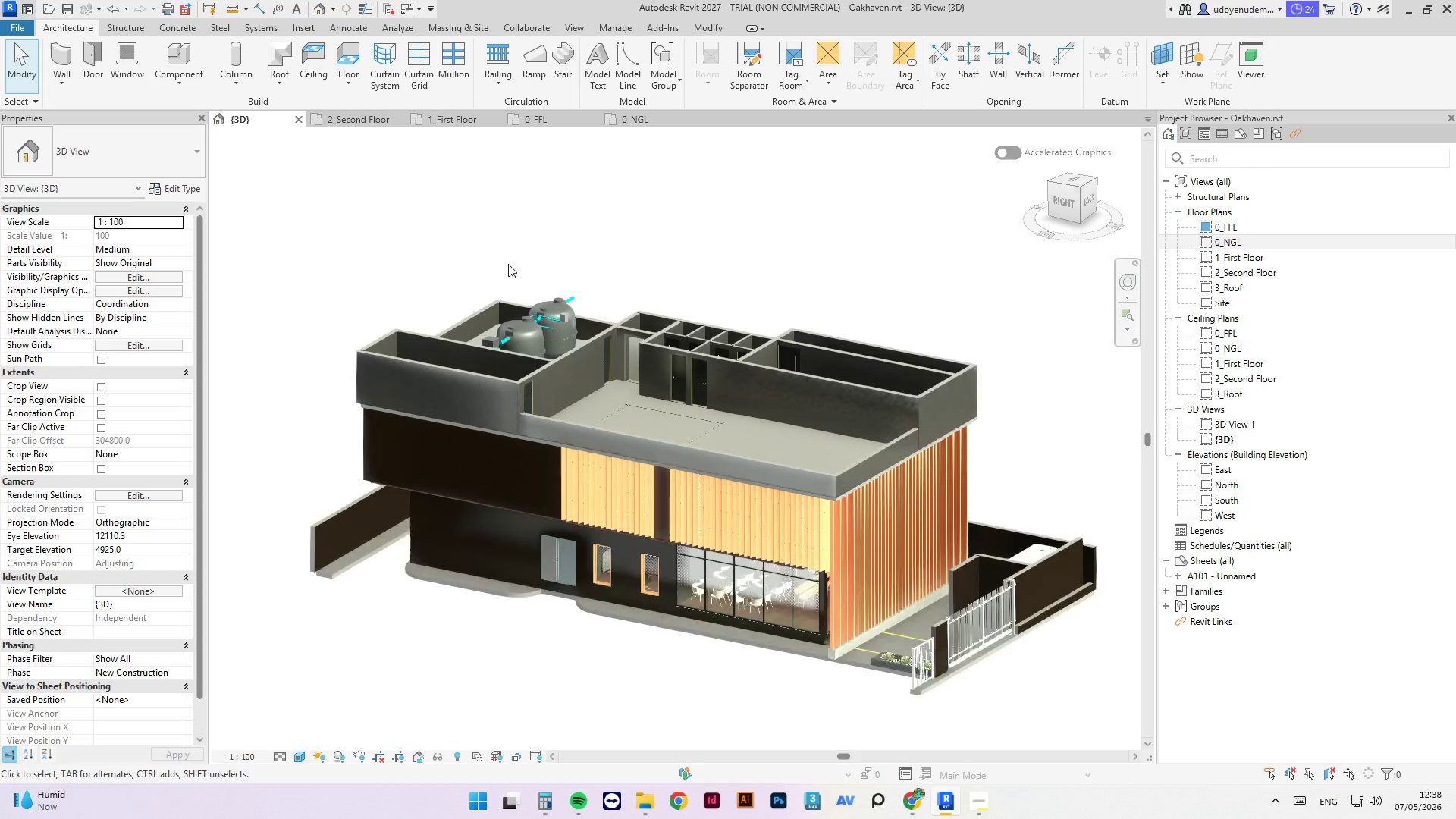 
scroll: coordinate [603, 347], scroll_direction: down, amount: 4.0
 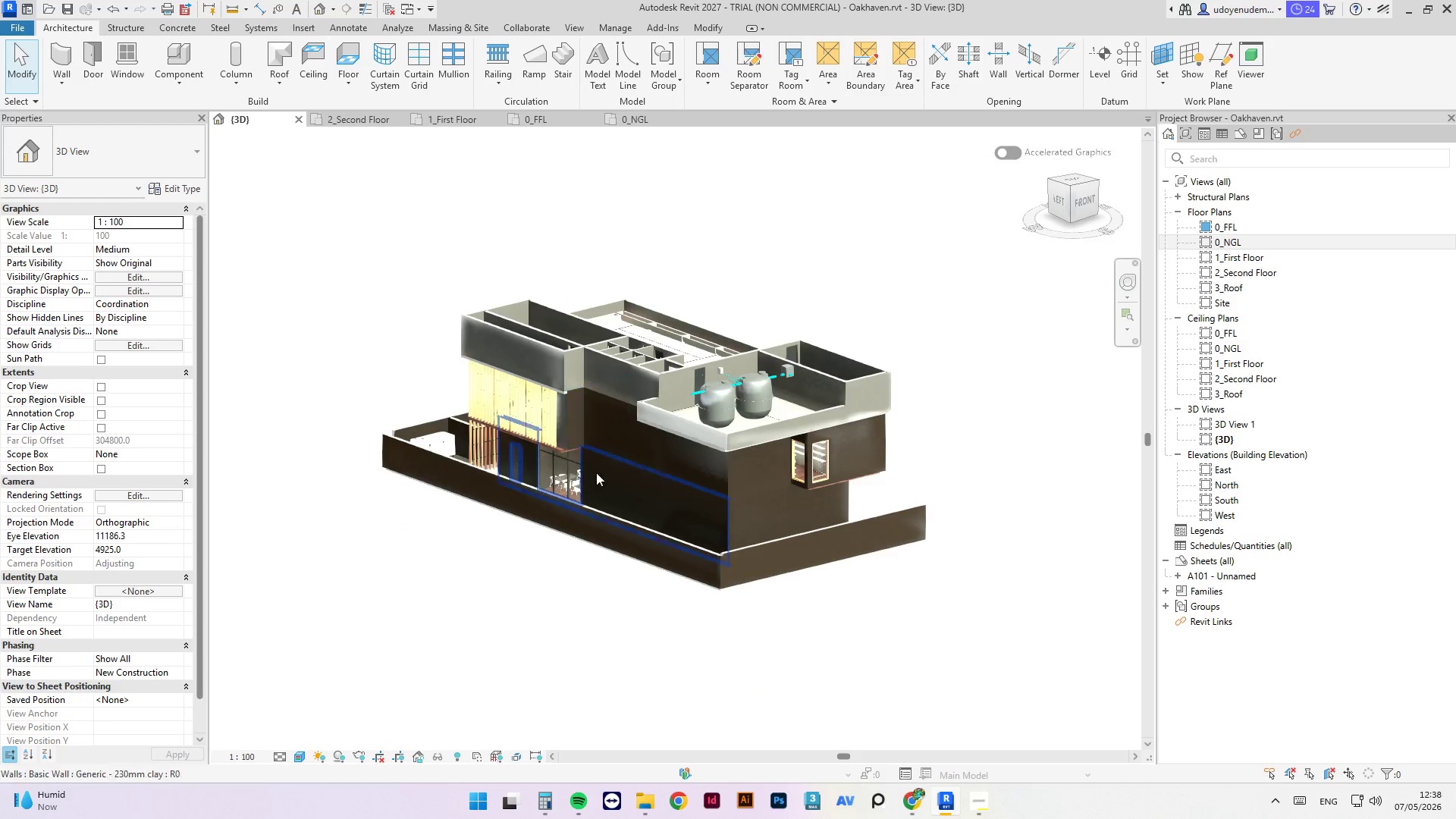 
hold_key(key=ShiftLeft, duration=1.34)
 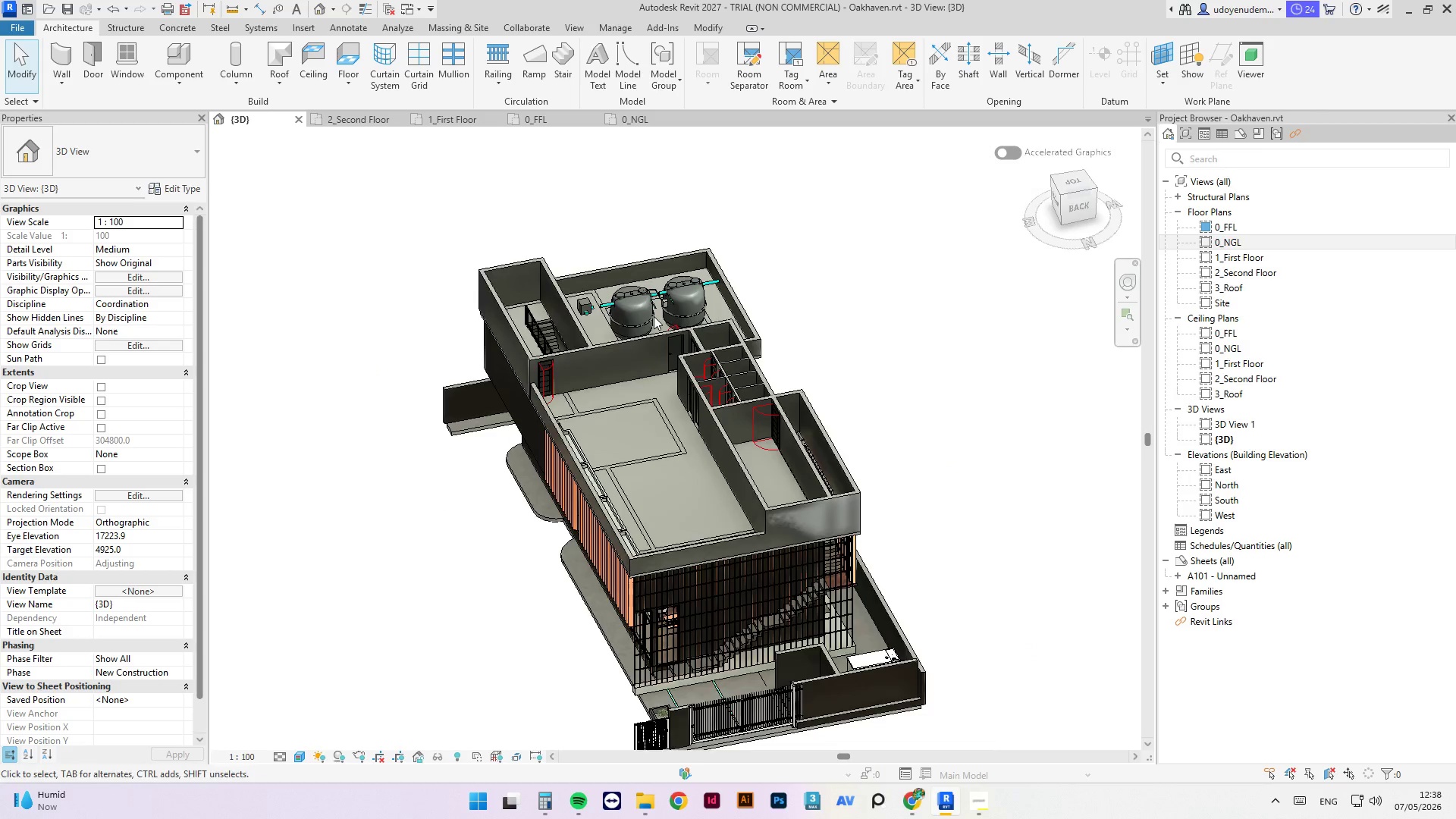 
scroll: coordinate [548, 403], scroll_direction: up, amount: 1.0
 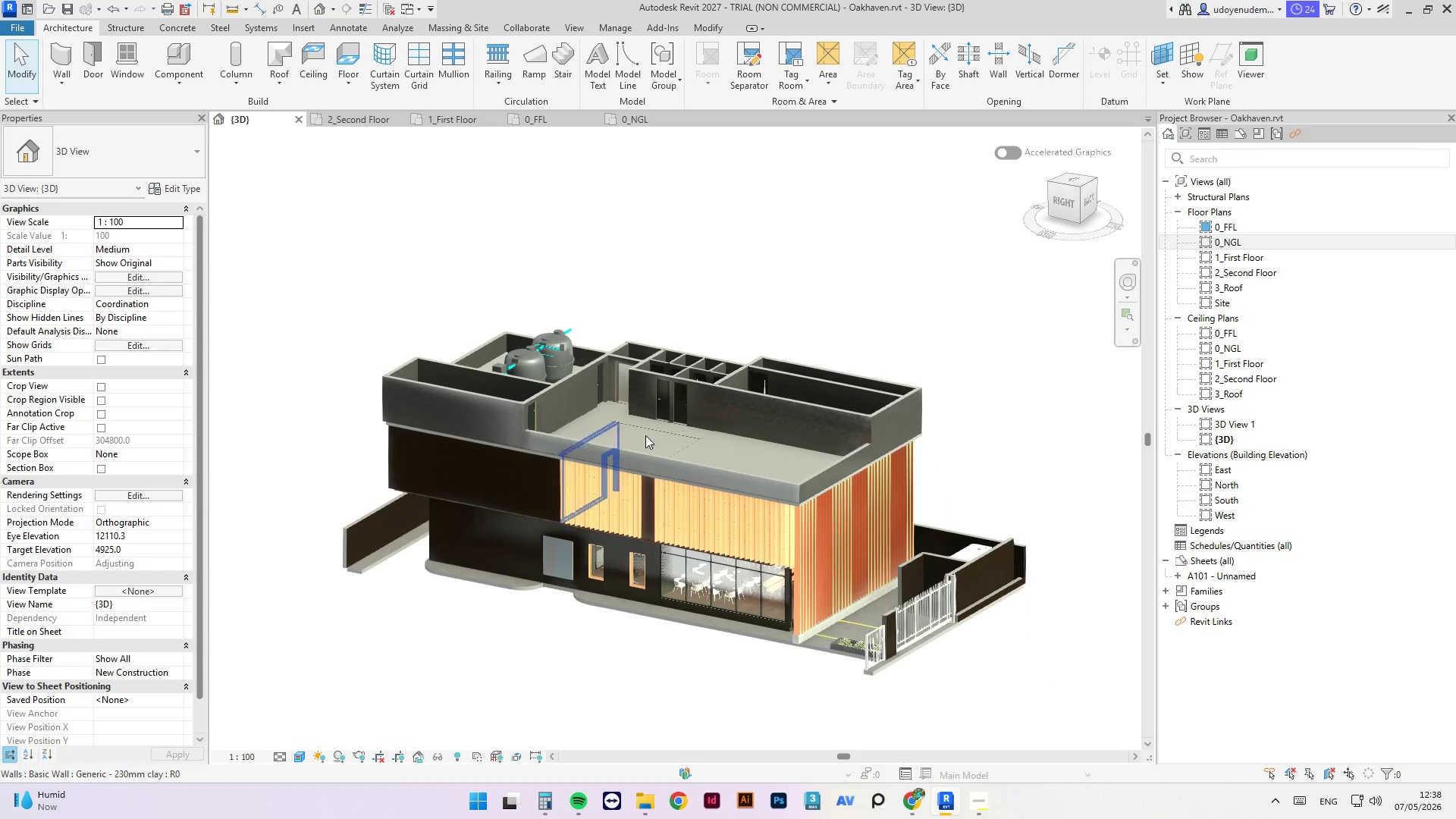 
left_click([686, 278])
 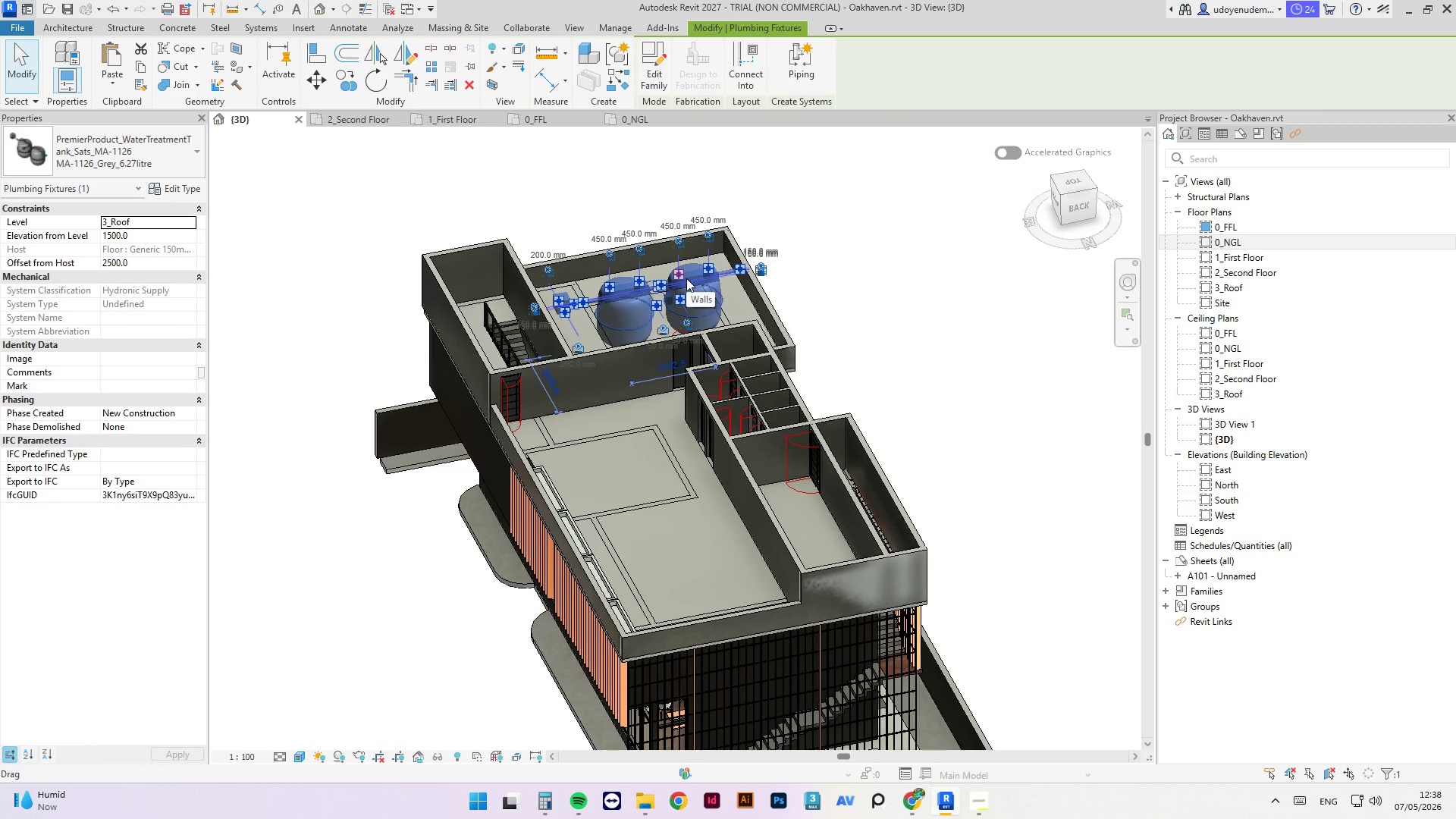 
scroll: coordinate [654, 316], scroll_direction: up, amount: 2.0
 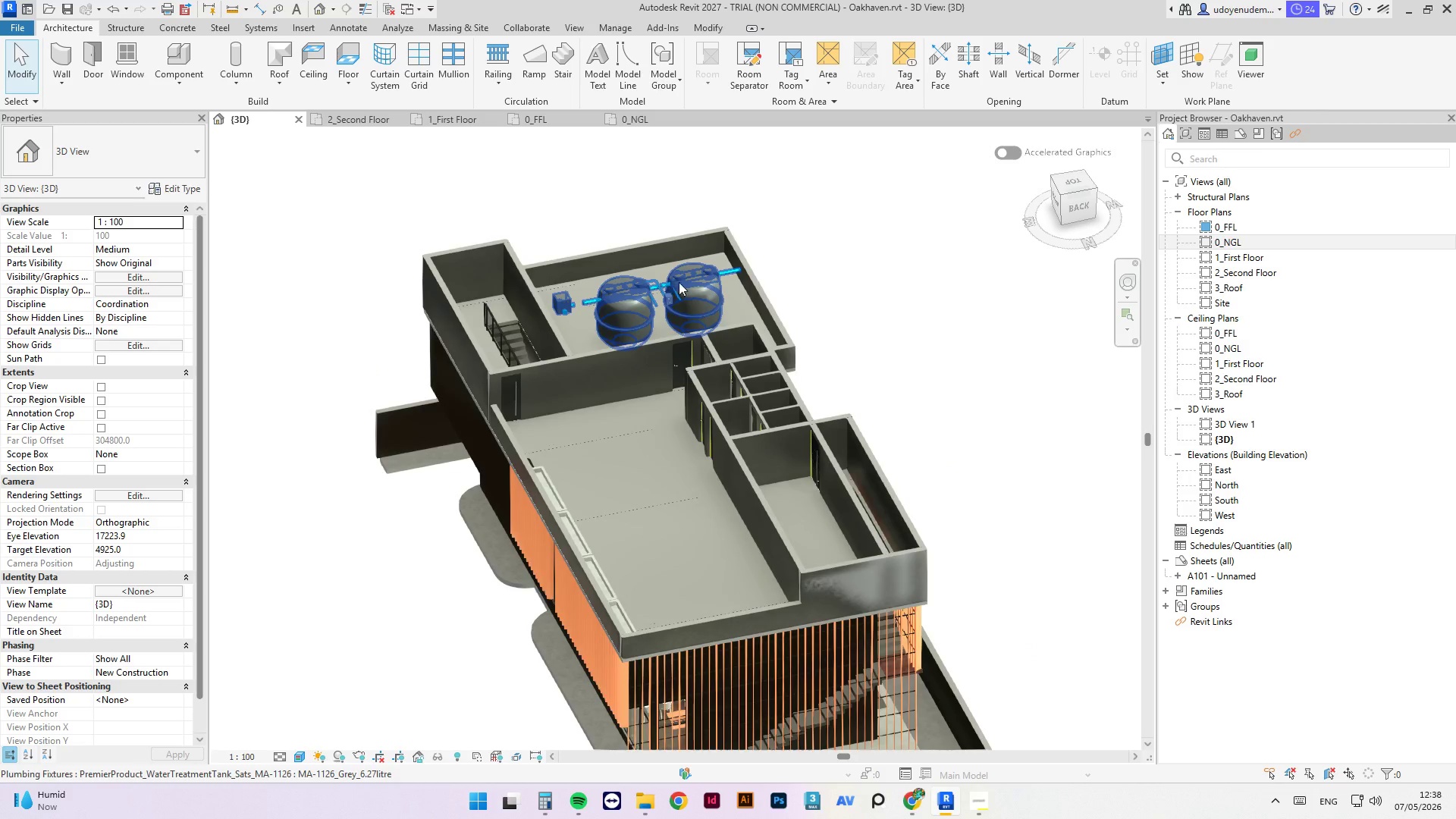 
key(Control+S)
 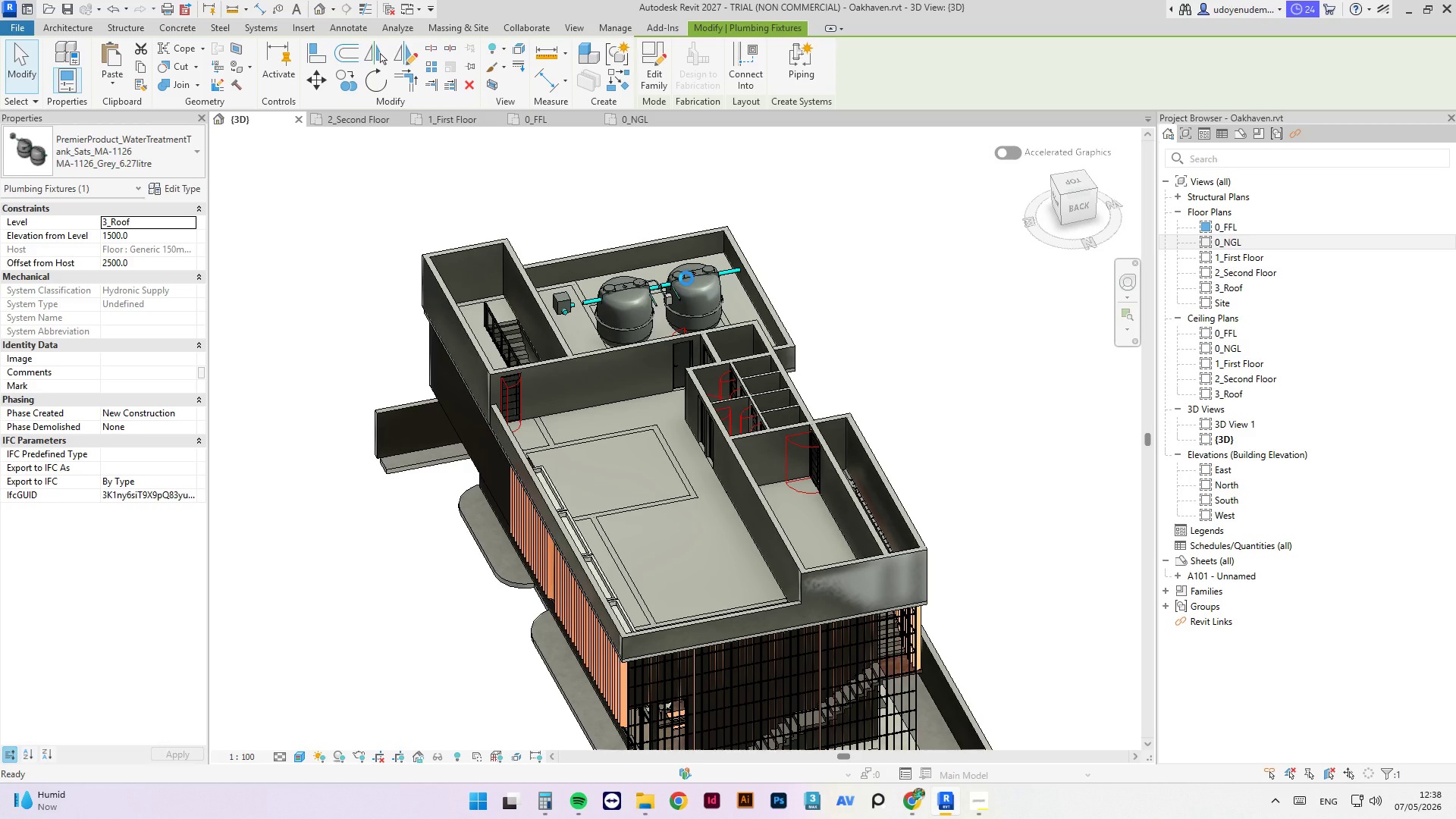 
scroll: coordinate [751, 435], scroll_direction: down, amount: 3.0
 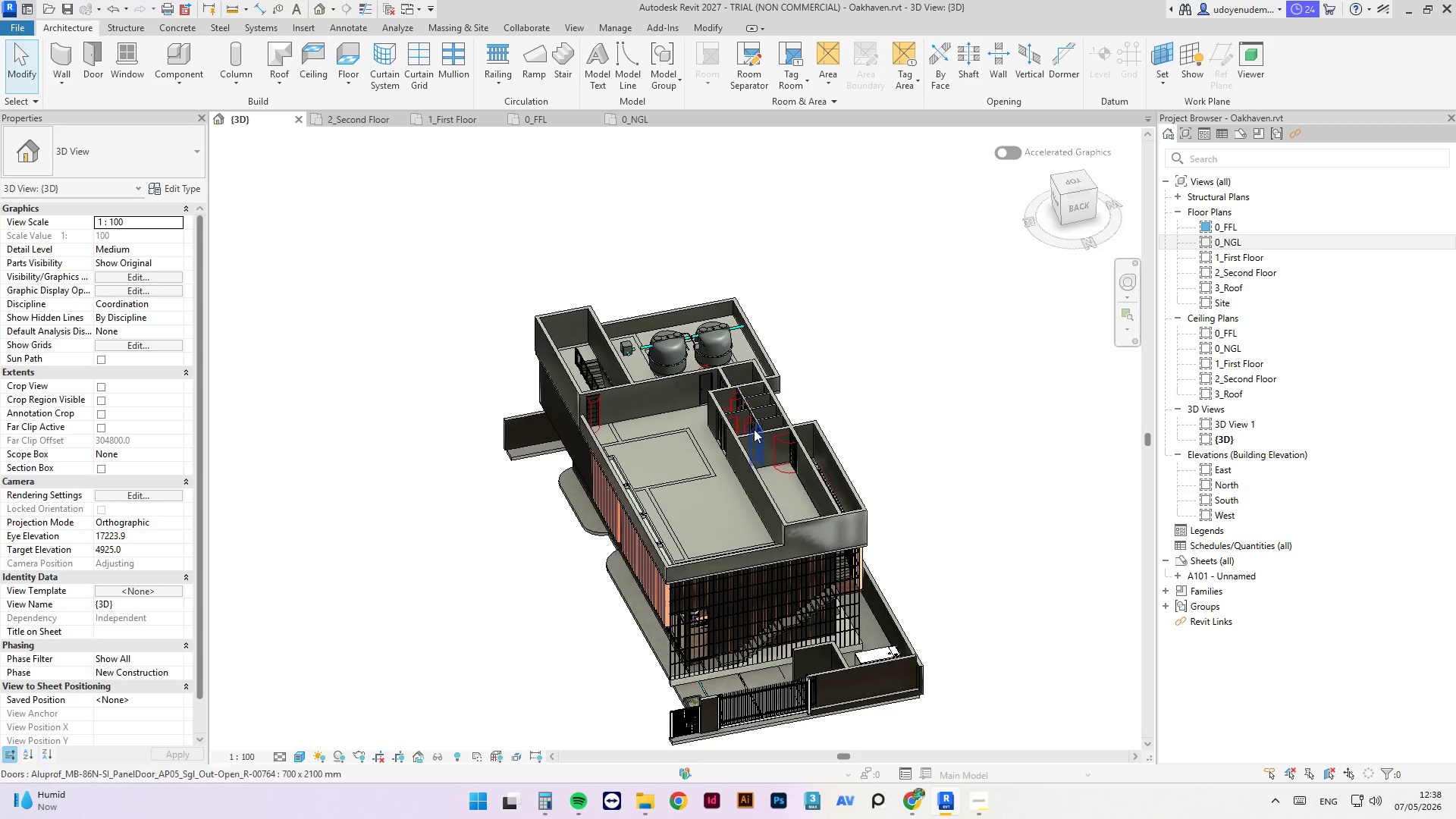 
hold_key(key=ShiftLeft, duration=9.45)
 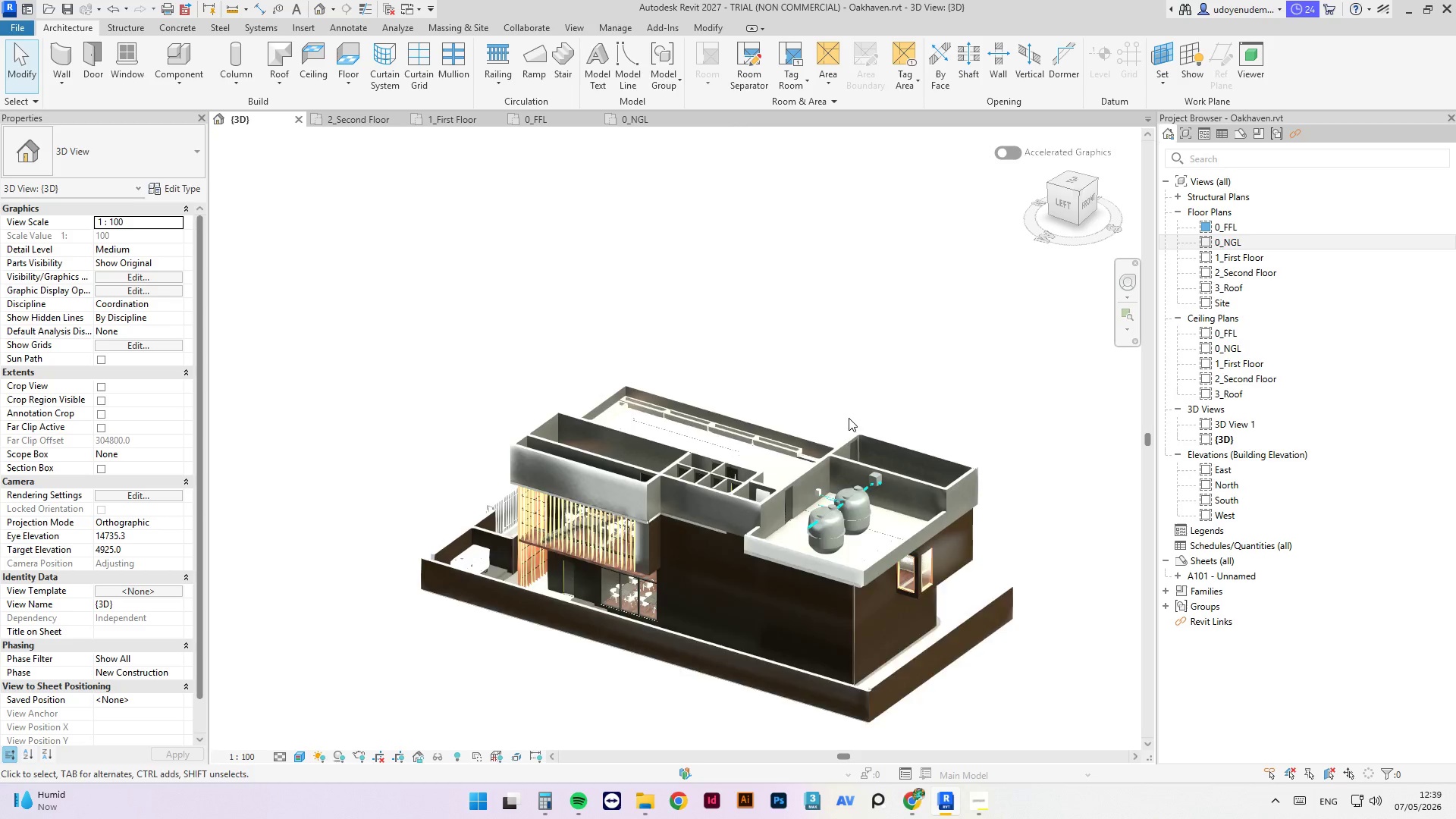 
scroll: coordinate [873, 586], scroll_direction: down, amount: 1.0
 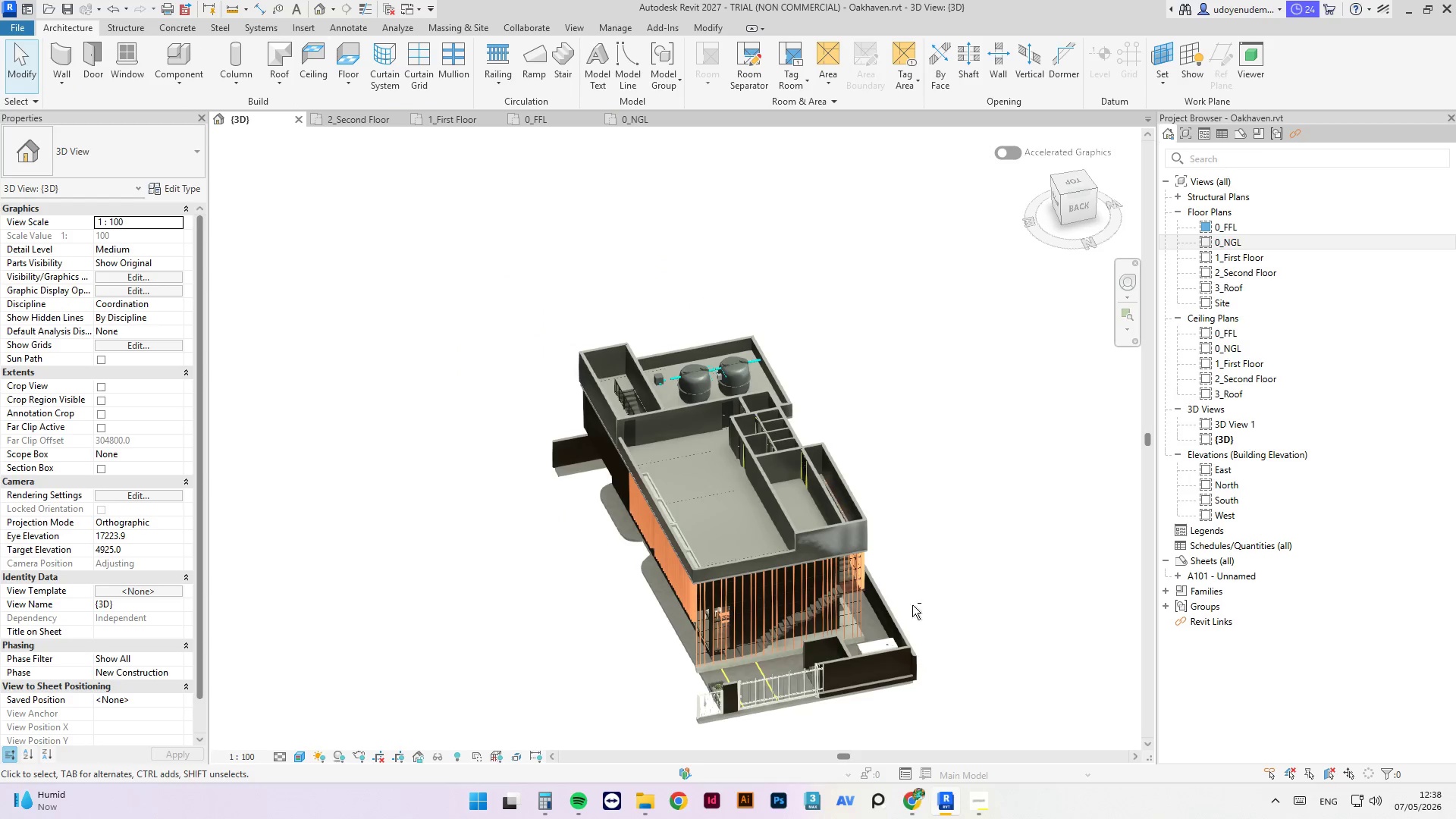 
scroll: coordinate [691, 511], scroll_direction: up, amount: 12.0
 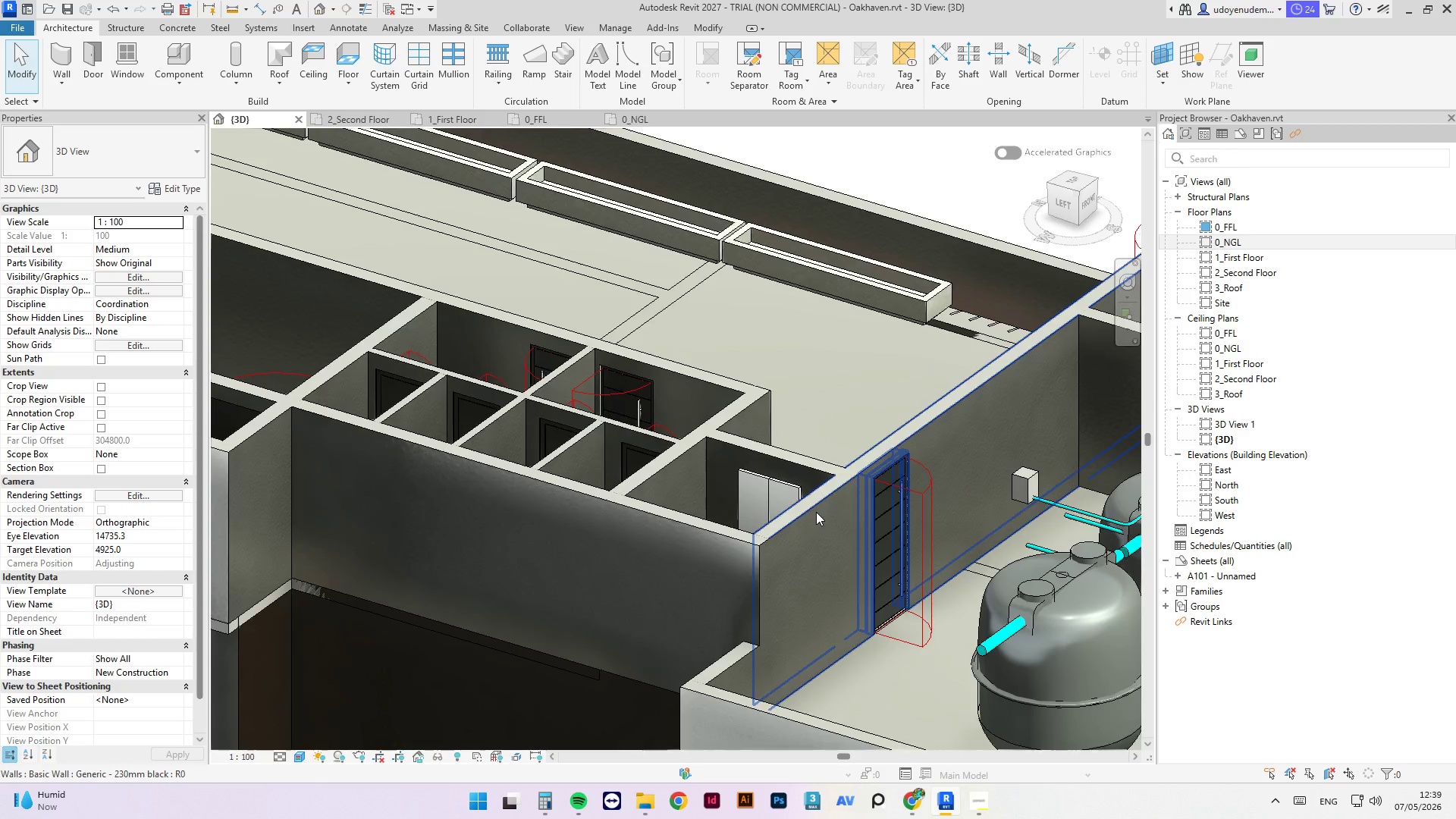 
hold_key(key=ShiftLeft, duration=1.23)
 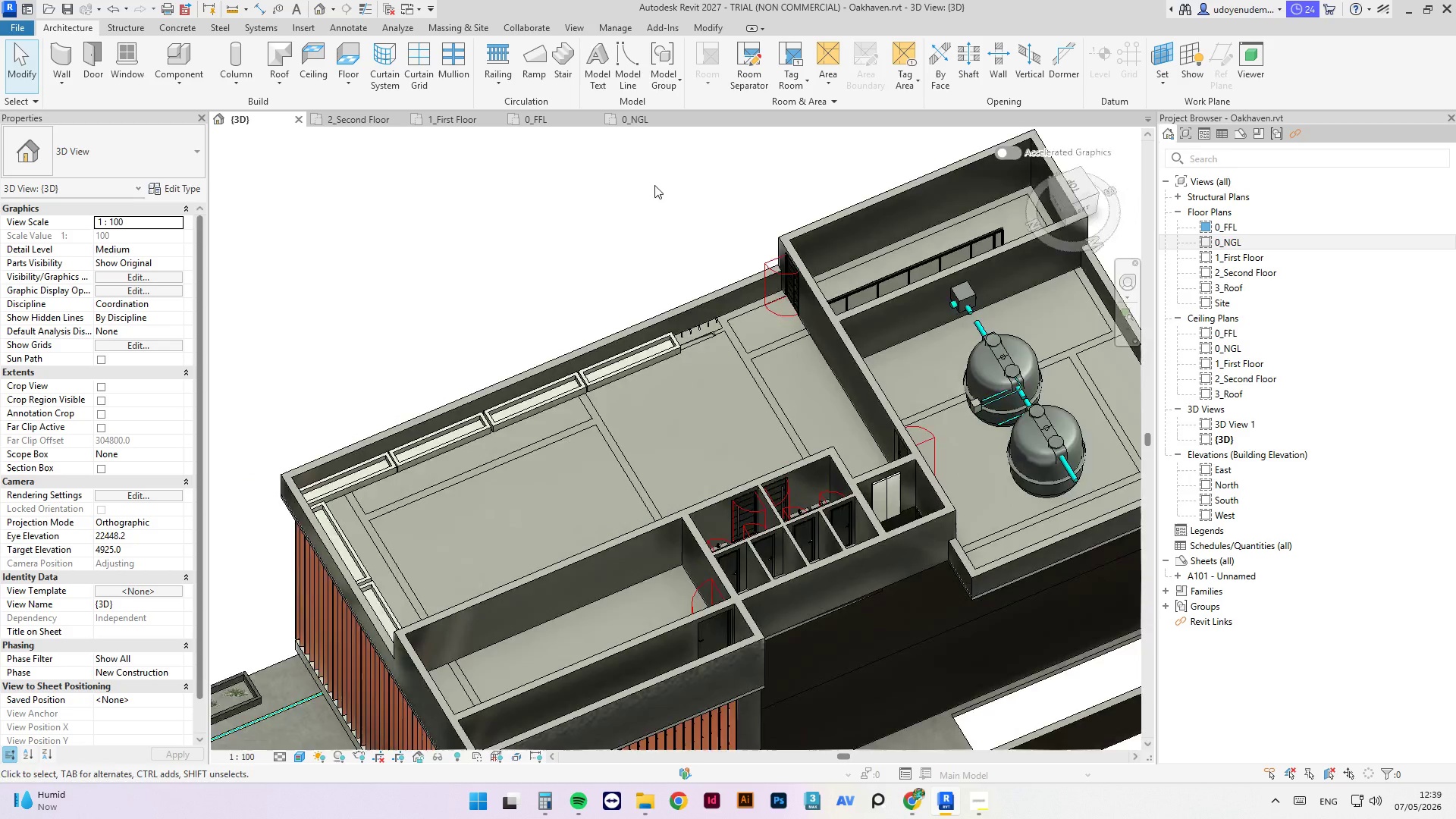 
scroll: coordinate [816, 512], scroll_direction: down, amount: 6.0
 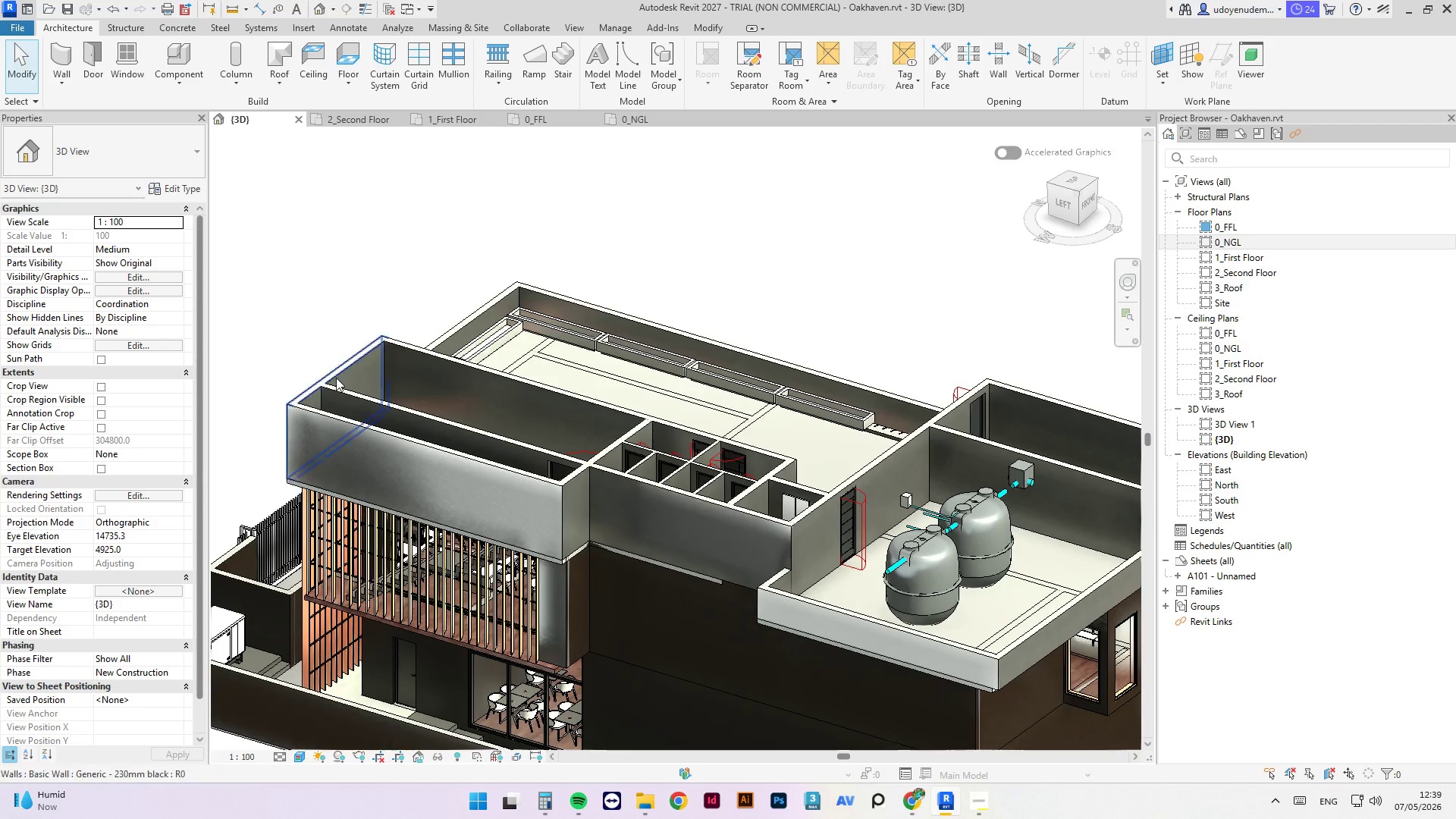 
scroll: coordinate [670, 265], scroll_direction: up, amount: 4.0
 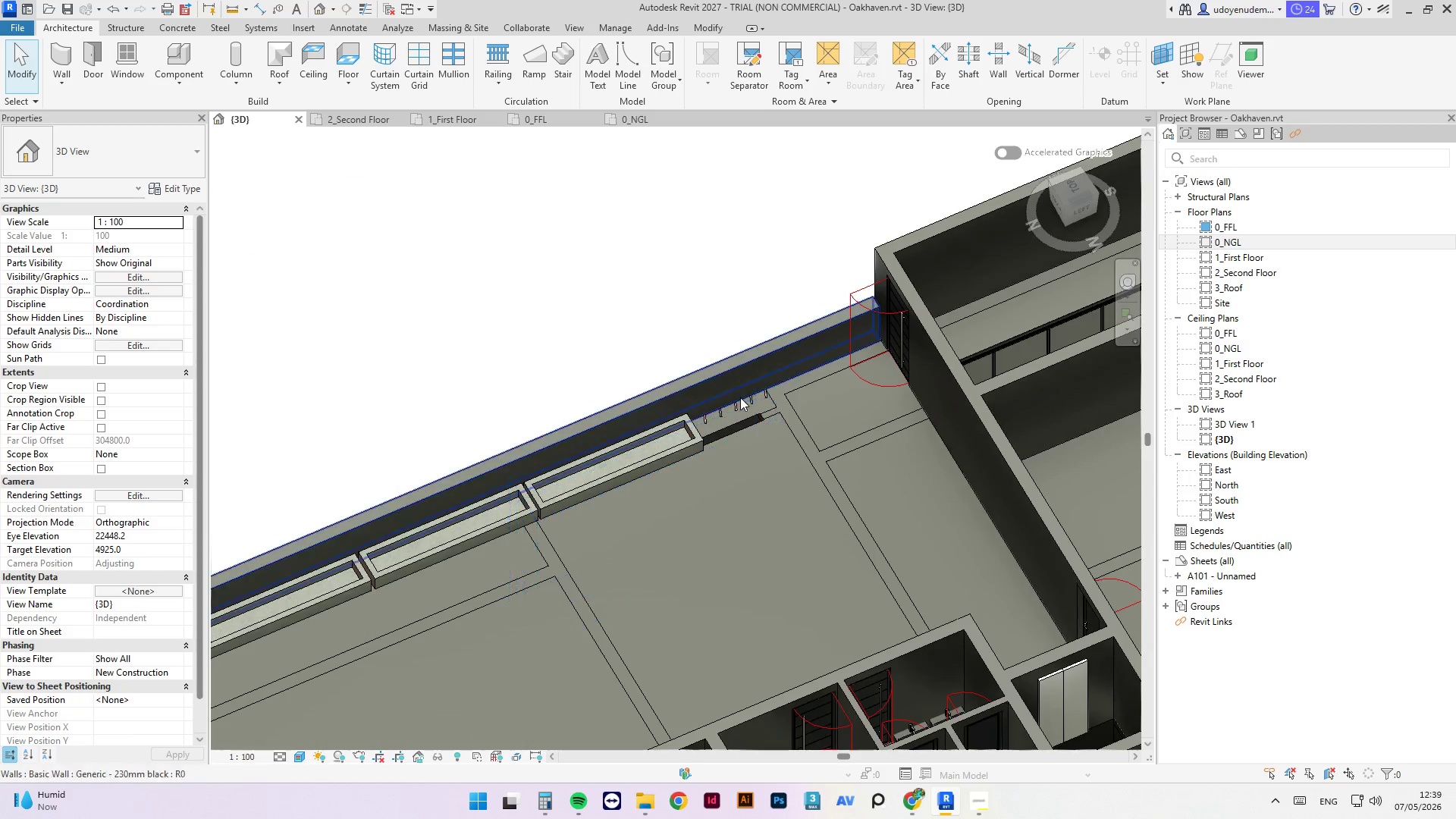 
scroll: coordinate [700, 372], scroll_direction: down, amount: 2.0
 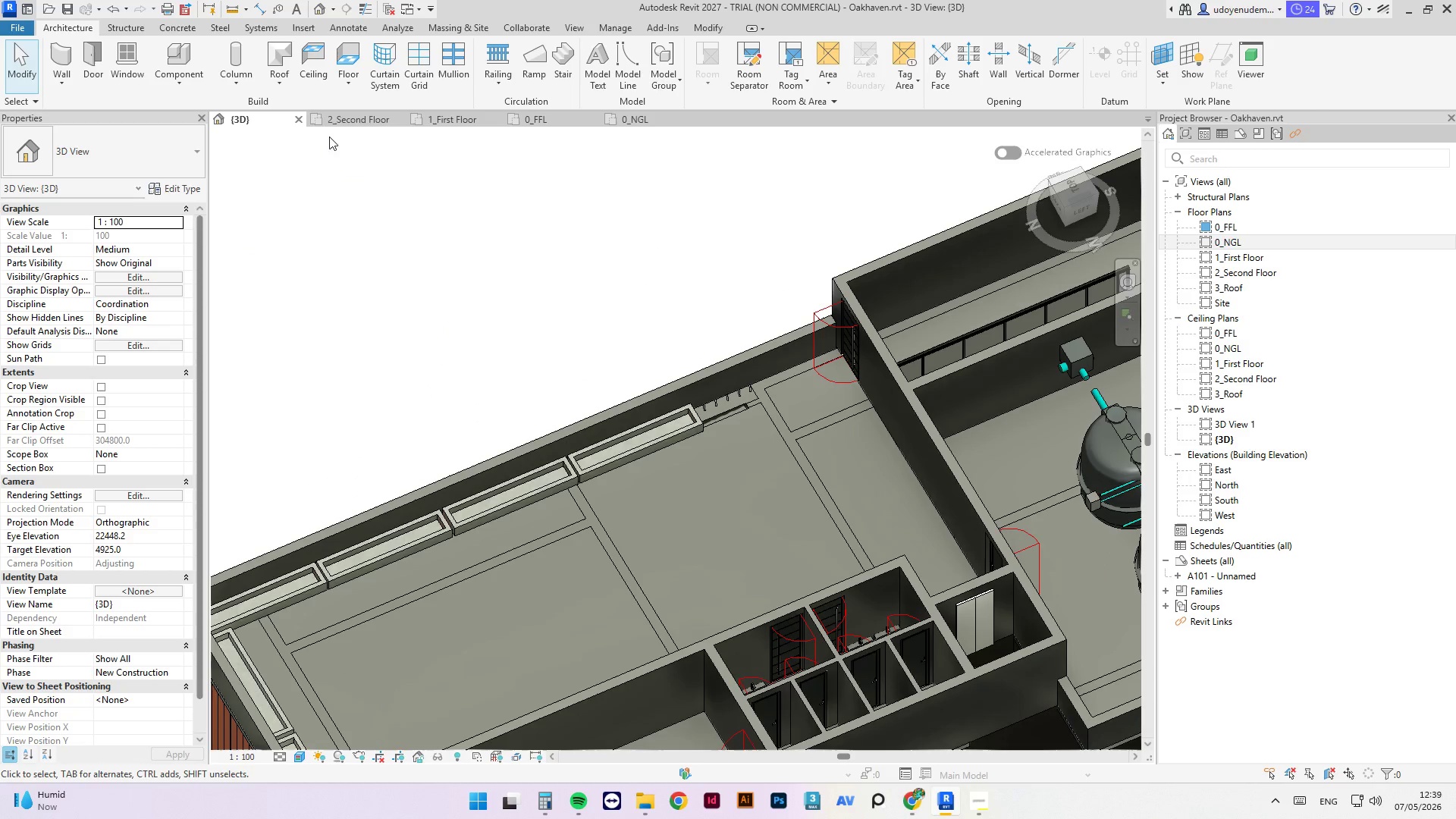 
left_click([354, 117])
 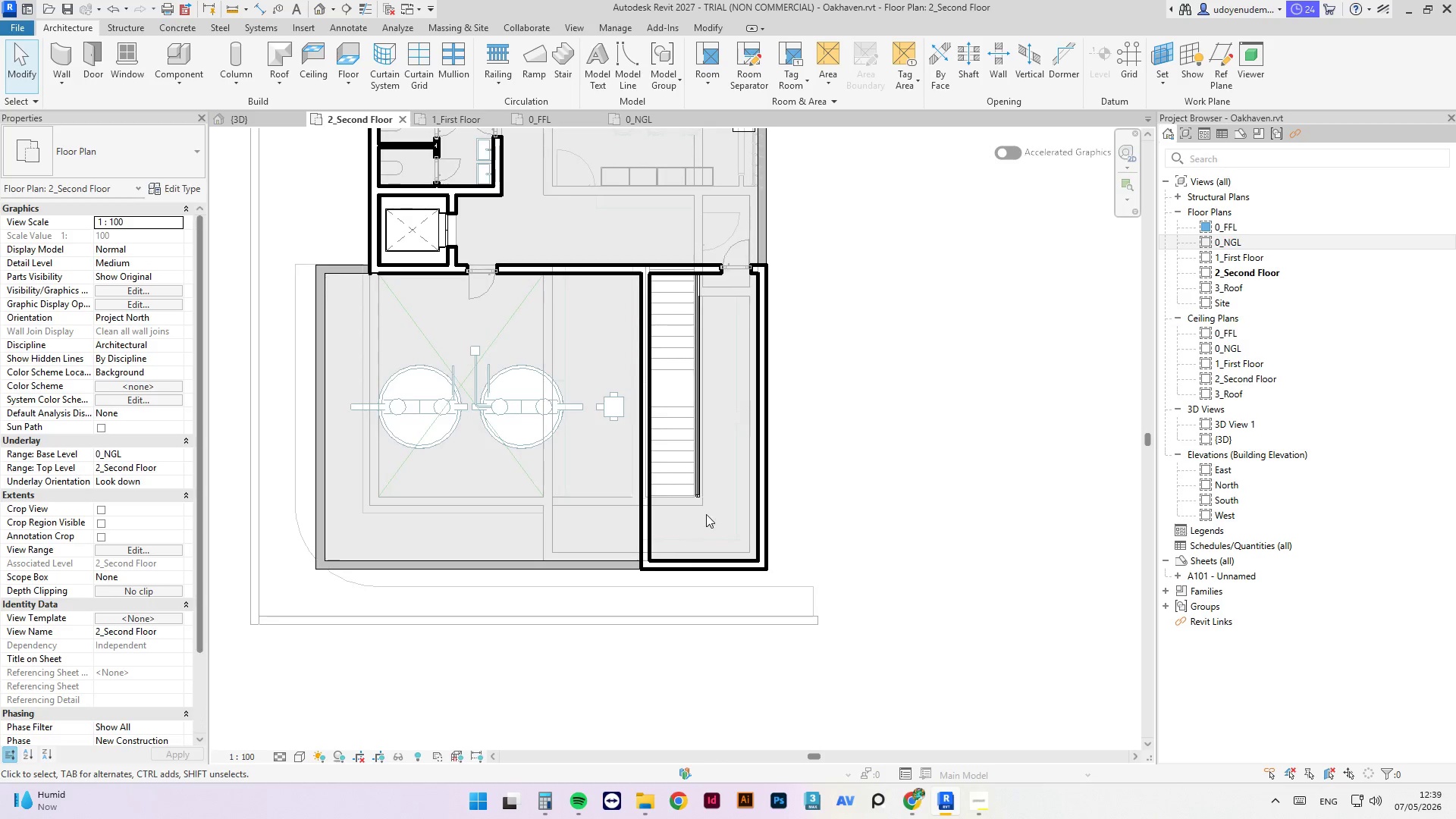 
scroll: coordinate [649, 342], scroll_direction: down, amount: 4.0
 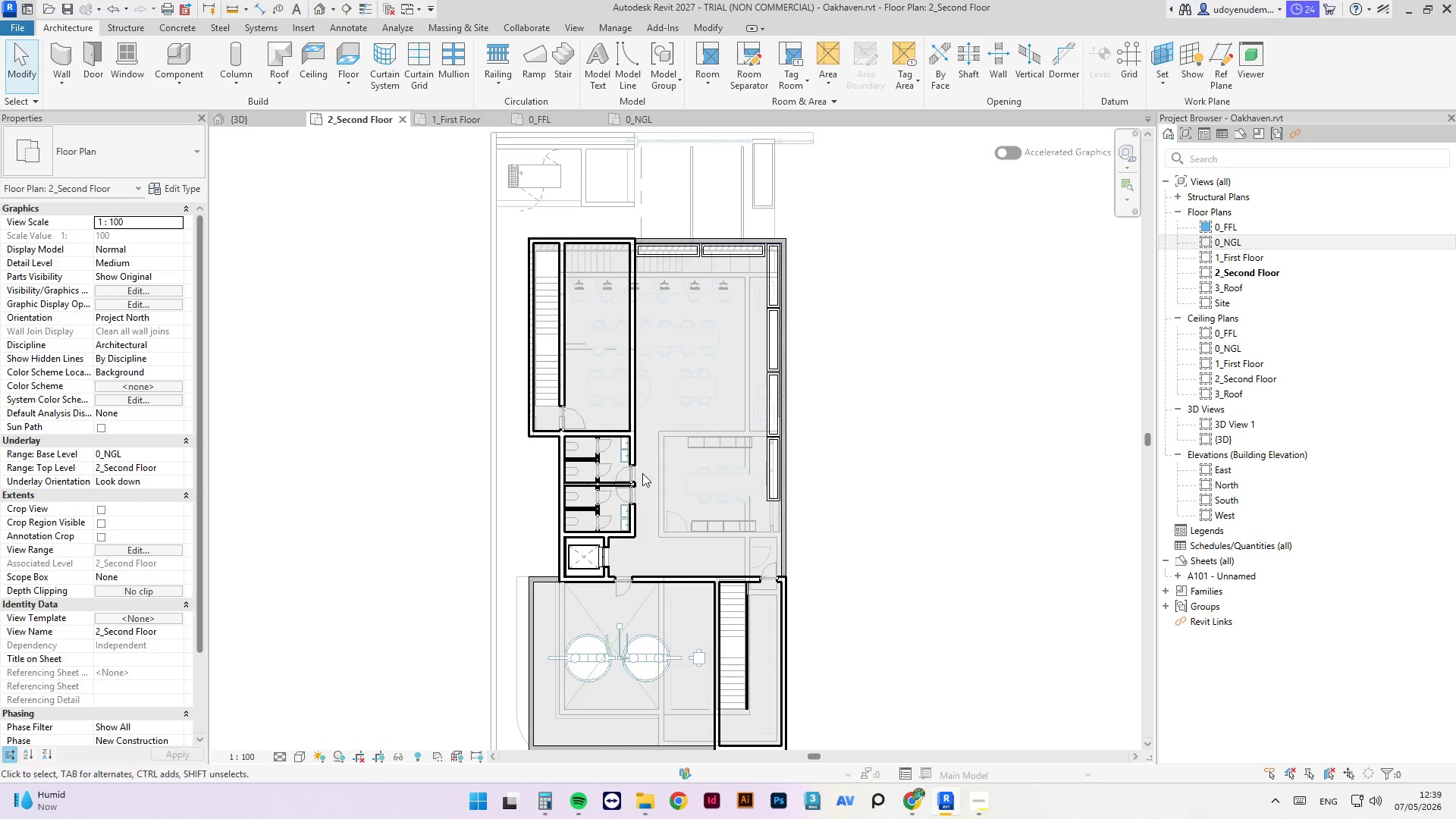 
scroll: coordinate [827, 406], scroll_direction: up, amount: 7.0
 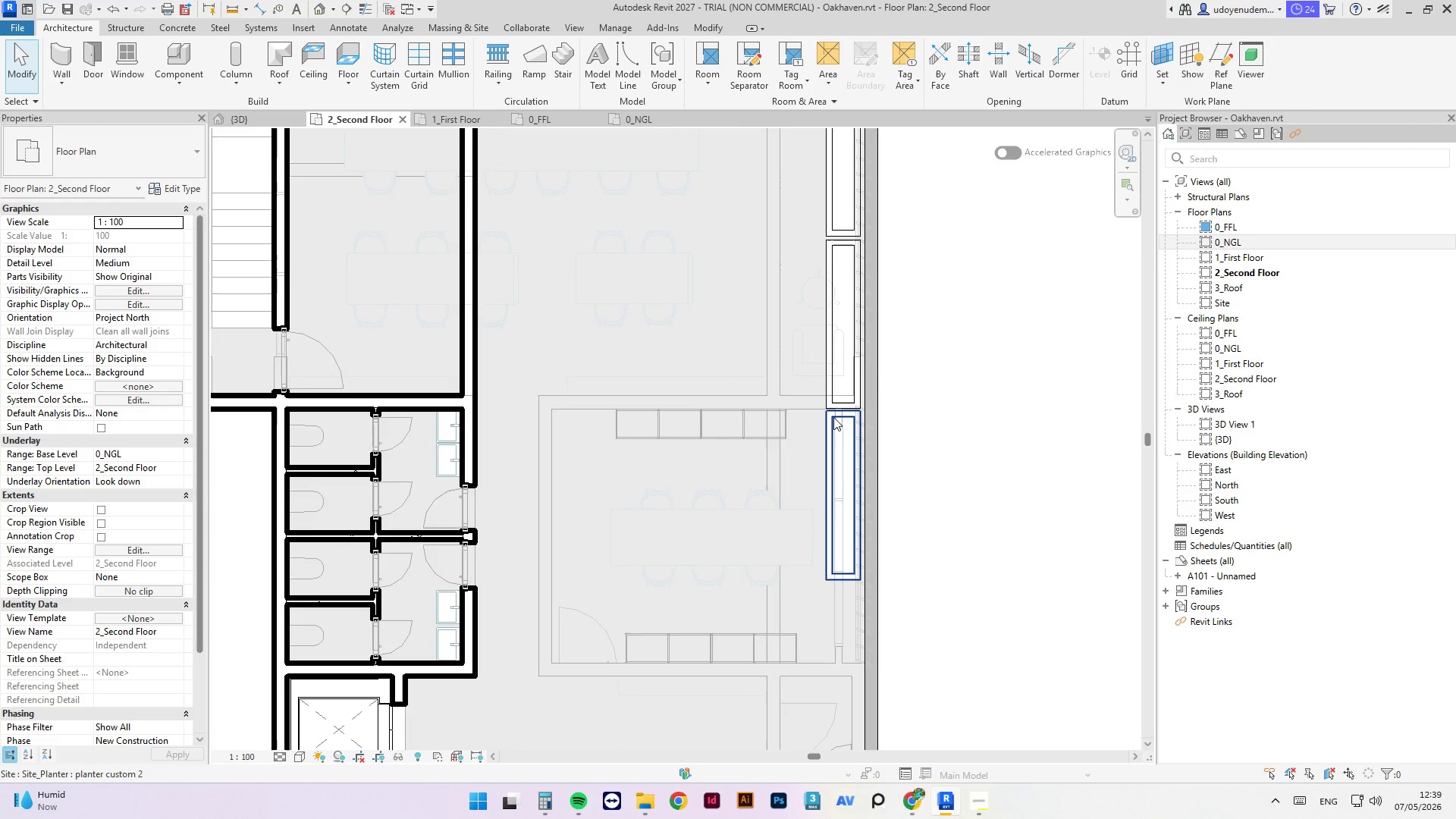 
left_click_drag(start_coordinate=[833, 417], to_coordinate=[484, 322])
 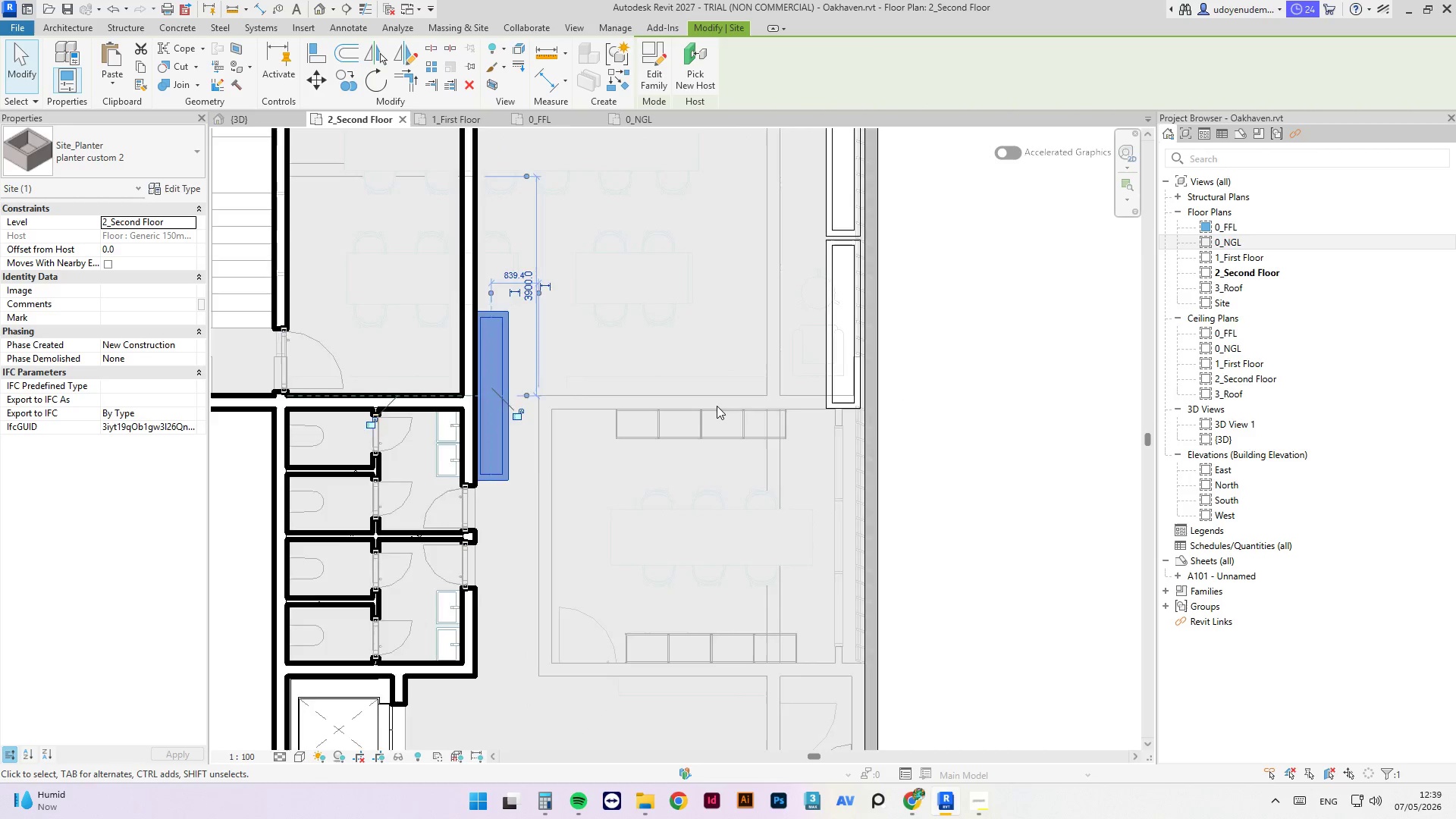 
scroll: coordinate [808, 648], scroll_direction: down, amount: 7.0
 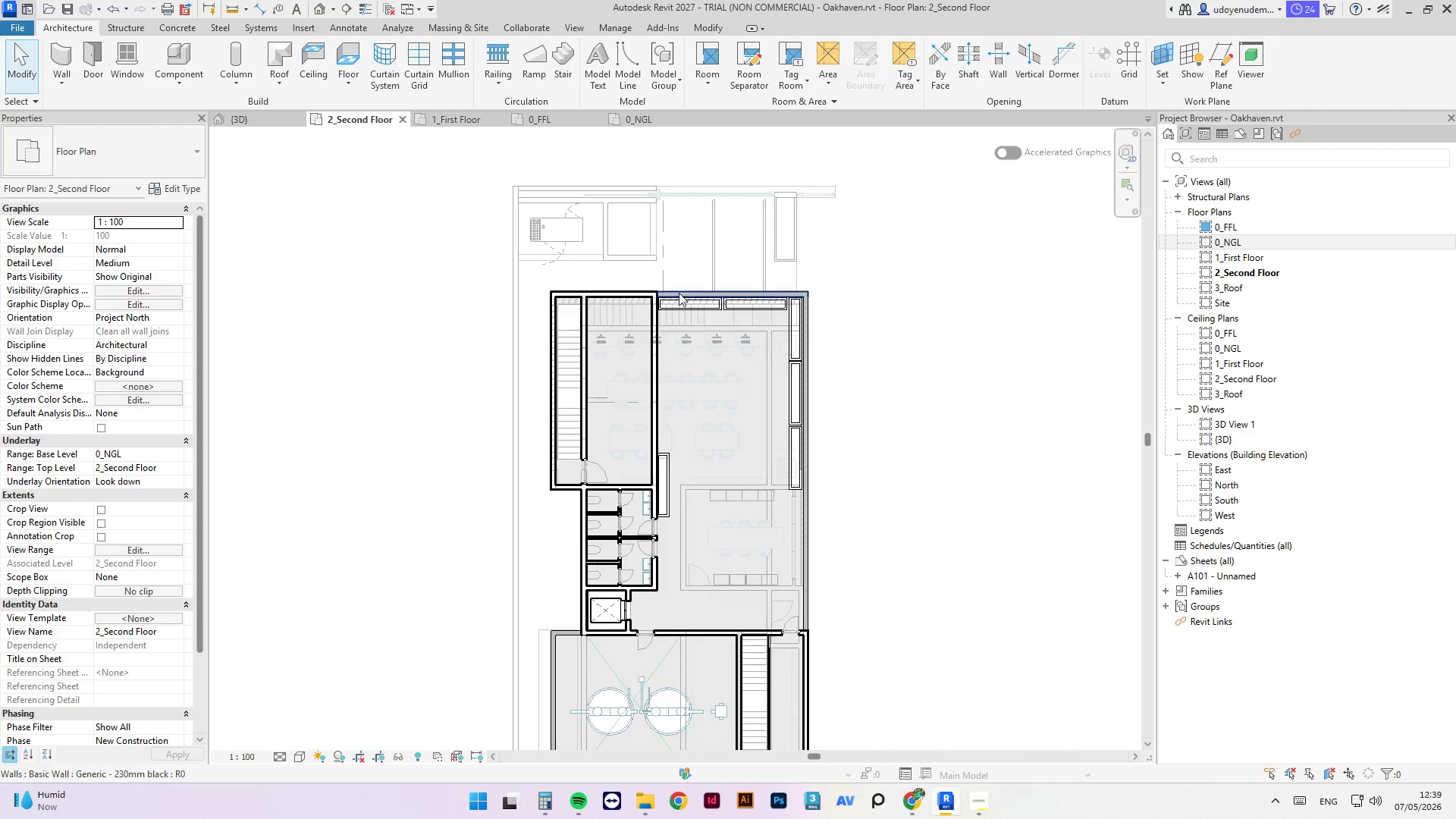 
scroll: coordinate [671, 298], scroll_direction: up, amount: 2.0
 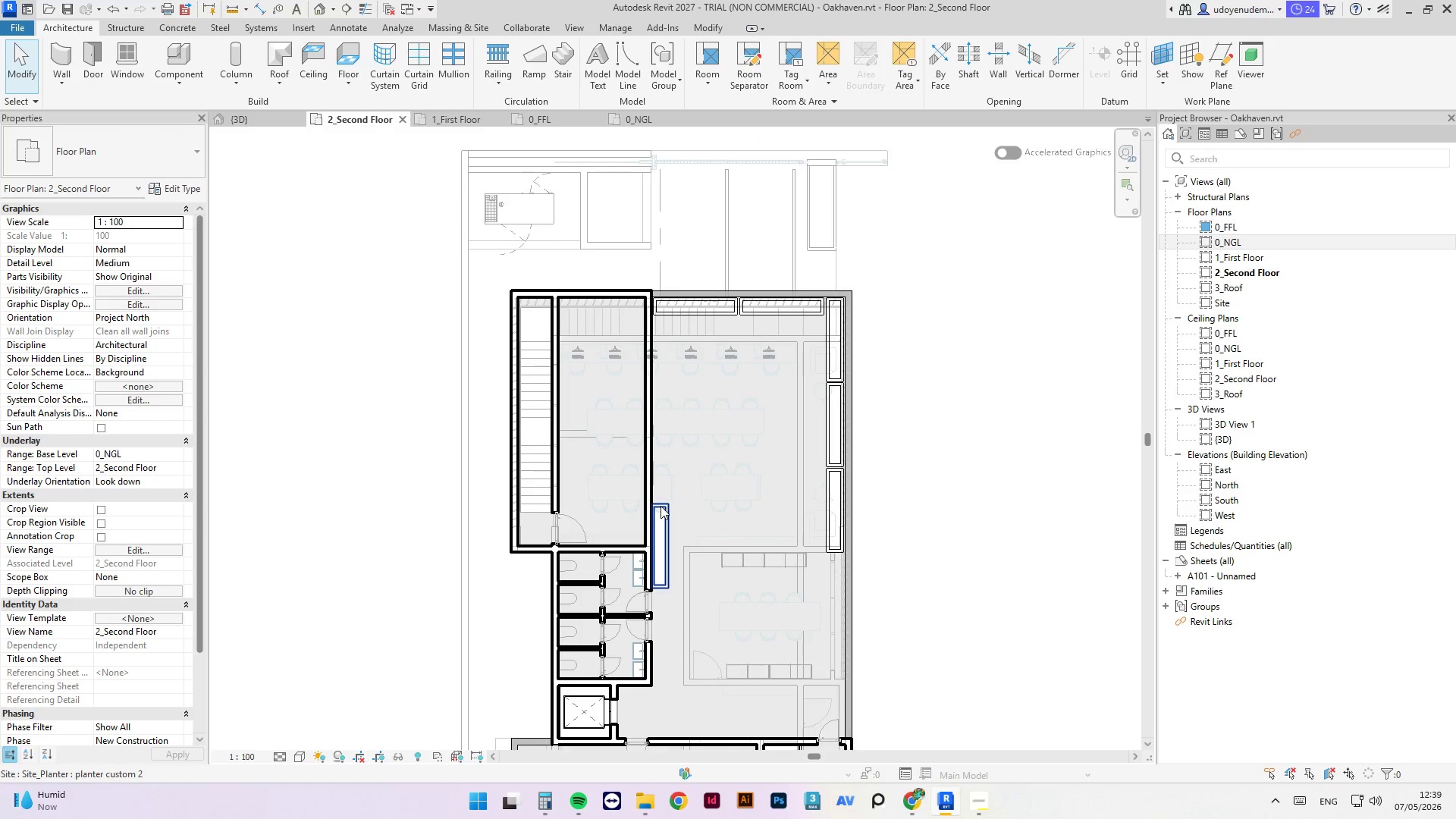 
left_click_drag(start_coordinate=[661, 506], to_coordinate=[835, 558])
 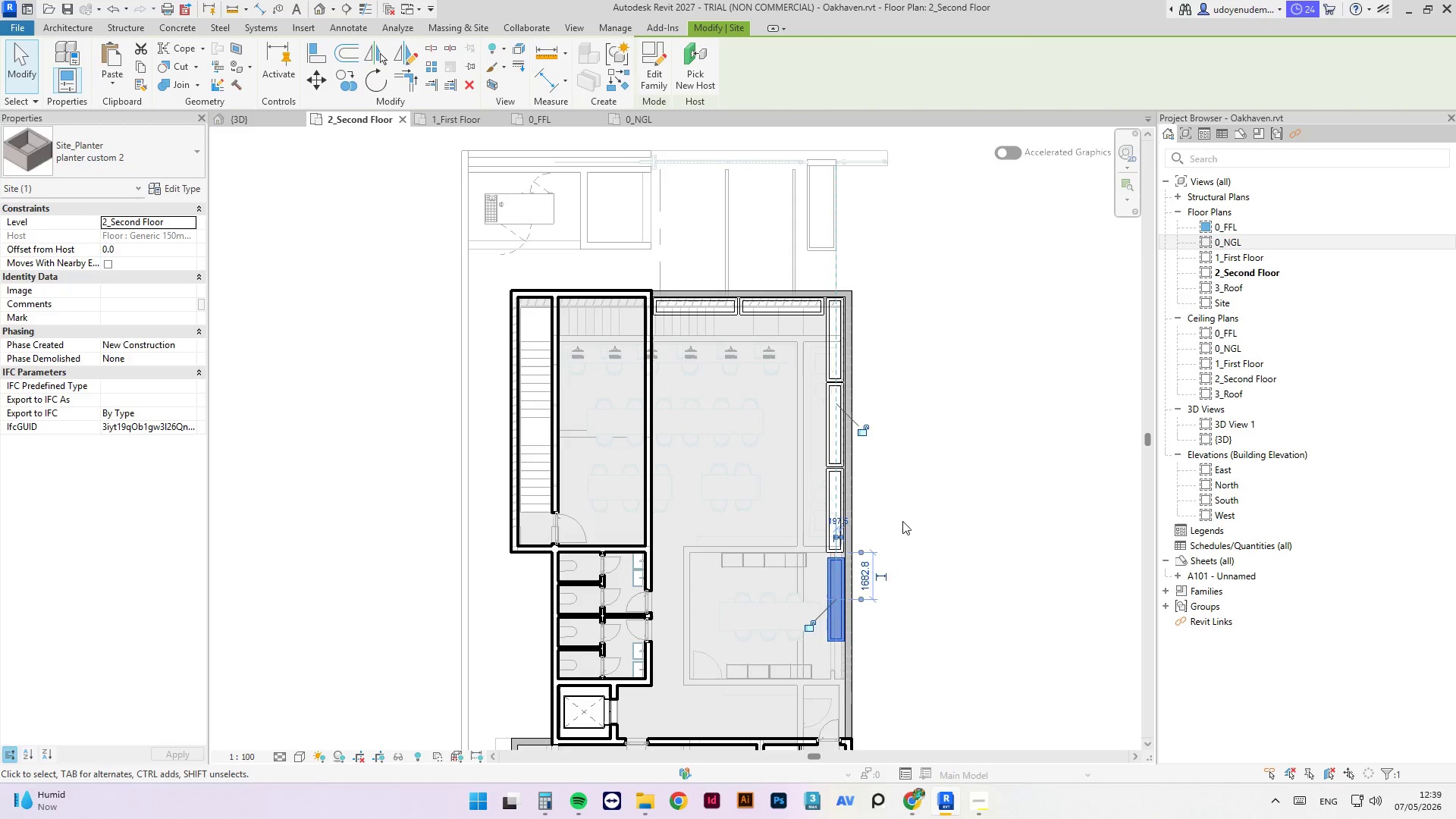 
left_click([944, 504])
 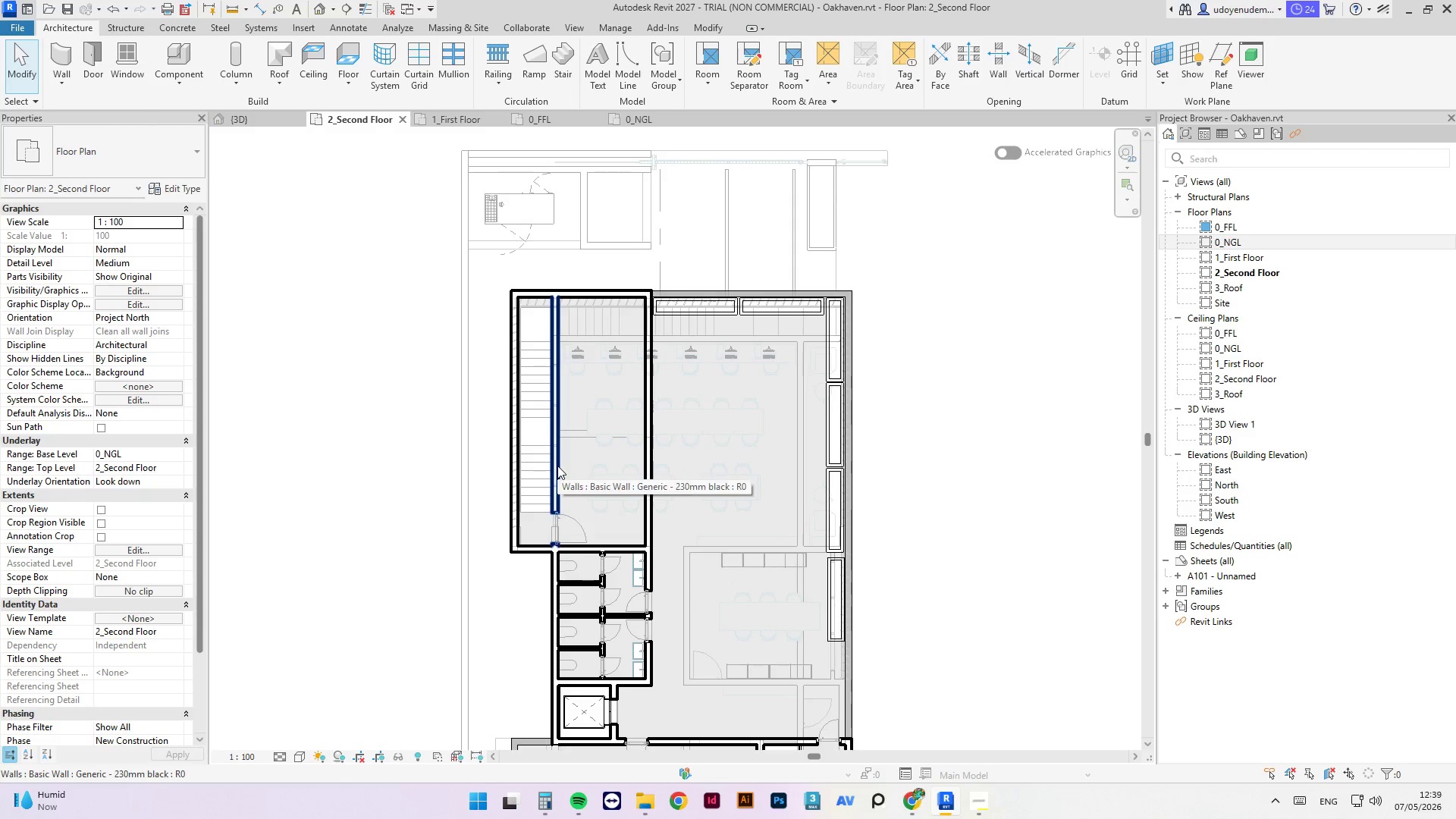 
left_click([652, 323])
 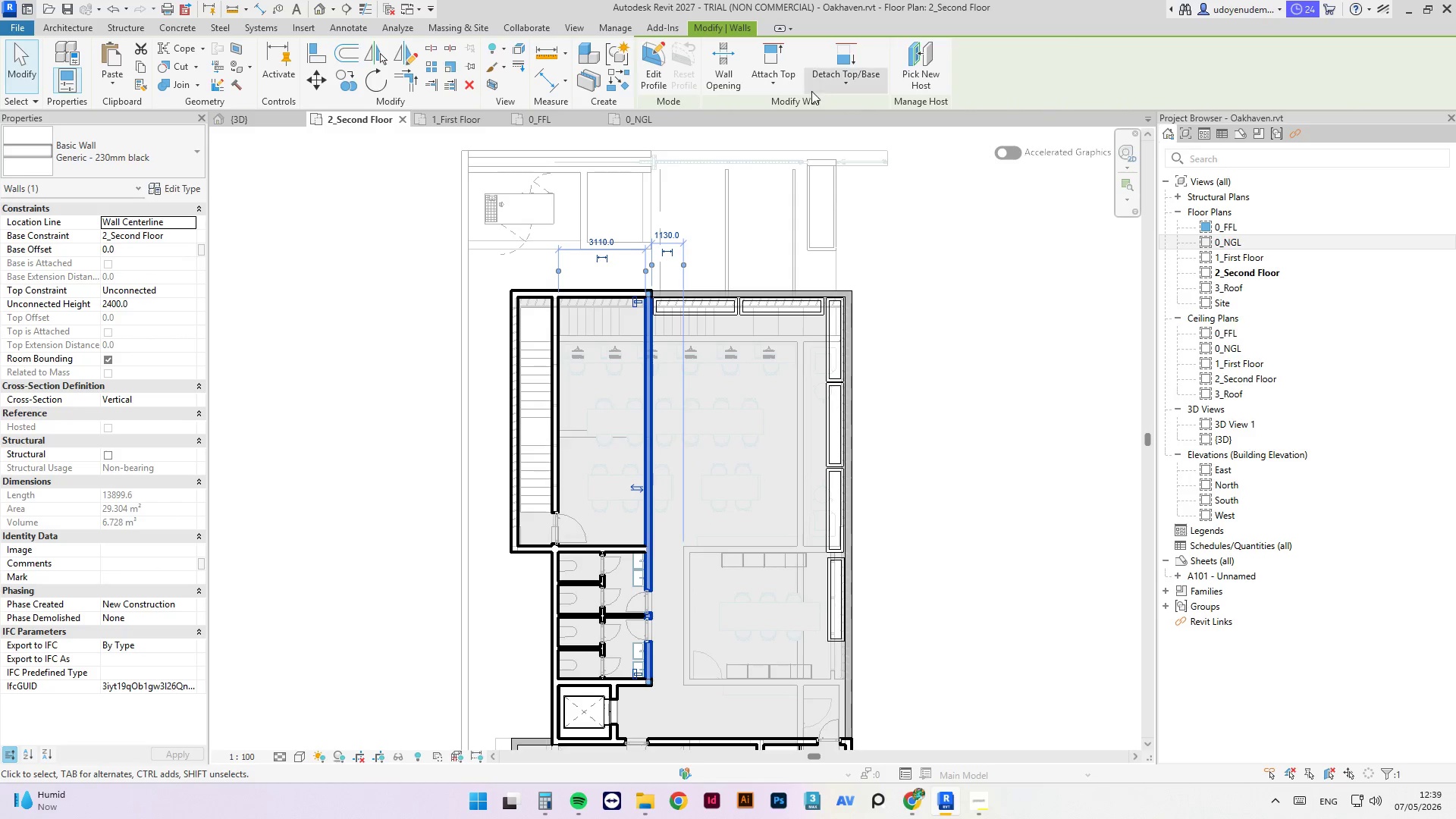 
left_click([720, 58])
 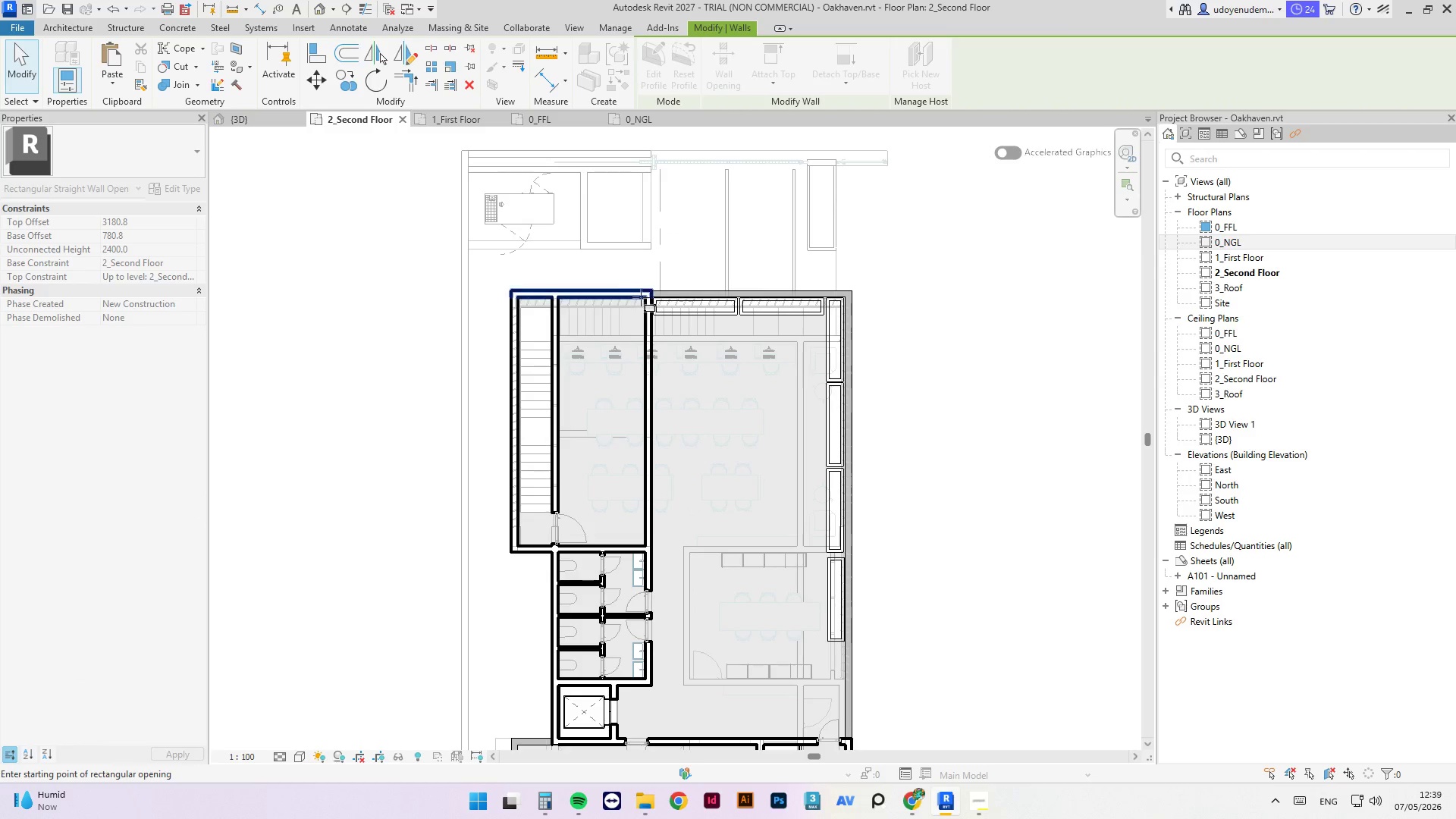 
scroll: coordinate [652, 324], scroll_direction: up, amount: 5.0
 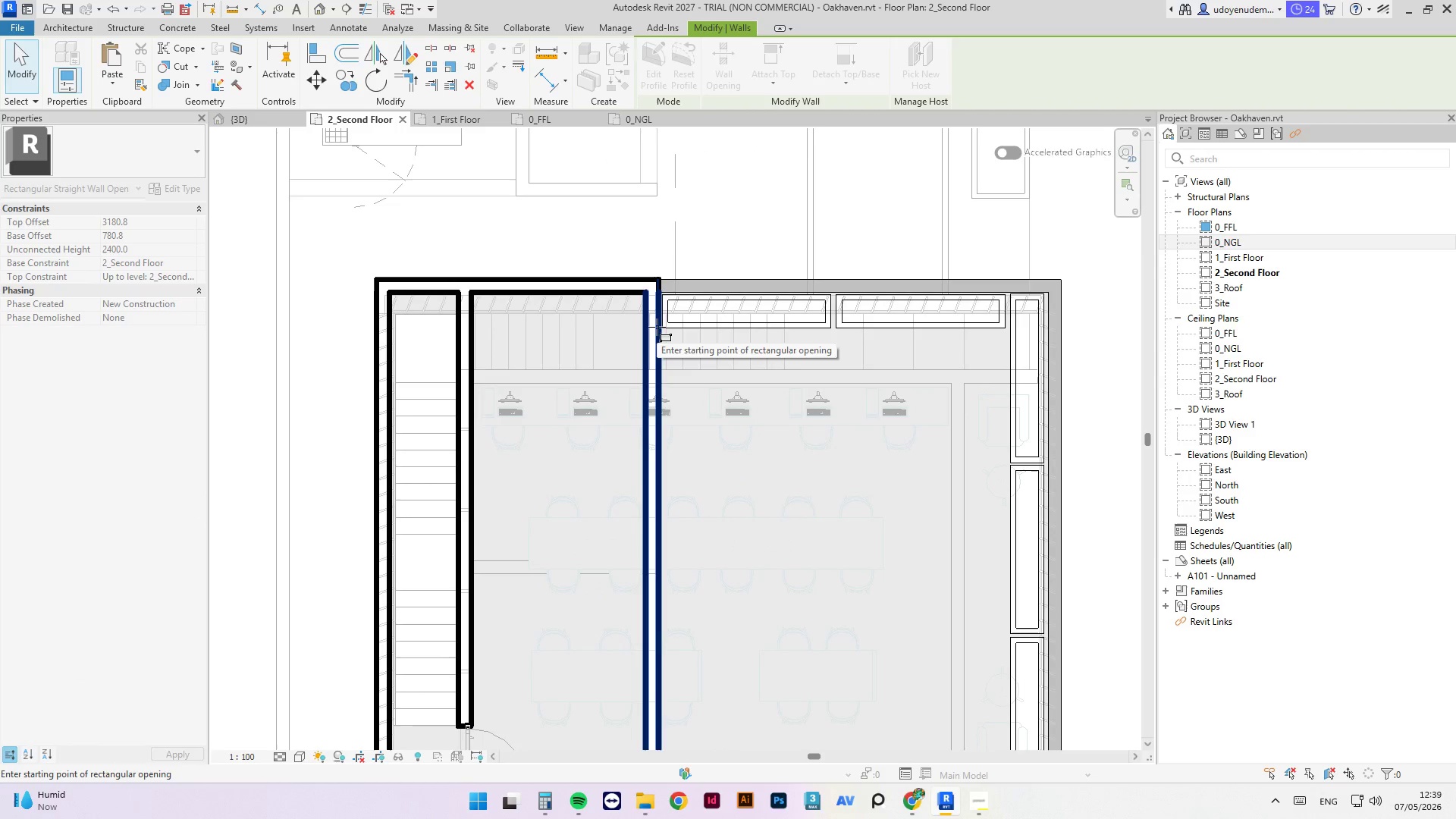 
left_click_drag(start_coordinate=[657, 327], to_coordinate=[676, 604])
 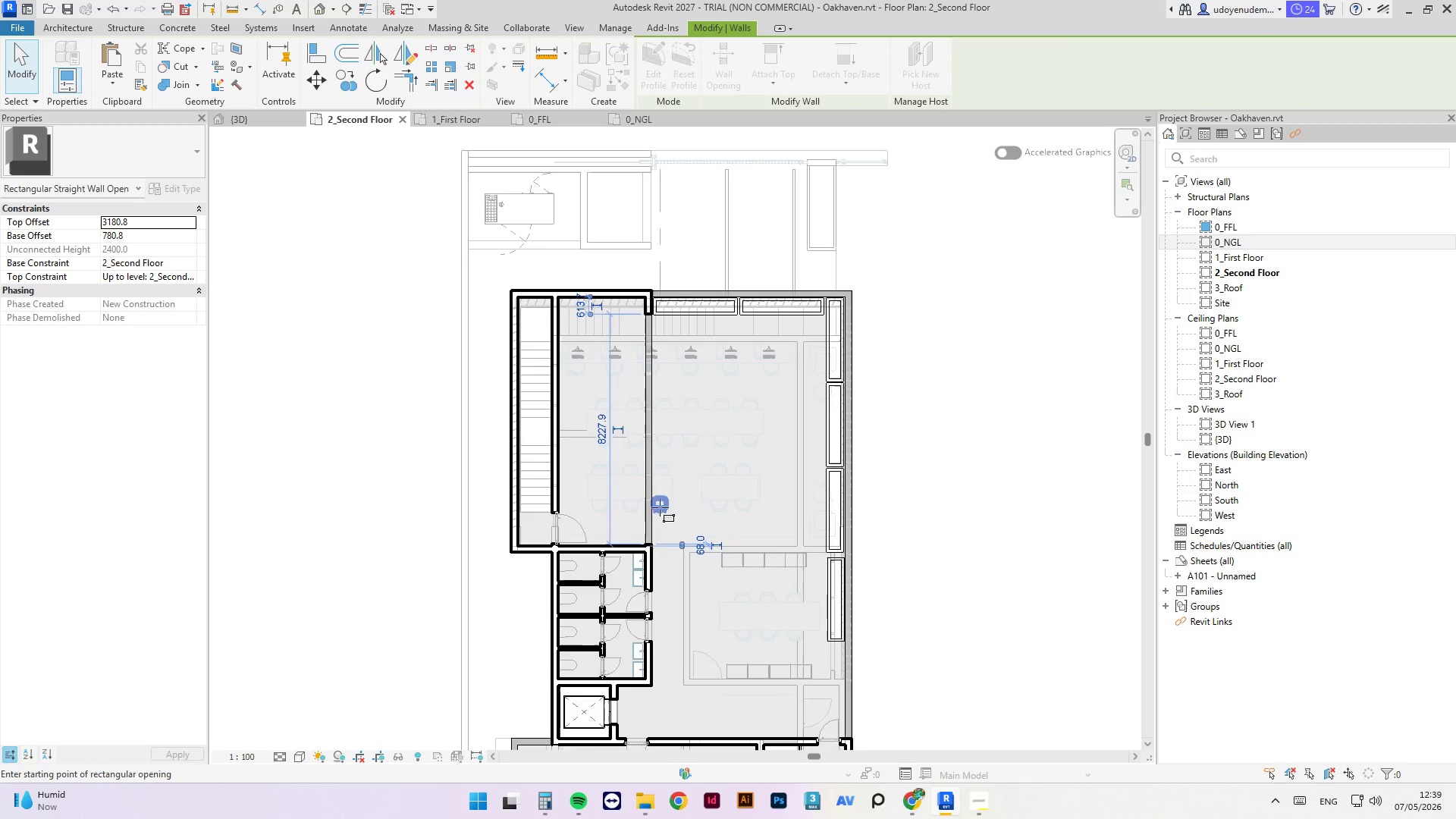 
scroll: coordinate [707, 386], scroll_direction: down, amount: 5.0
 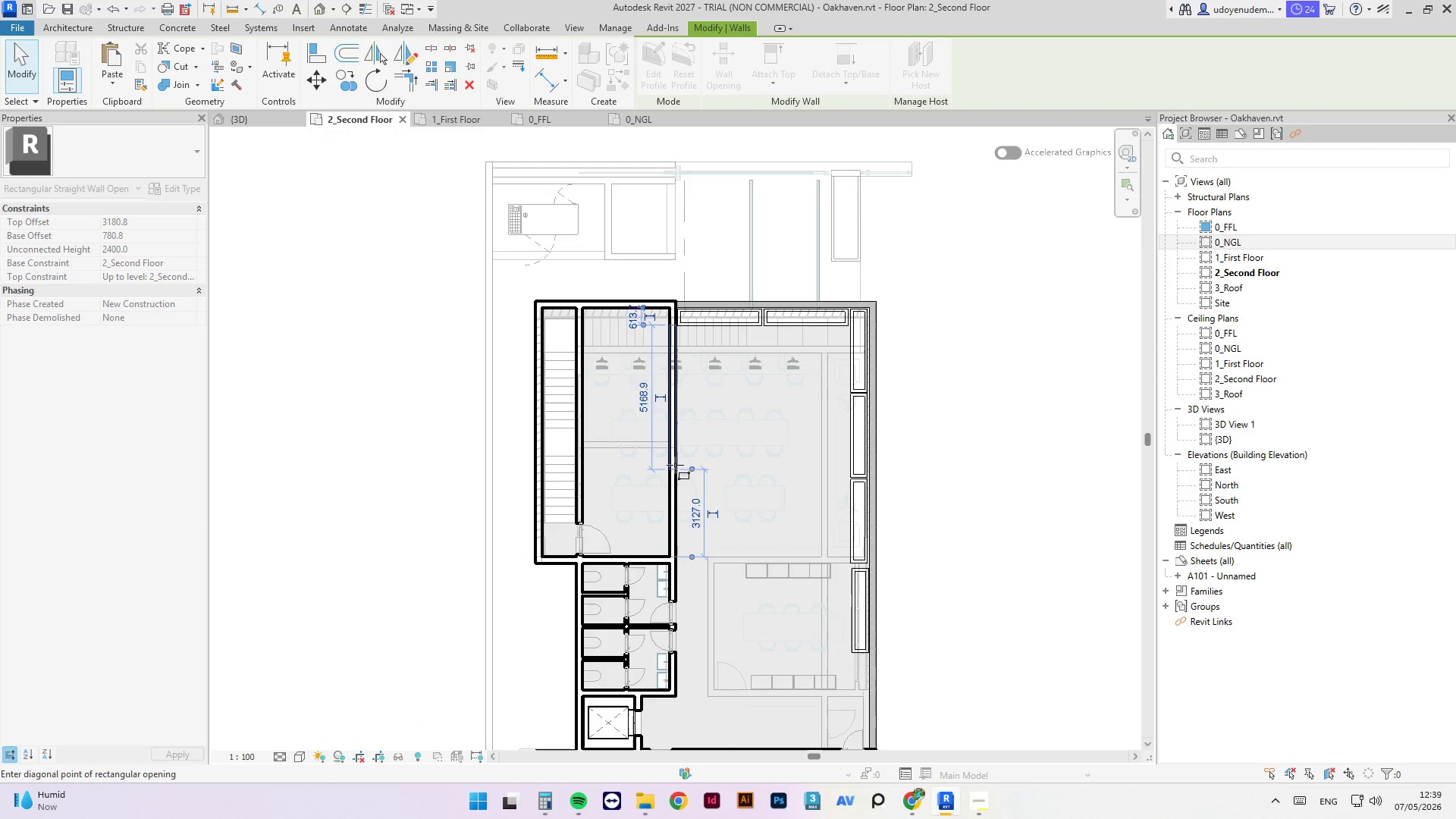 
scroll: coordinate [635, 356], scroll_direction: up, amount: 8.0
 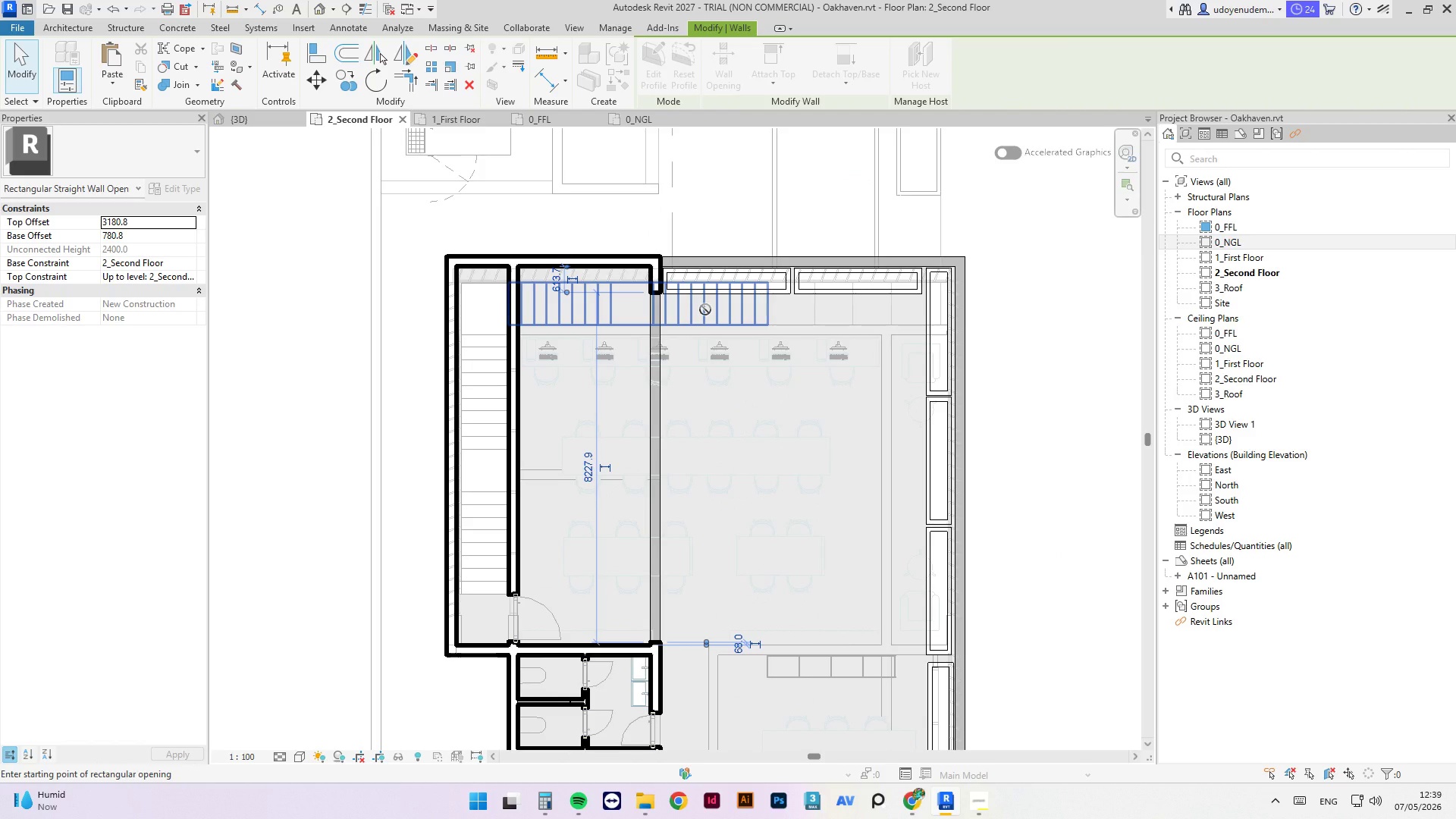 
key(Escape)
 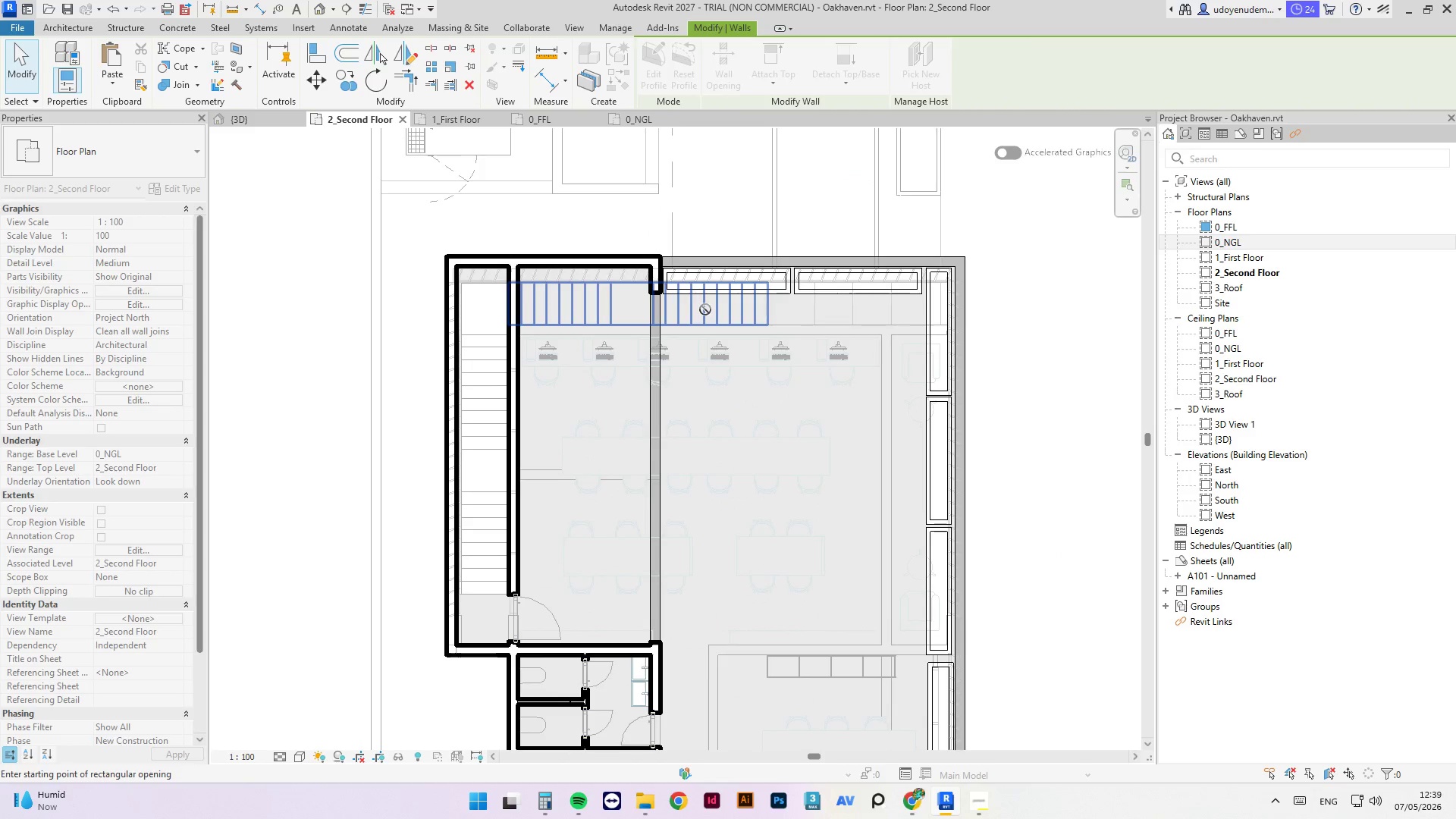 
key(Escape)
 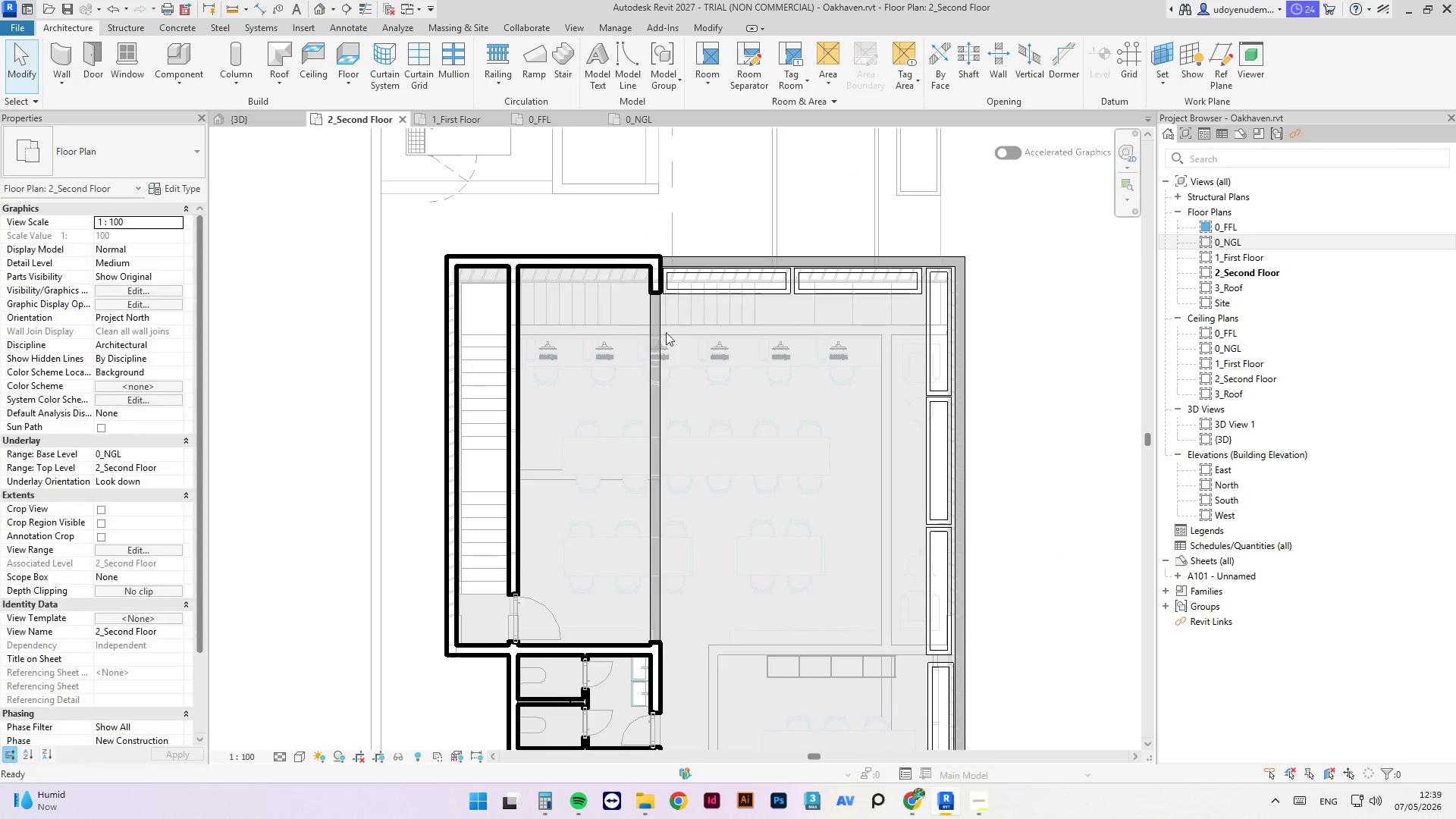 
key(Escape)
 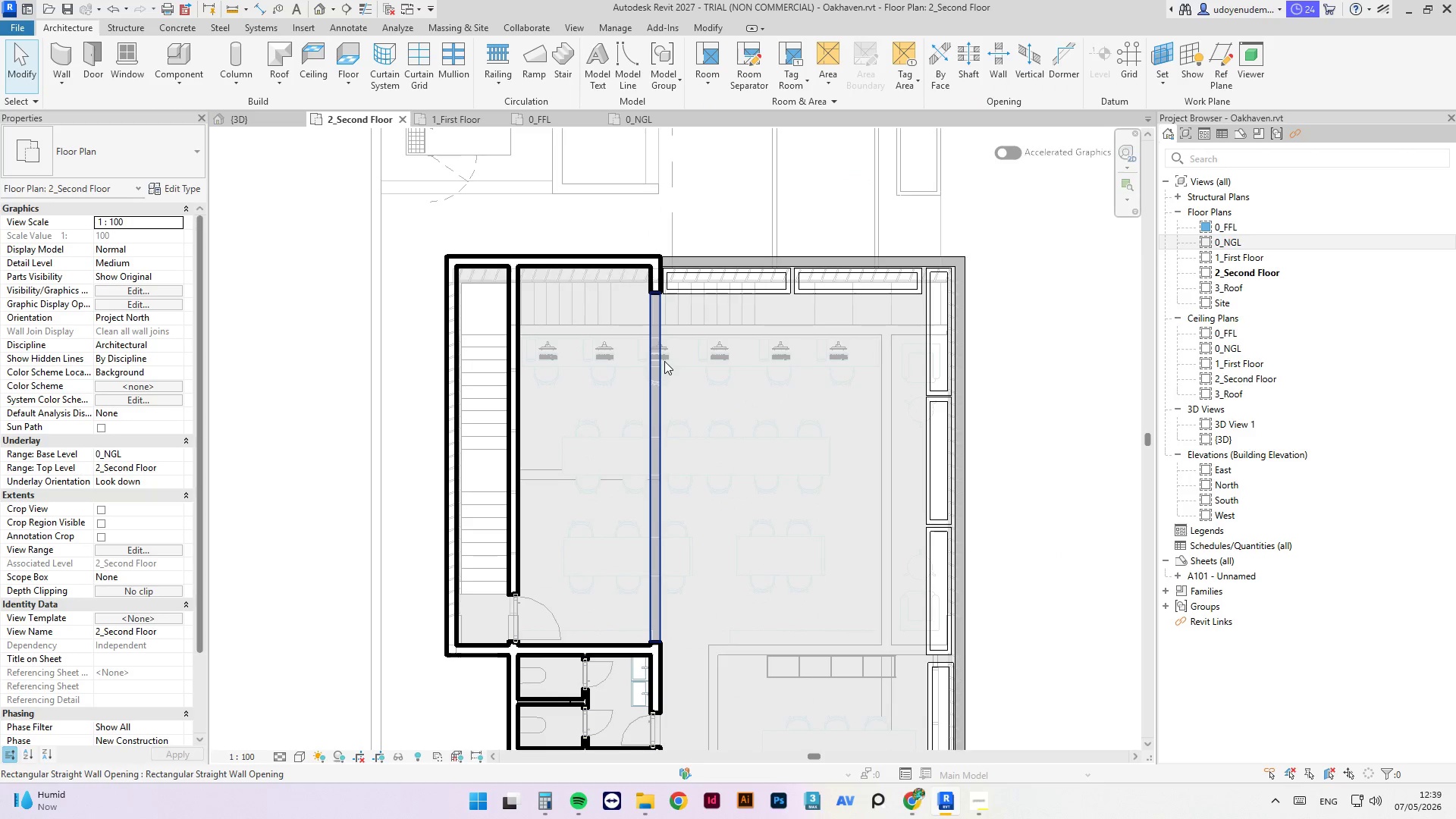 
left_click([664, 360])
 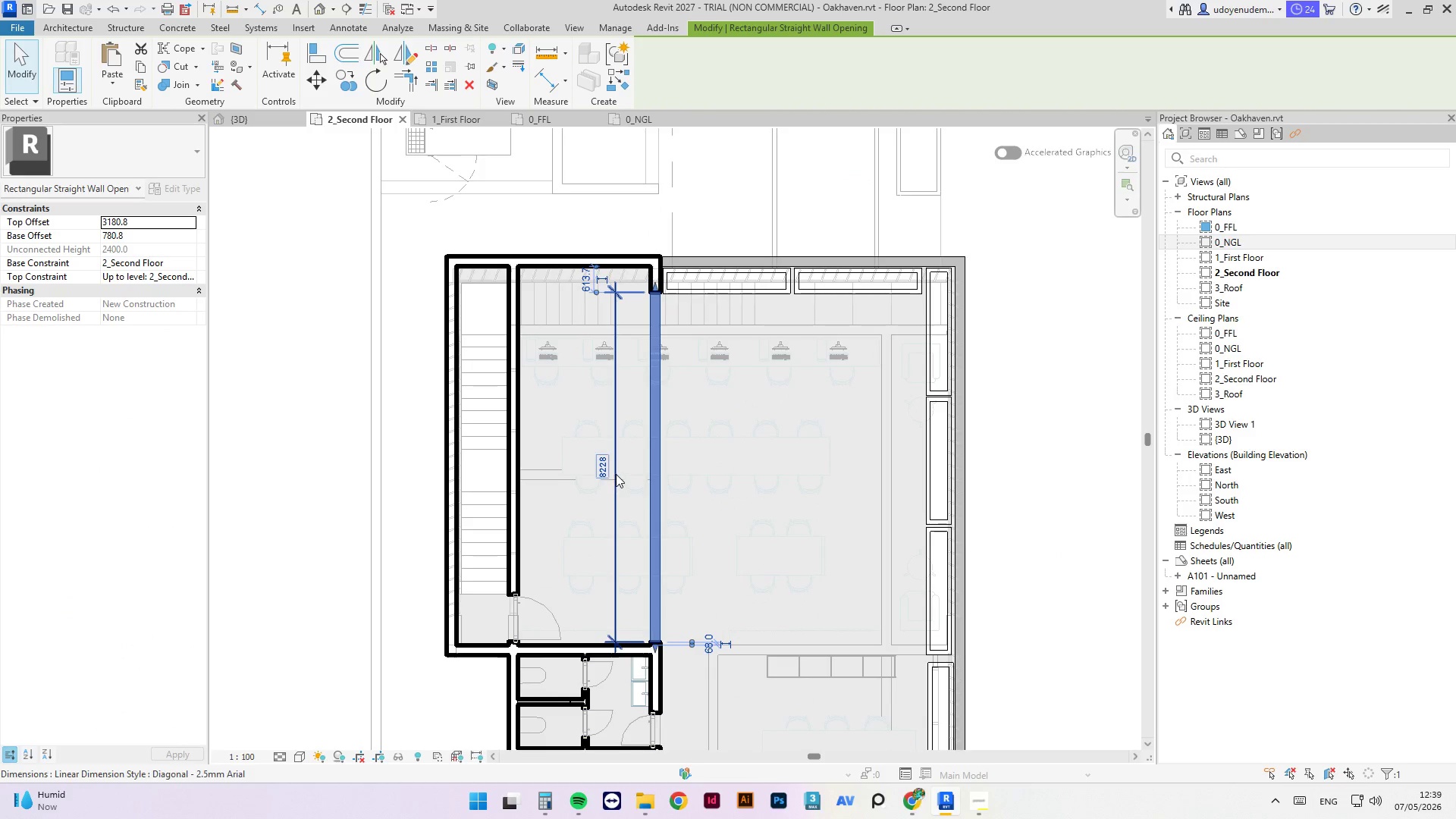 
left_click([602, 470])
 